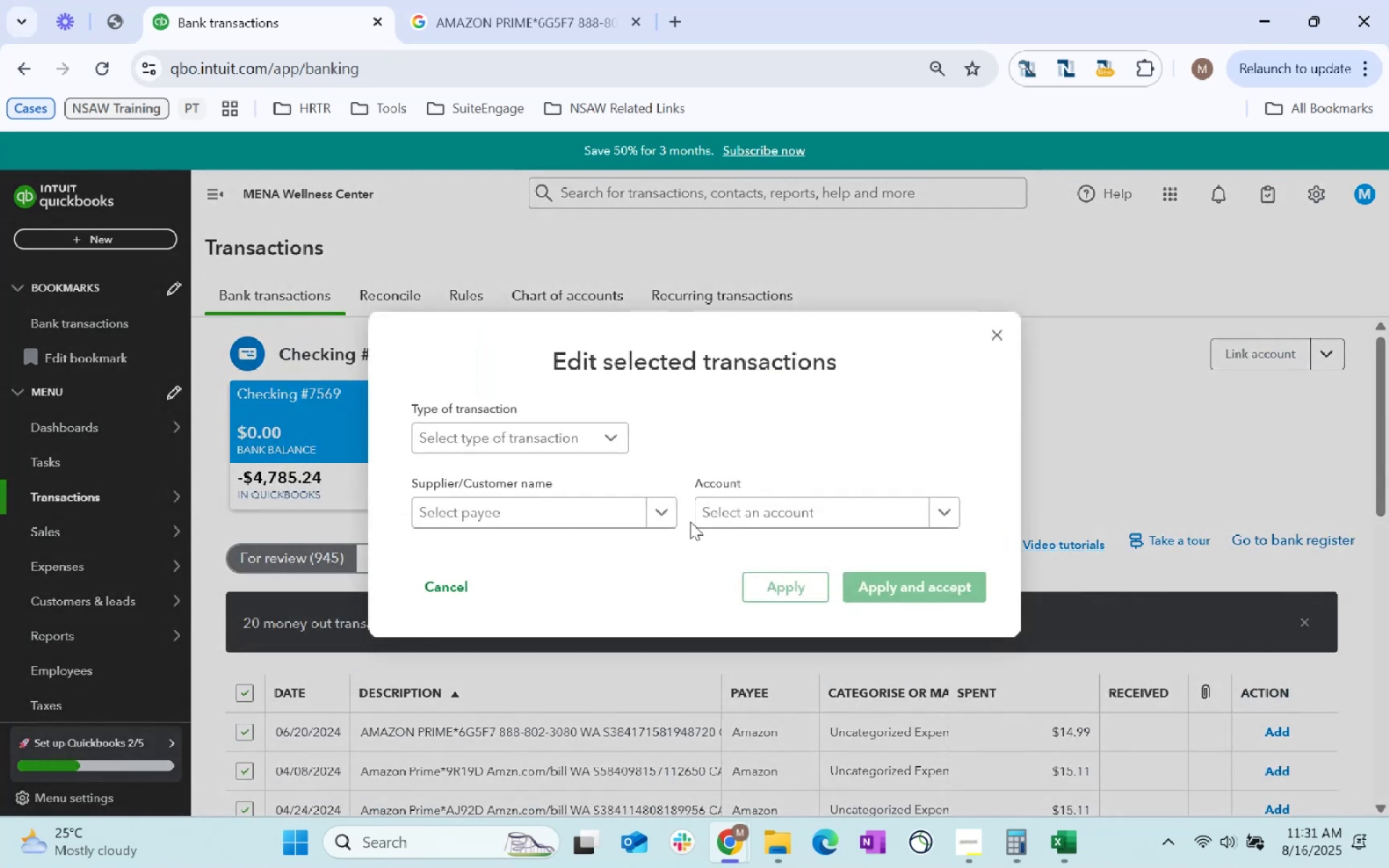 
left_click([566, 505])
 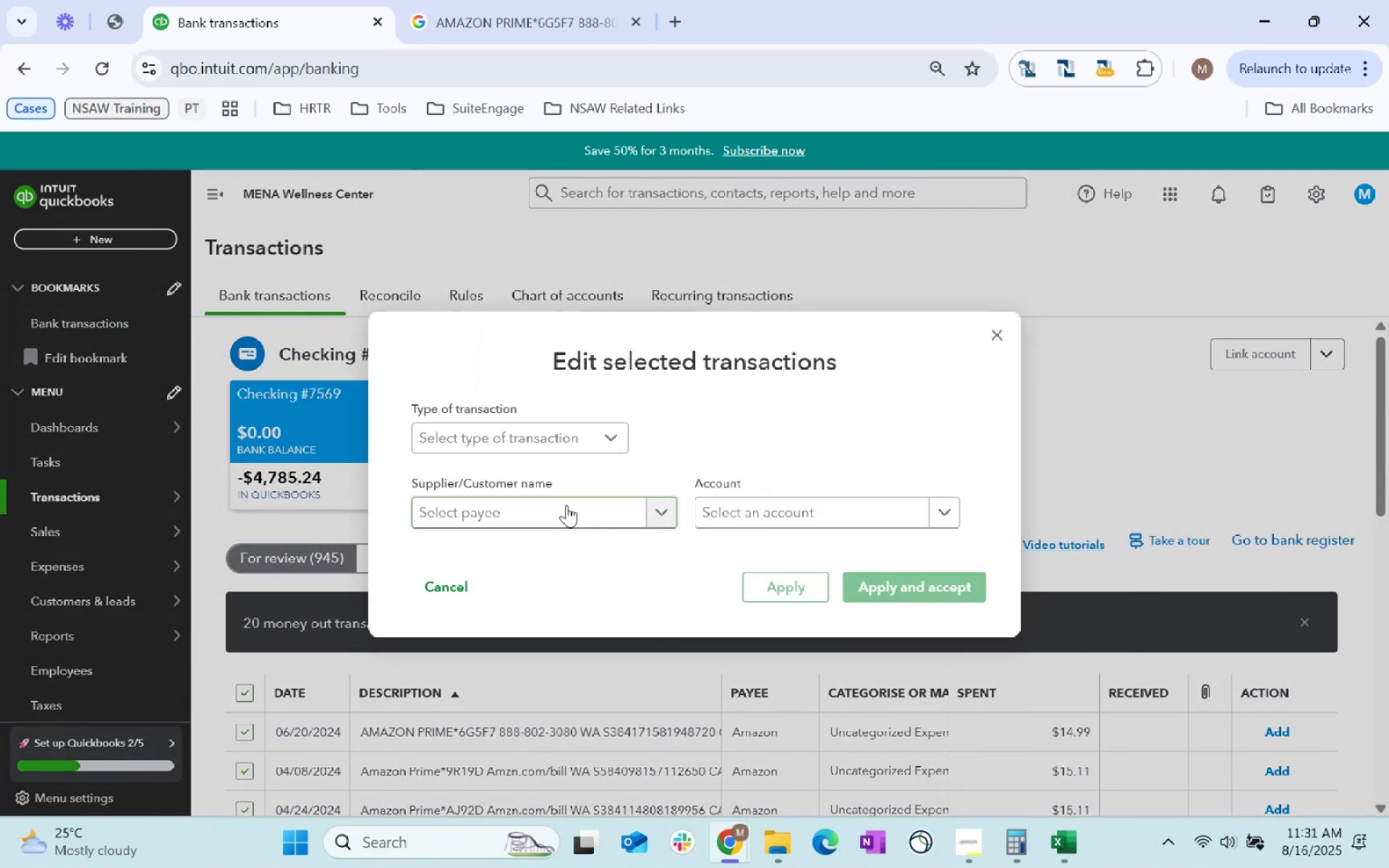 
type(Amazon)
 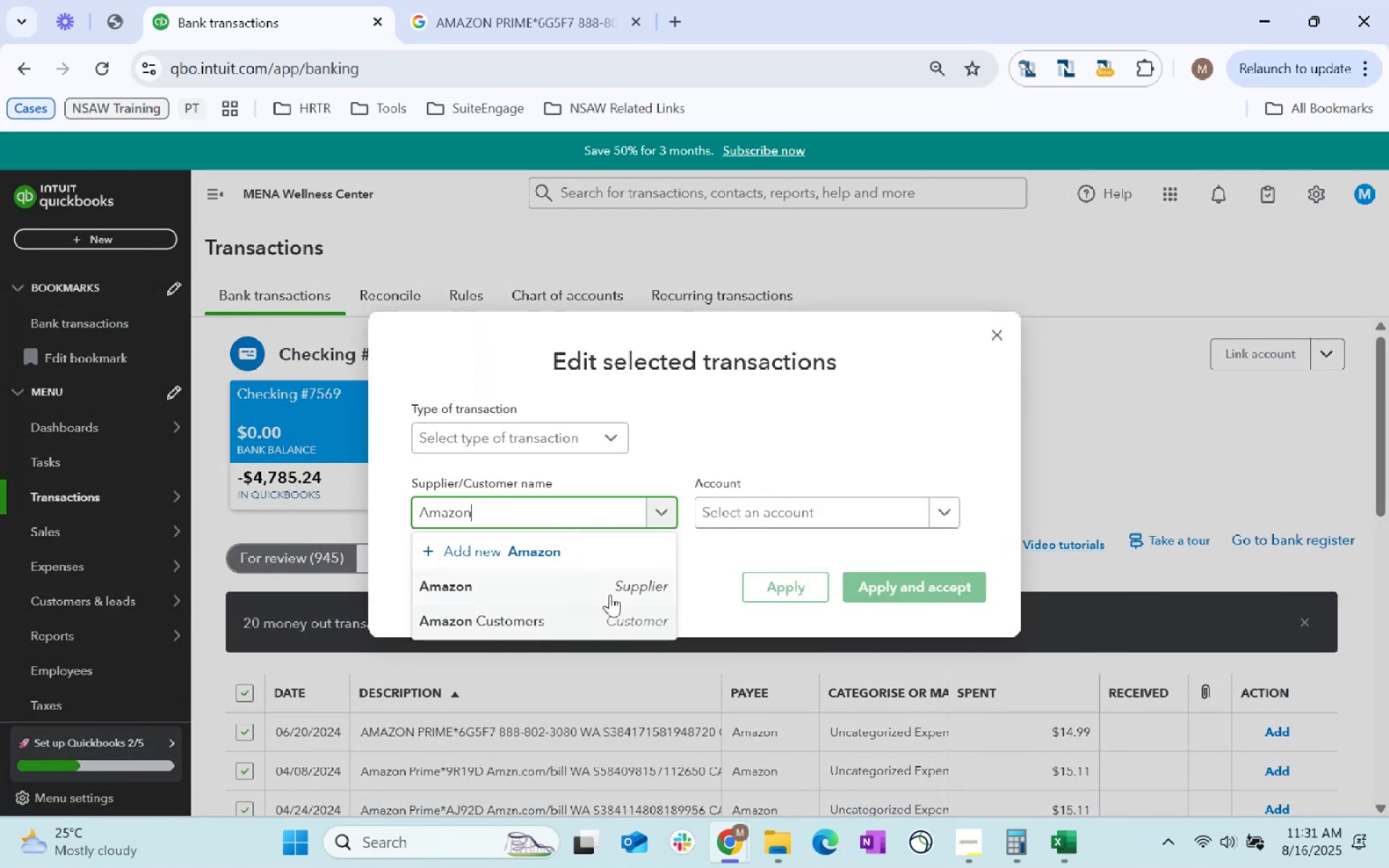 
left_click([610, 595])
 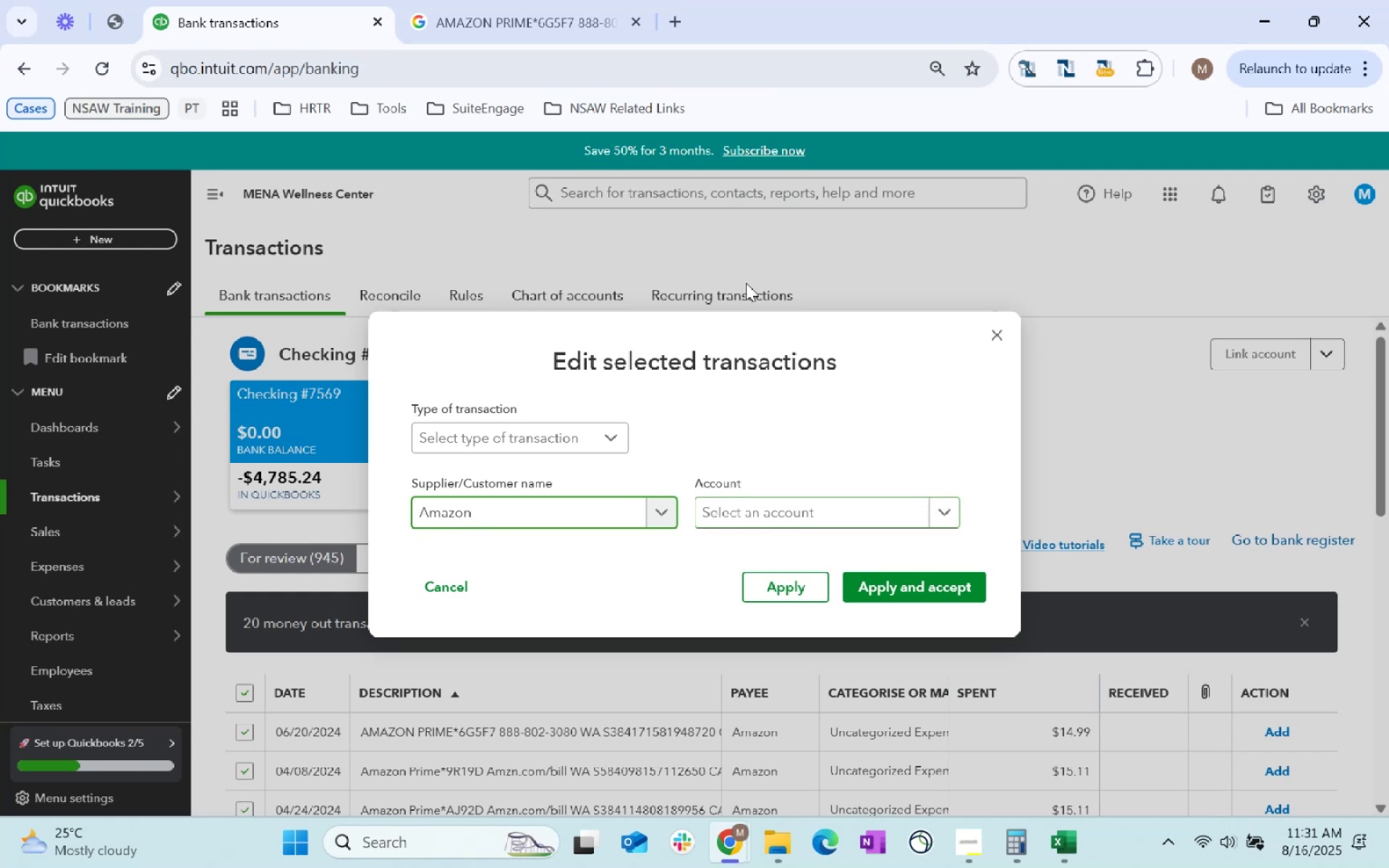 
left_click([548, 0])
 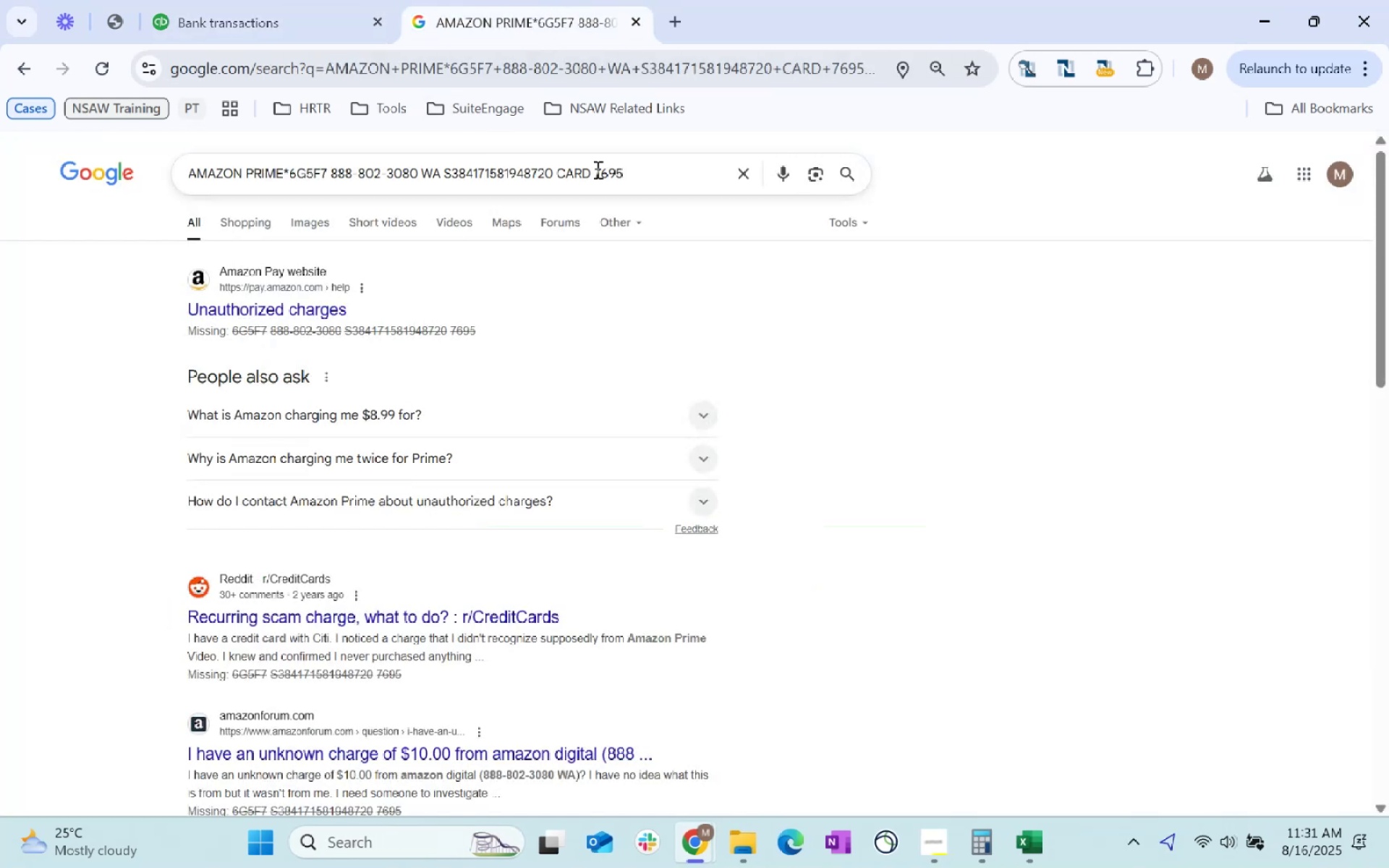 
left_click_drag(start_coordinate=[671, 181], to_coordinate=[0, 168])
 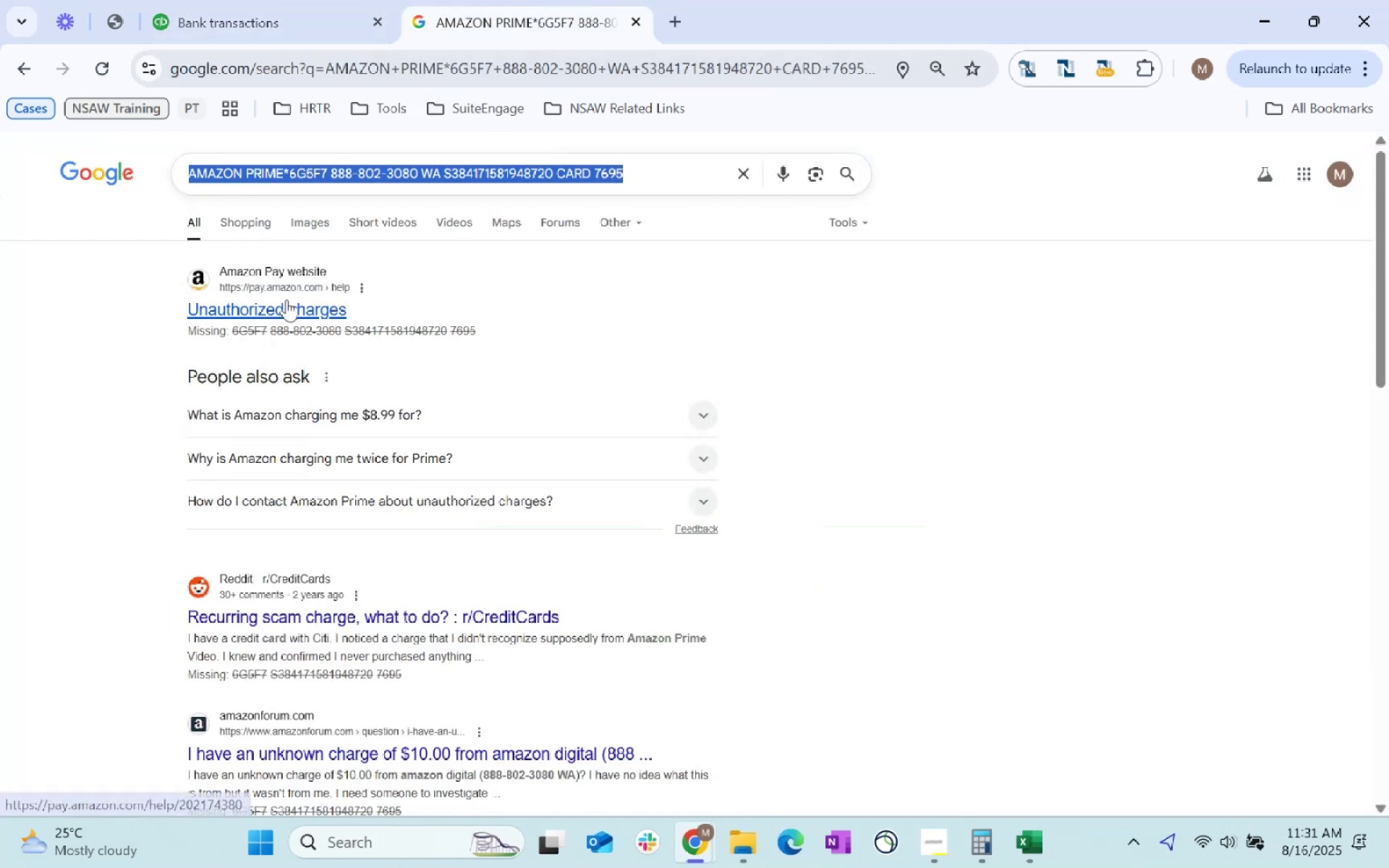 
hold_key(key=ShiftLeft, duration=0.3)
 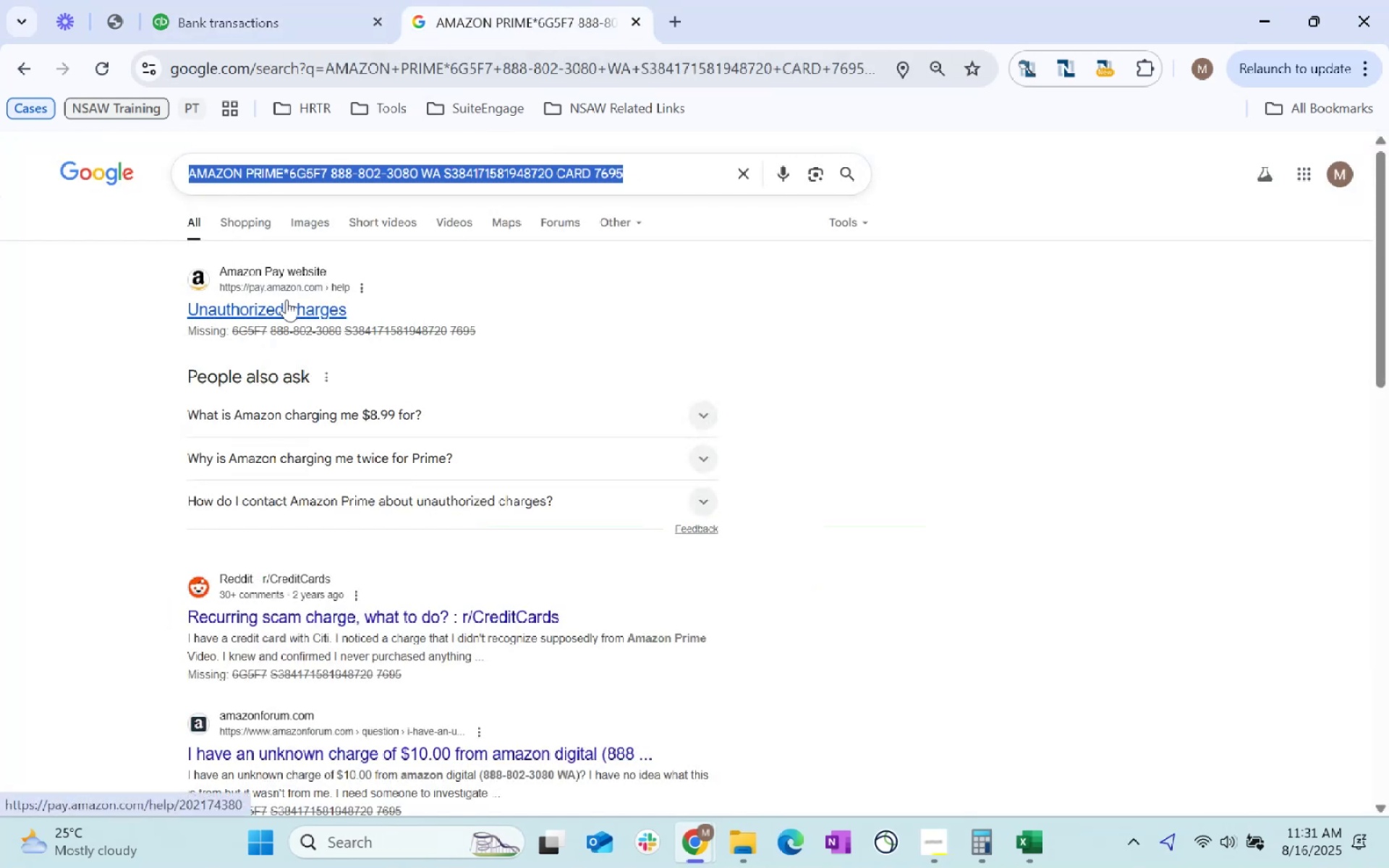 
type(what is amazpn)
key(Backspace)
key(Backspace)
type(on prime)
 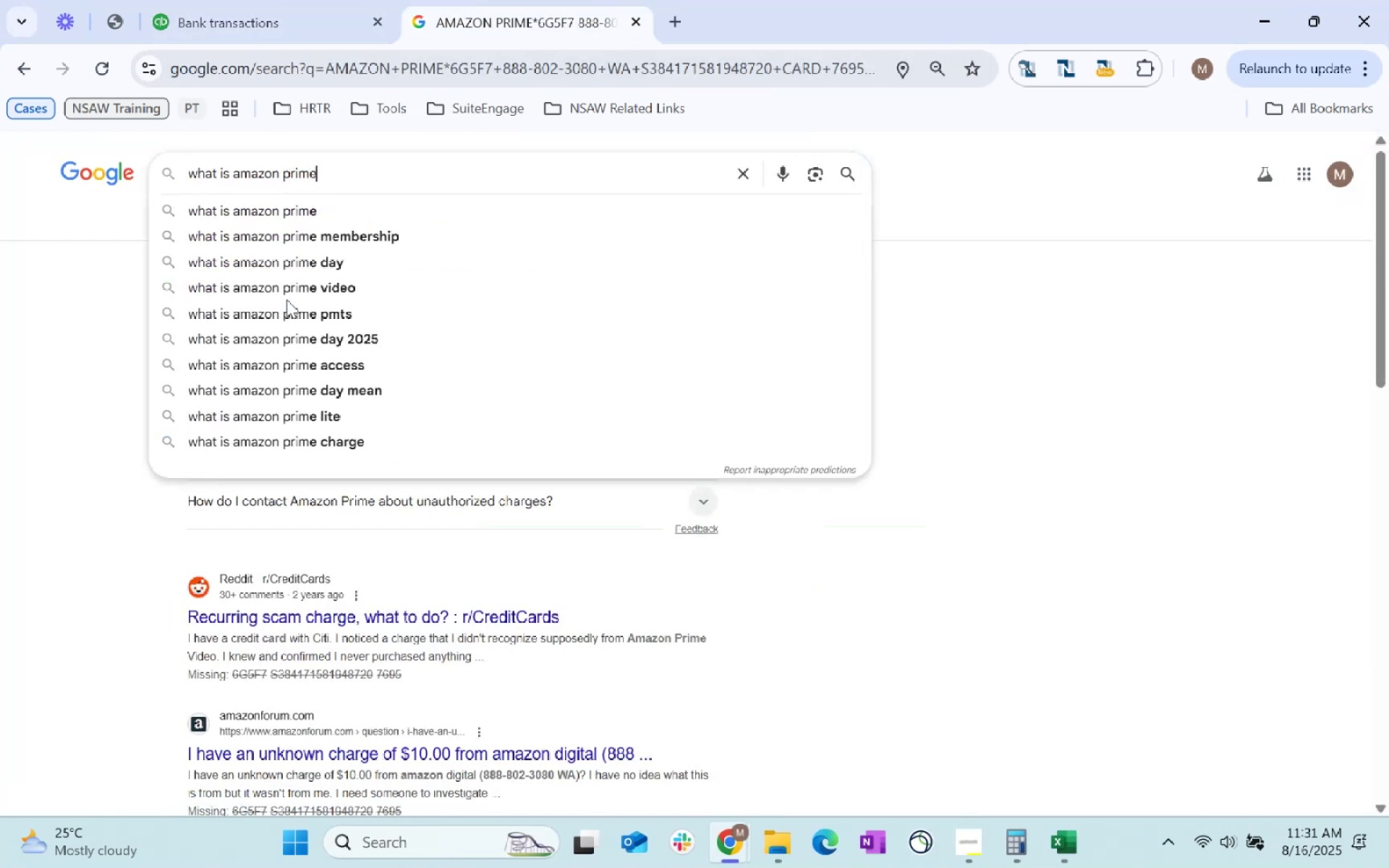 
key(Enter)
 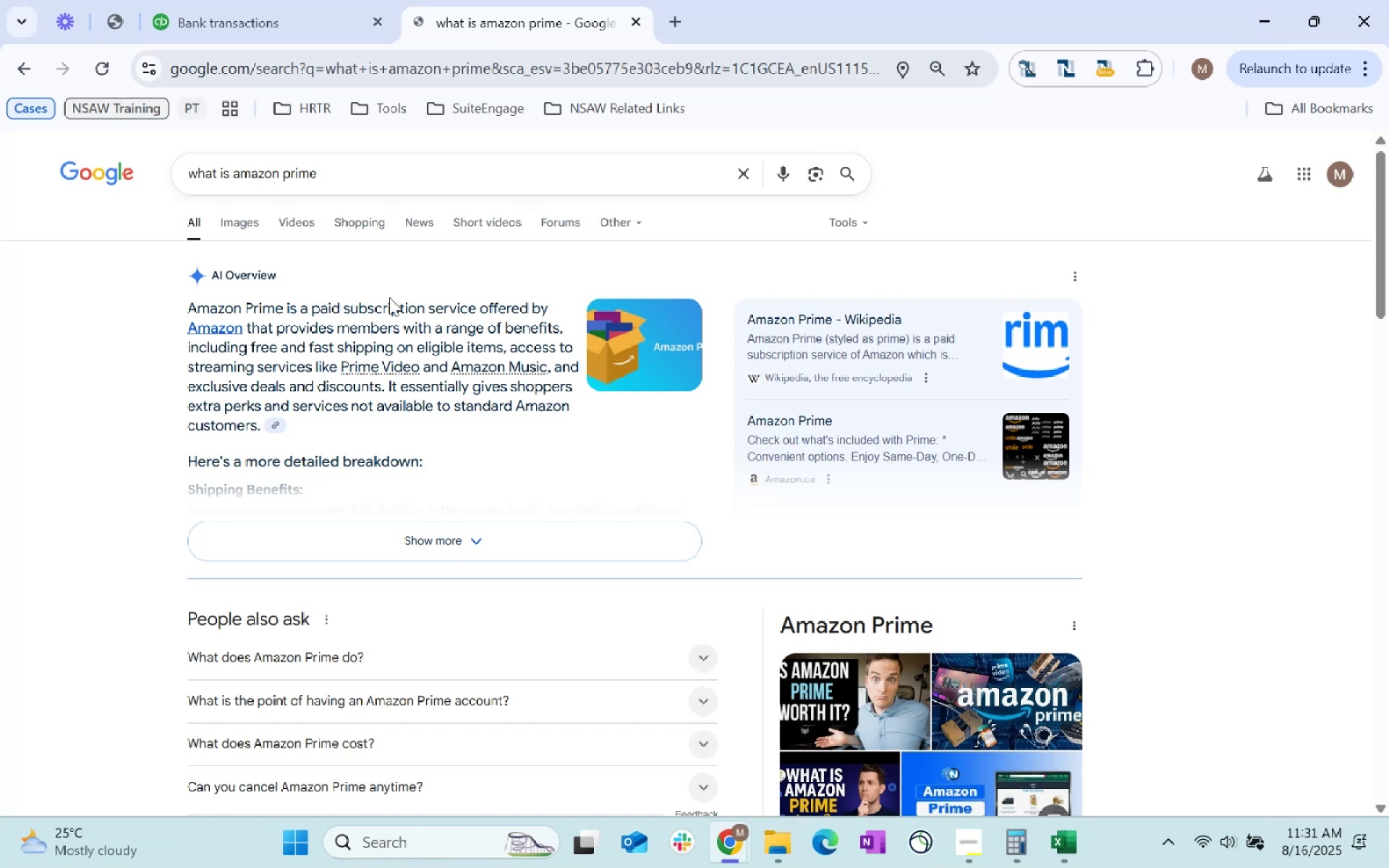 
left_click_drag(start_coordinate=[300, 329], to_coordinate=[489, 333])
 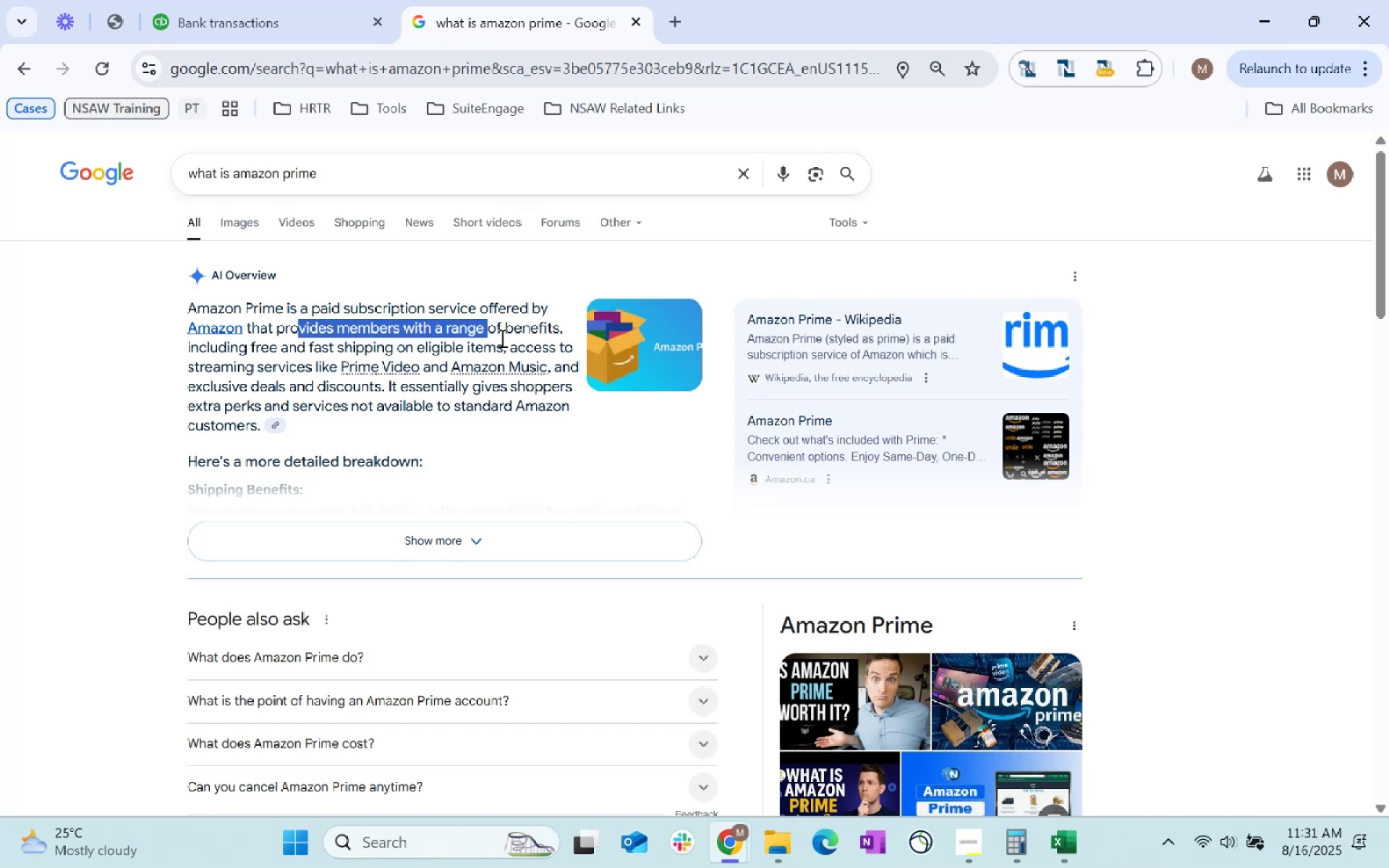 
left_click([501, 338])
 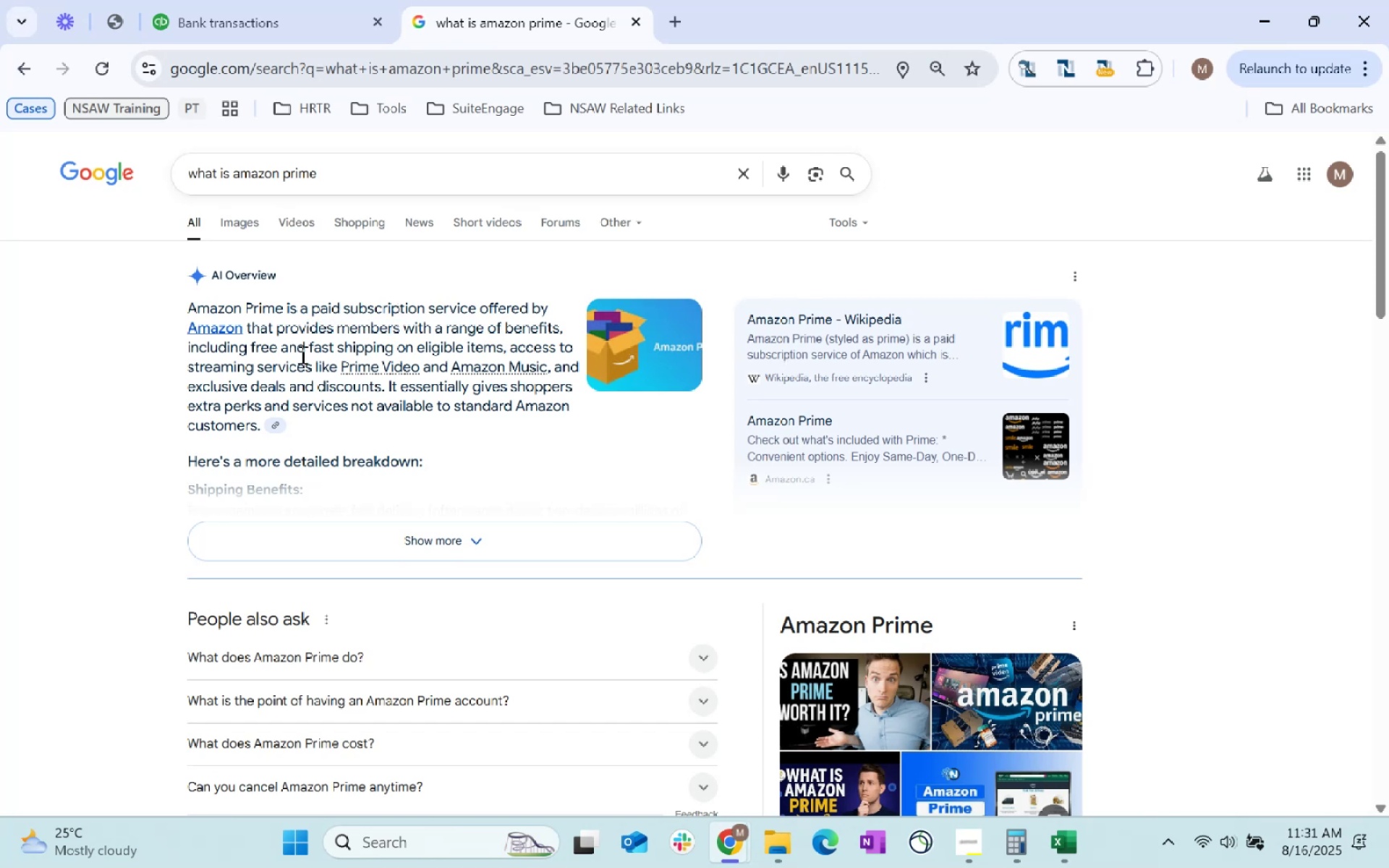 
left_click_drag(start_coordinate=[292, 354], to_coordinate=[386, 350])
 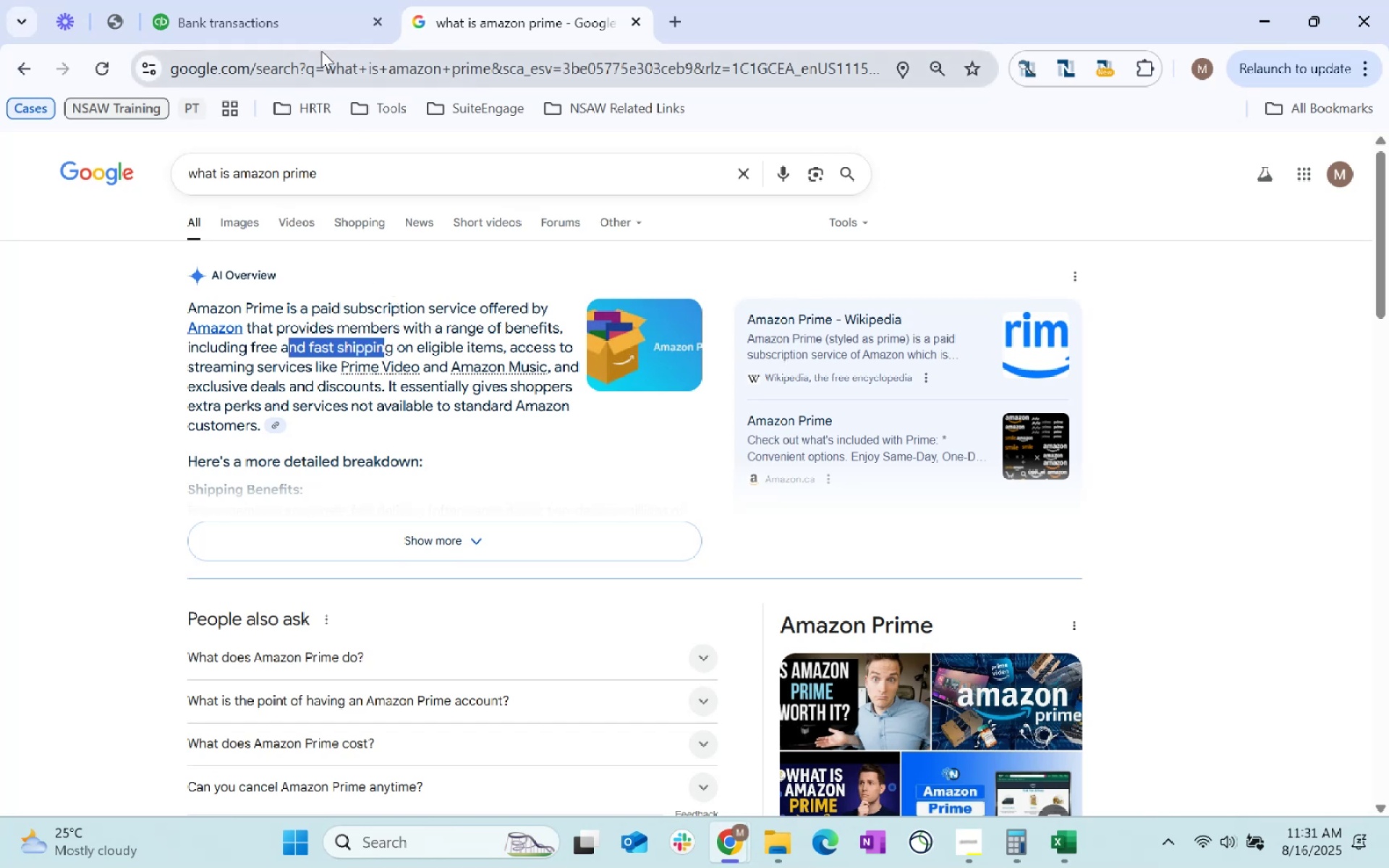 
left_click([467, 550])
 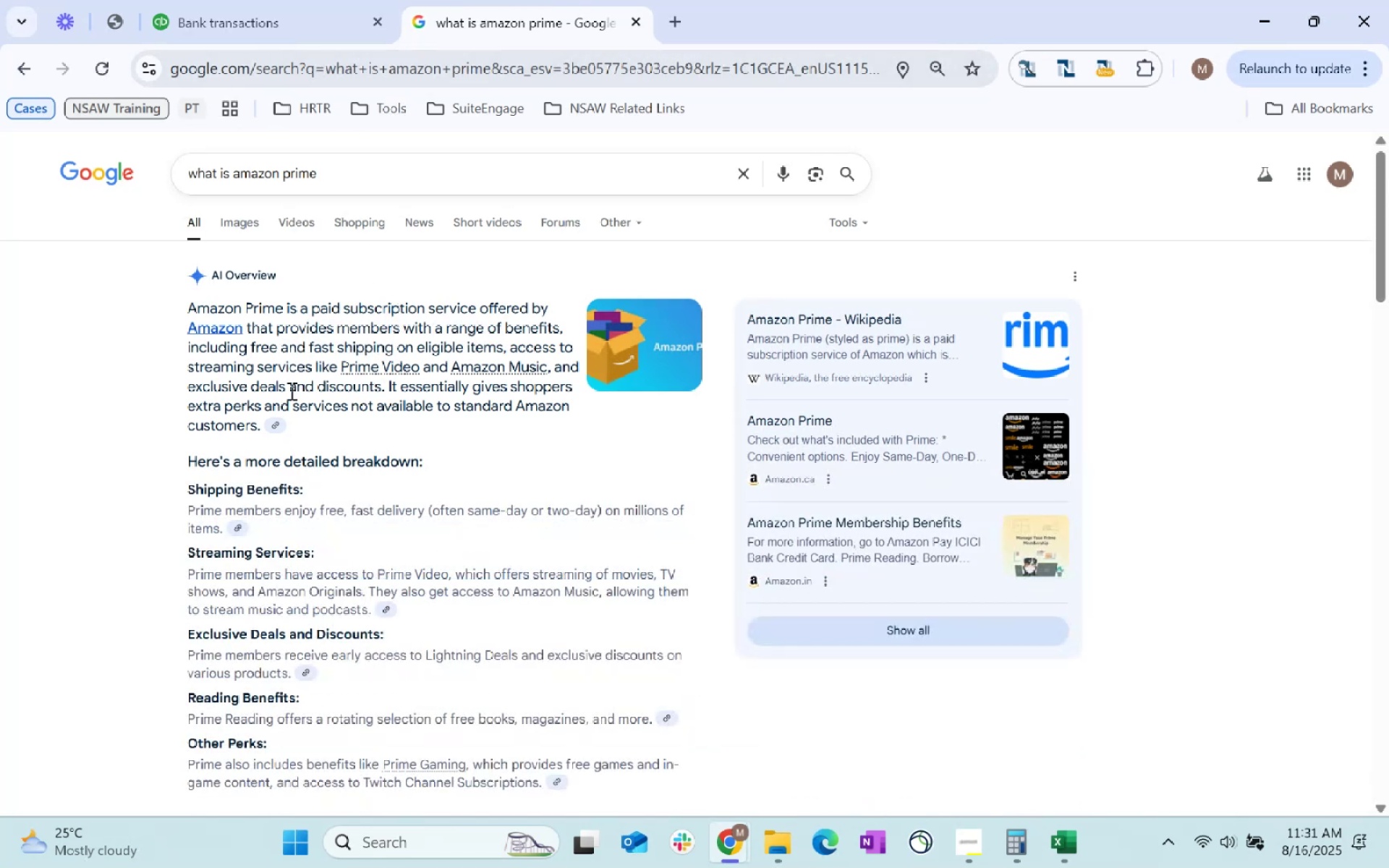 
left_click([276, 0])
 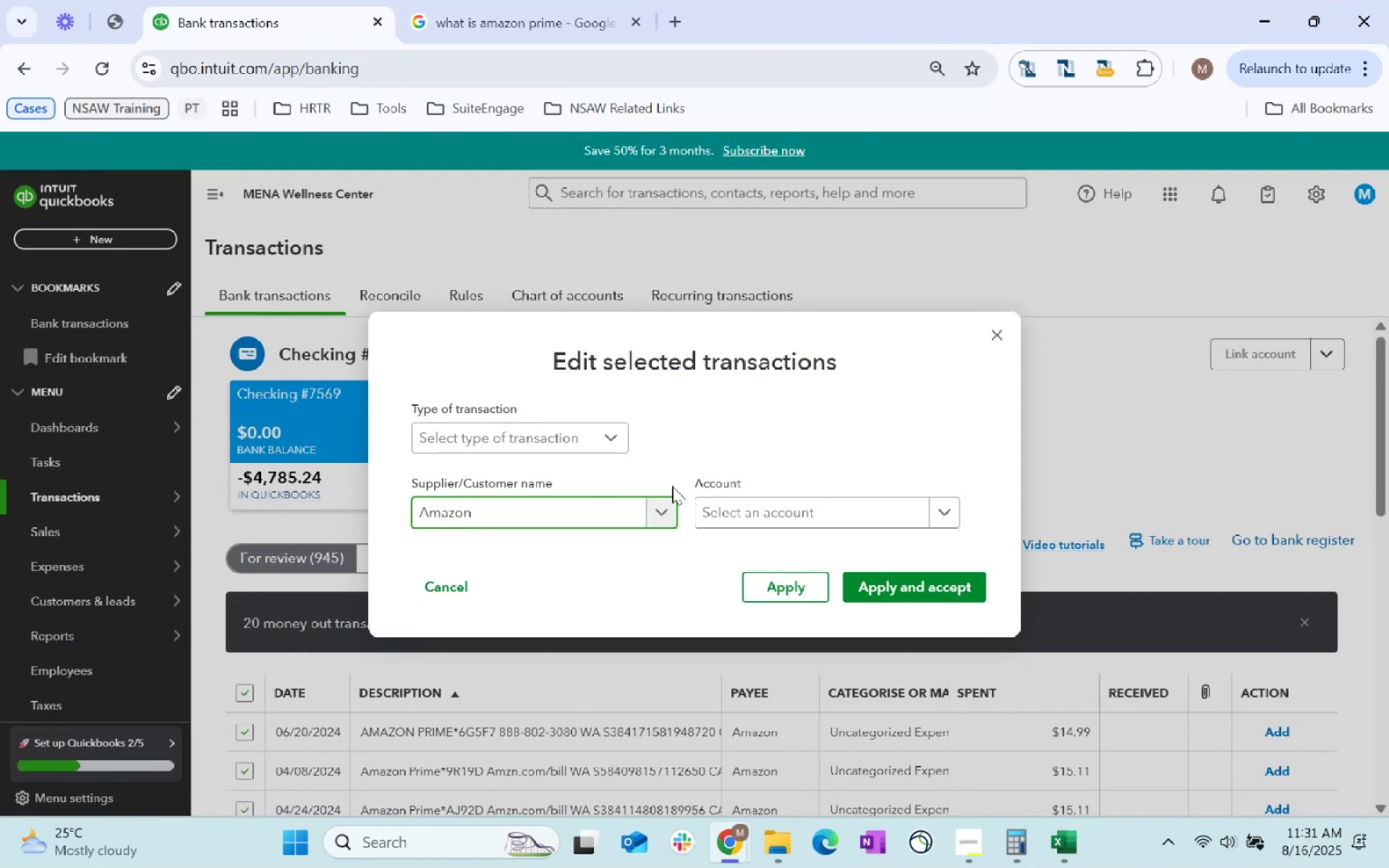 
left_click([739, 521])
 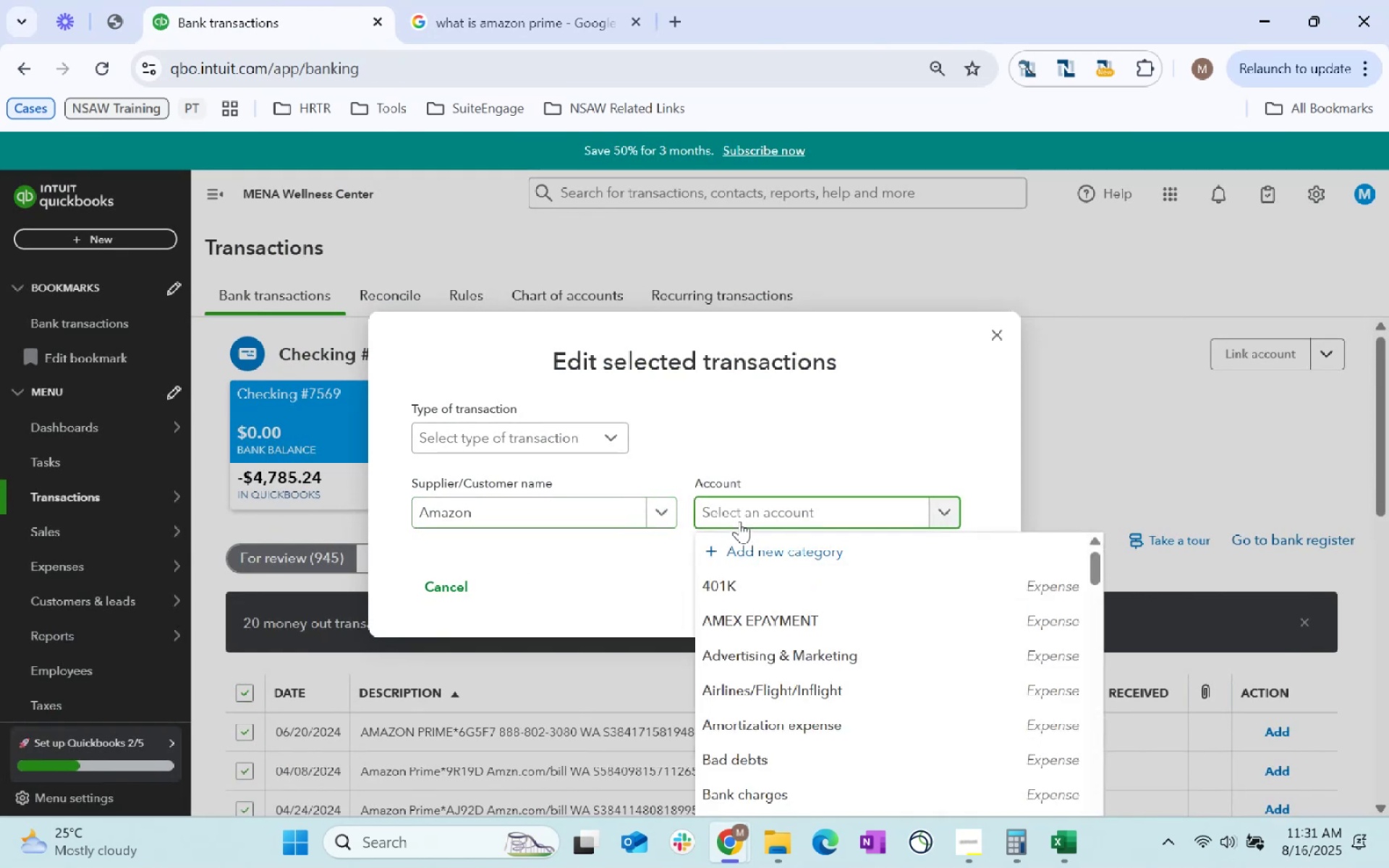 
type(dues)
 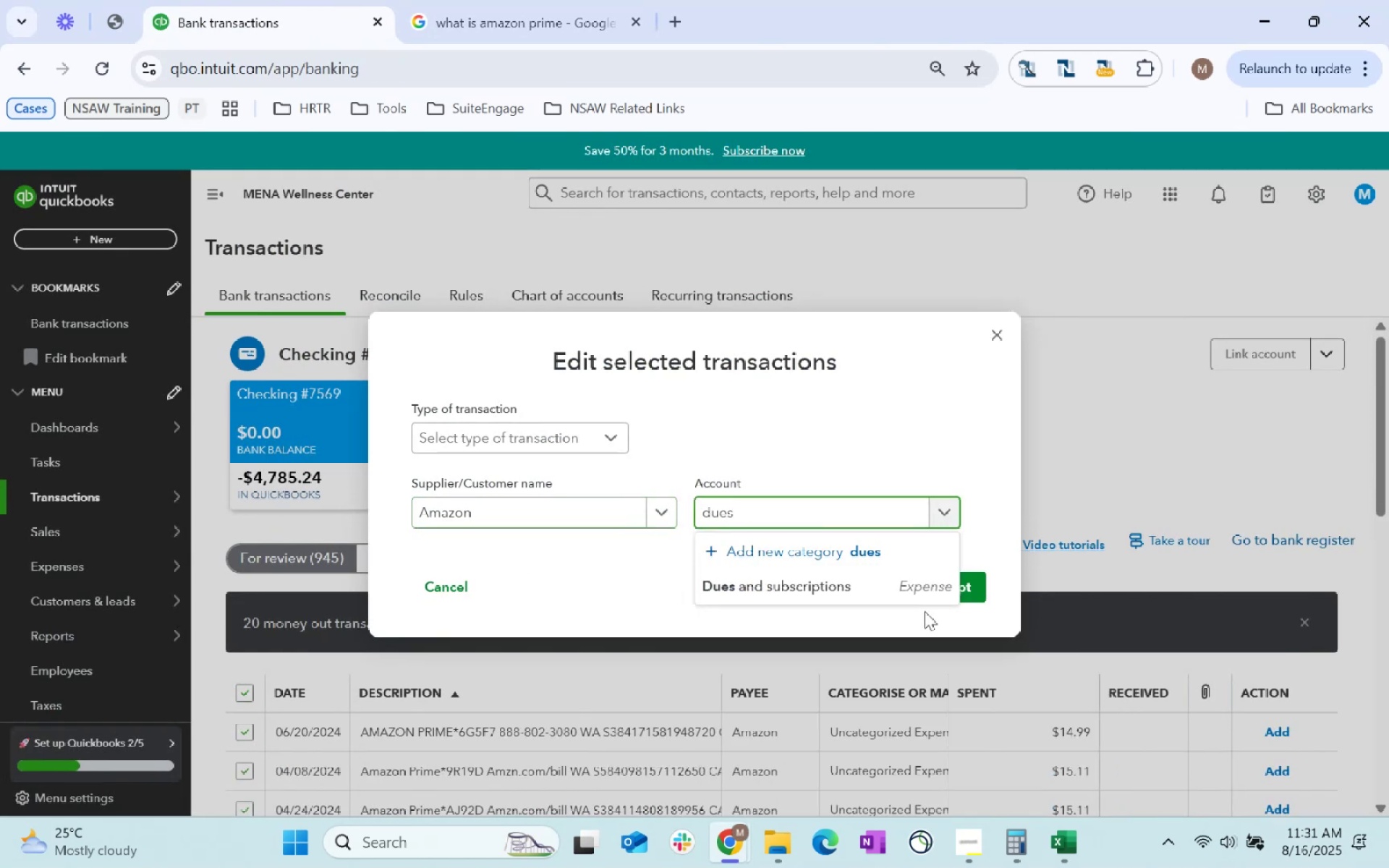 
left_click([870, 569])
 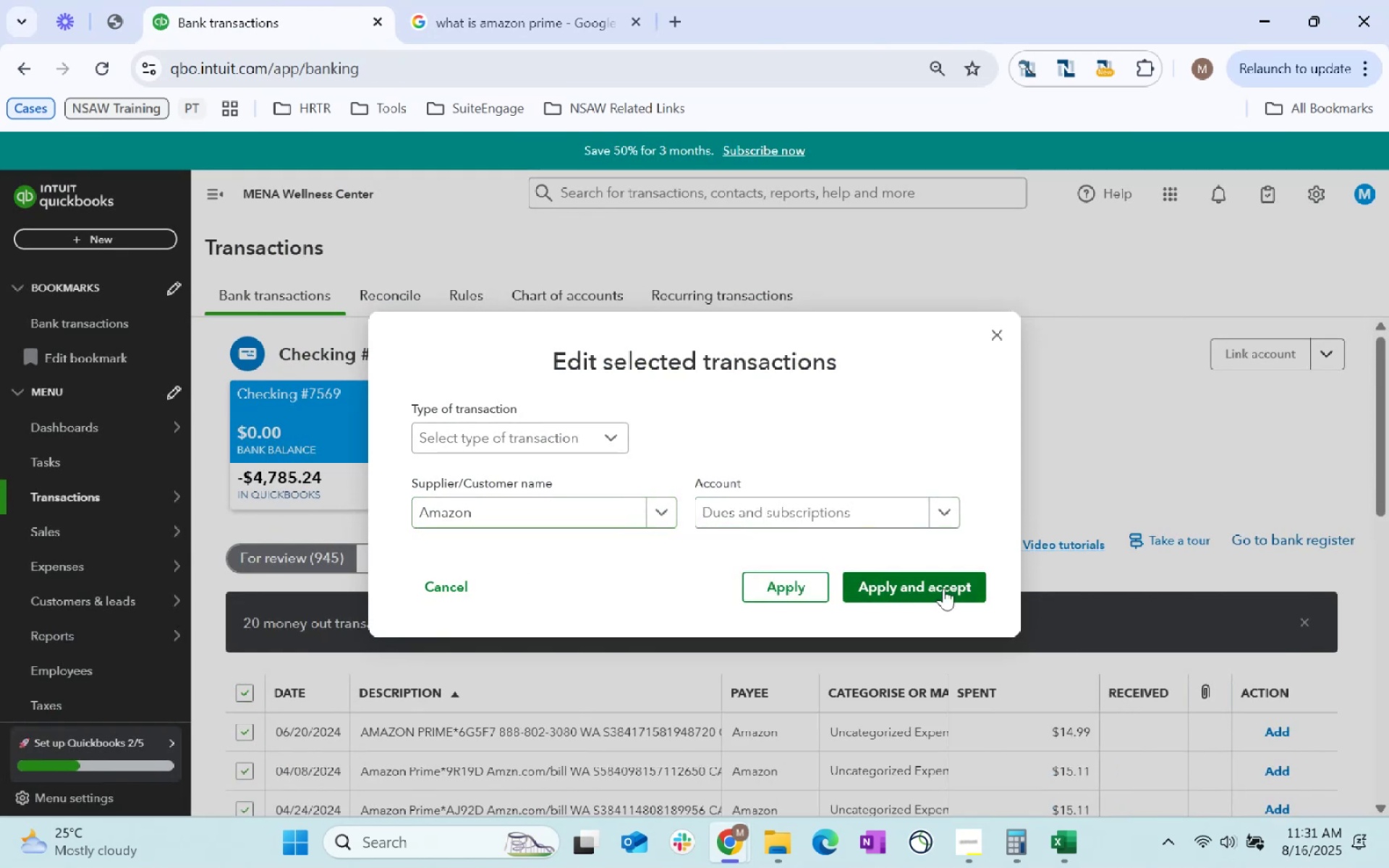 
double_click([955, 590])
 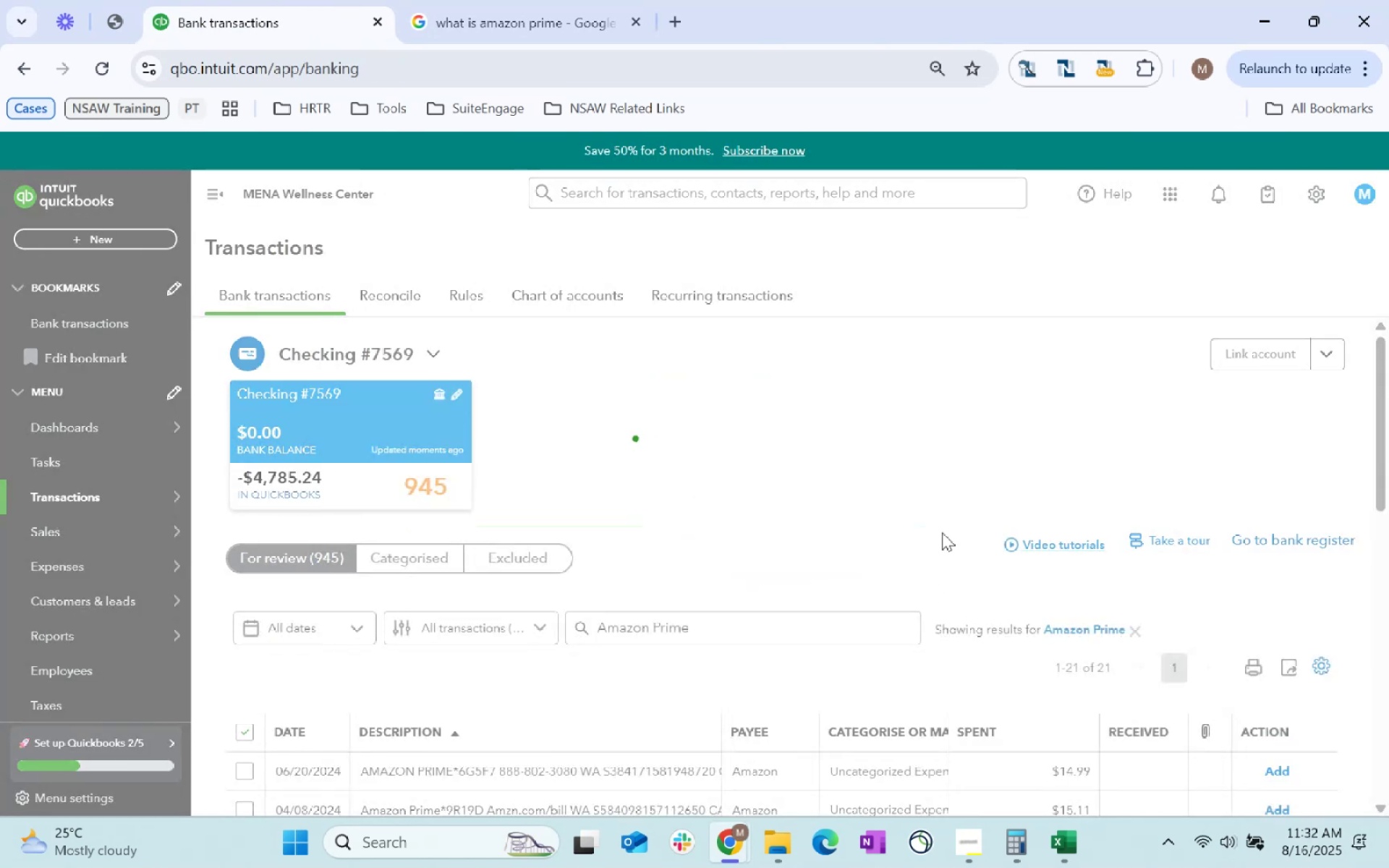 
scroll: coordinate [942, 538], scroll_direction: down, amount: 4.0
 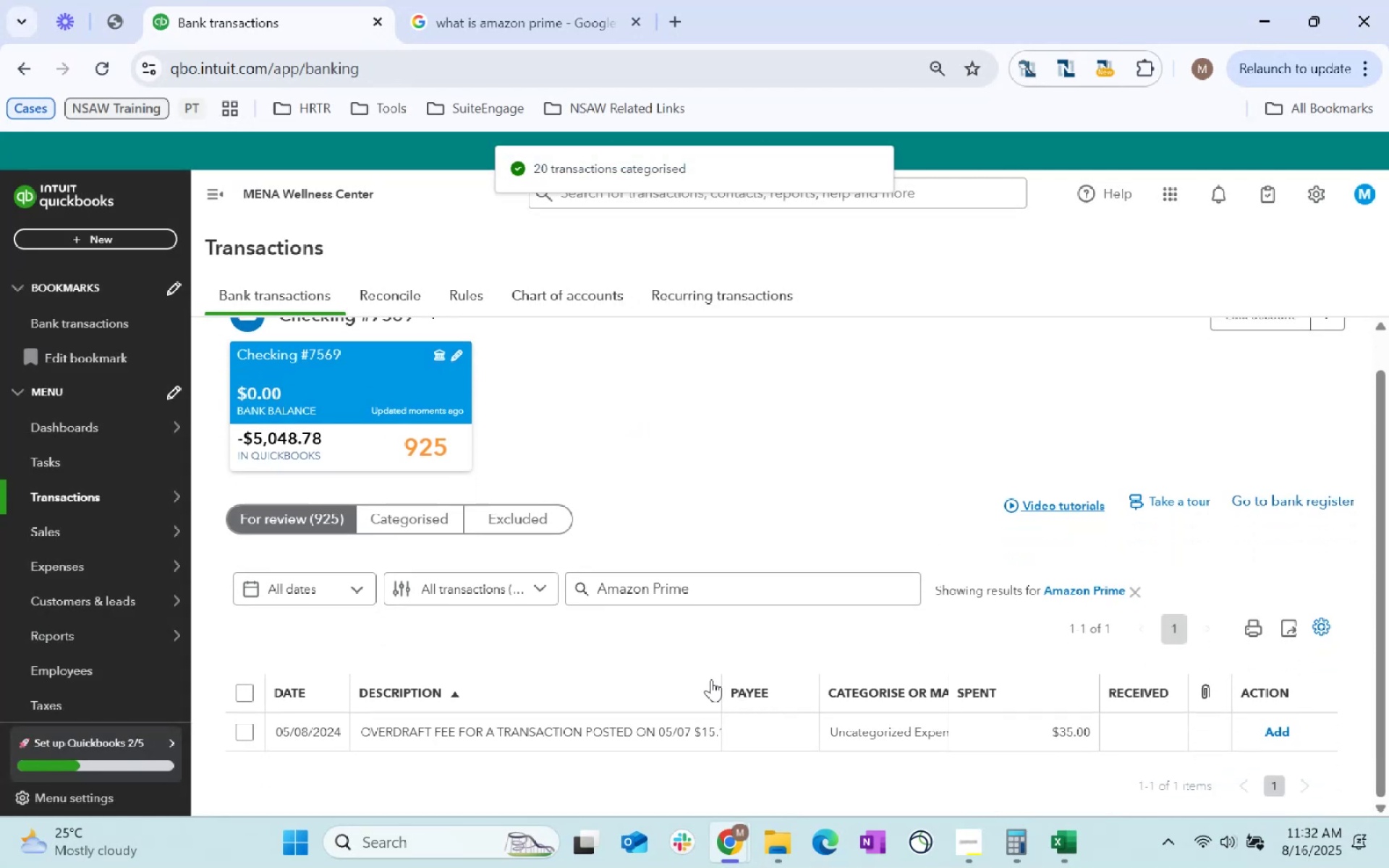 
left_click([723, 684])
 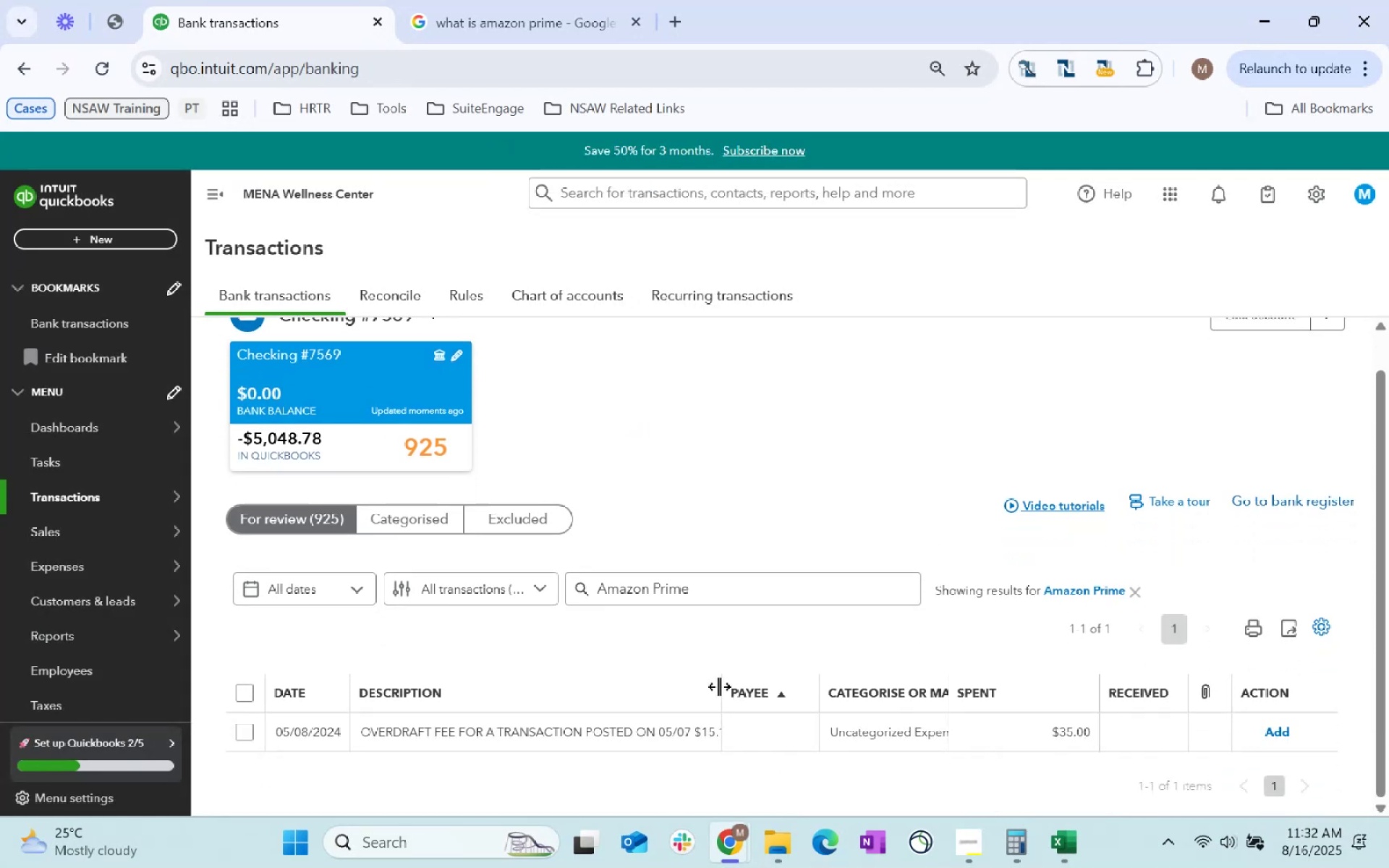 
left_click([641, 699])
 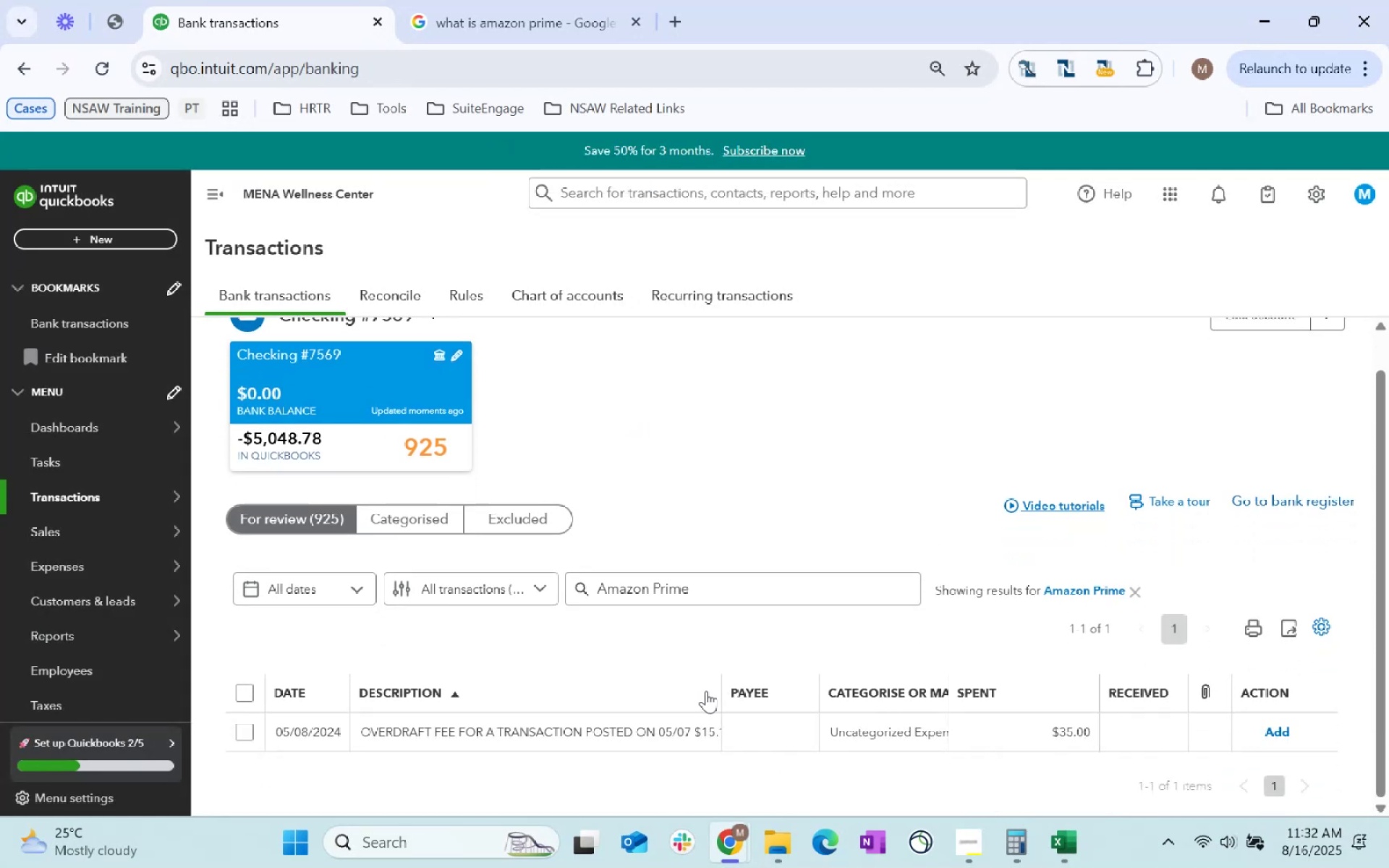 
left_click_drag(start_coordinate=[721, 688], to_coordinate=[592, 699])
 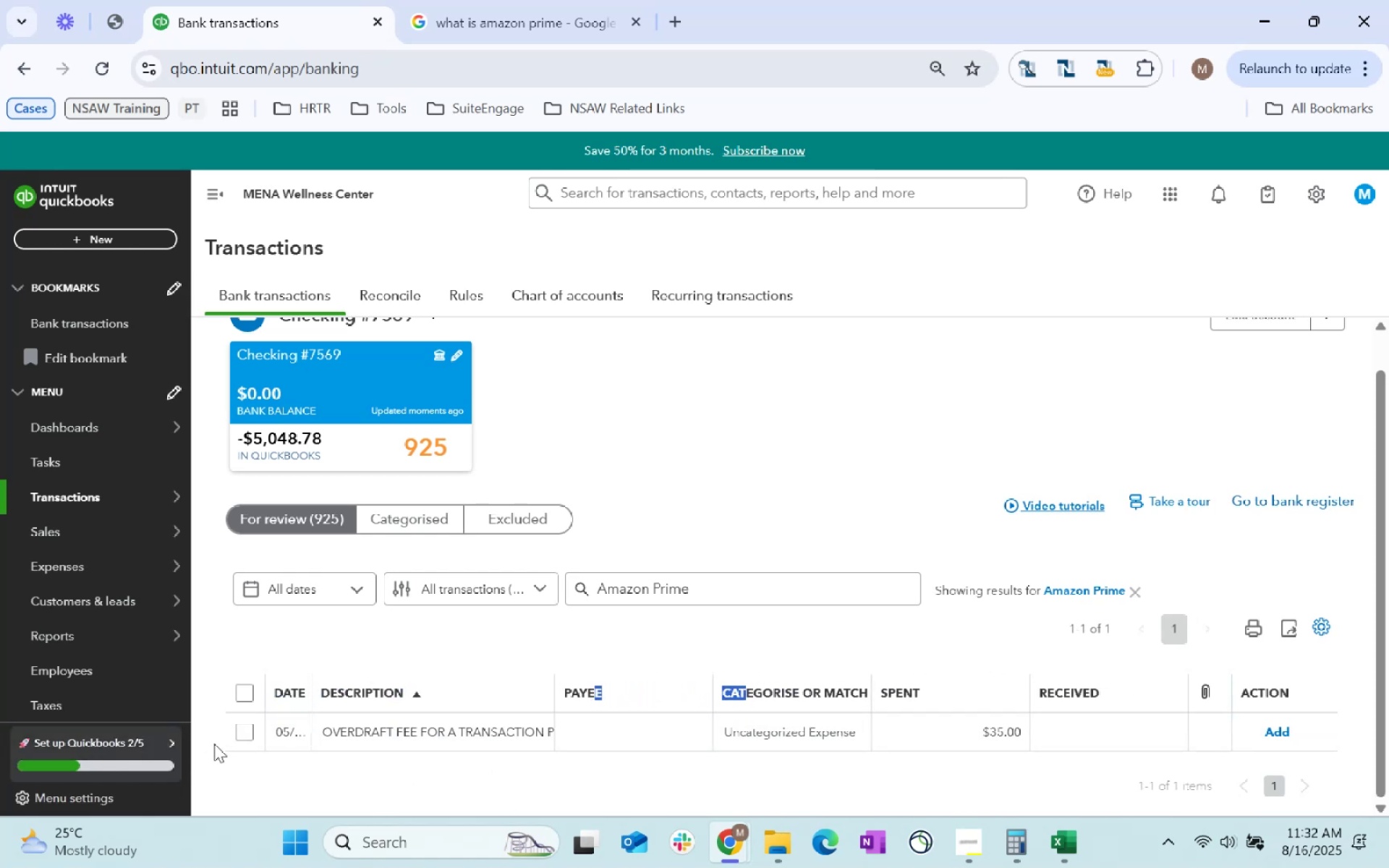 
left_click([236, 736])
 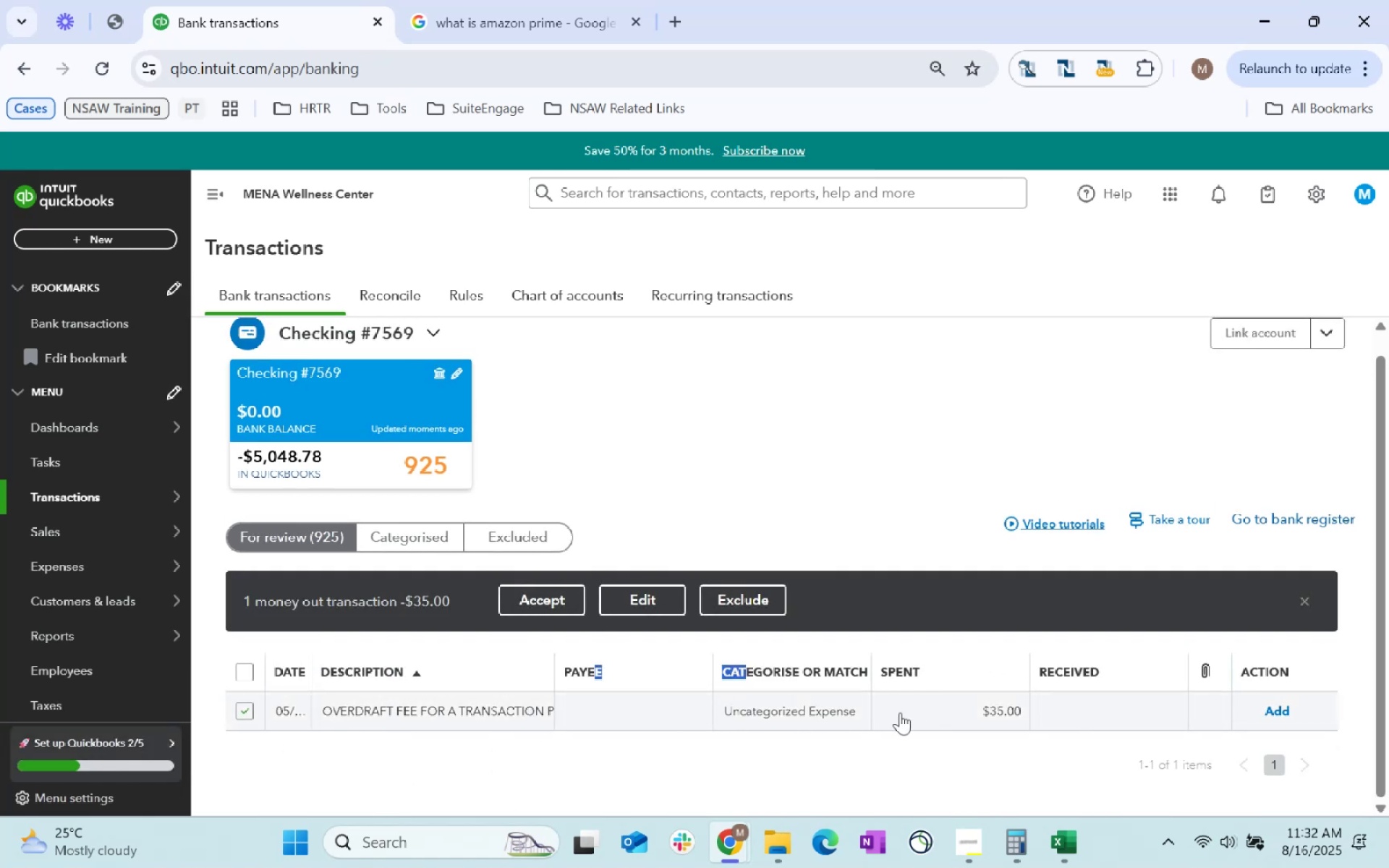 
left_click([648, 701])
 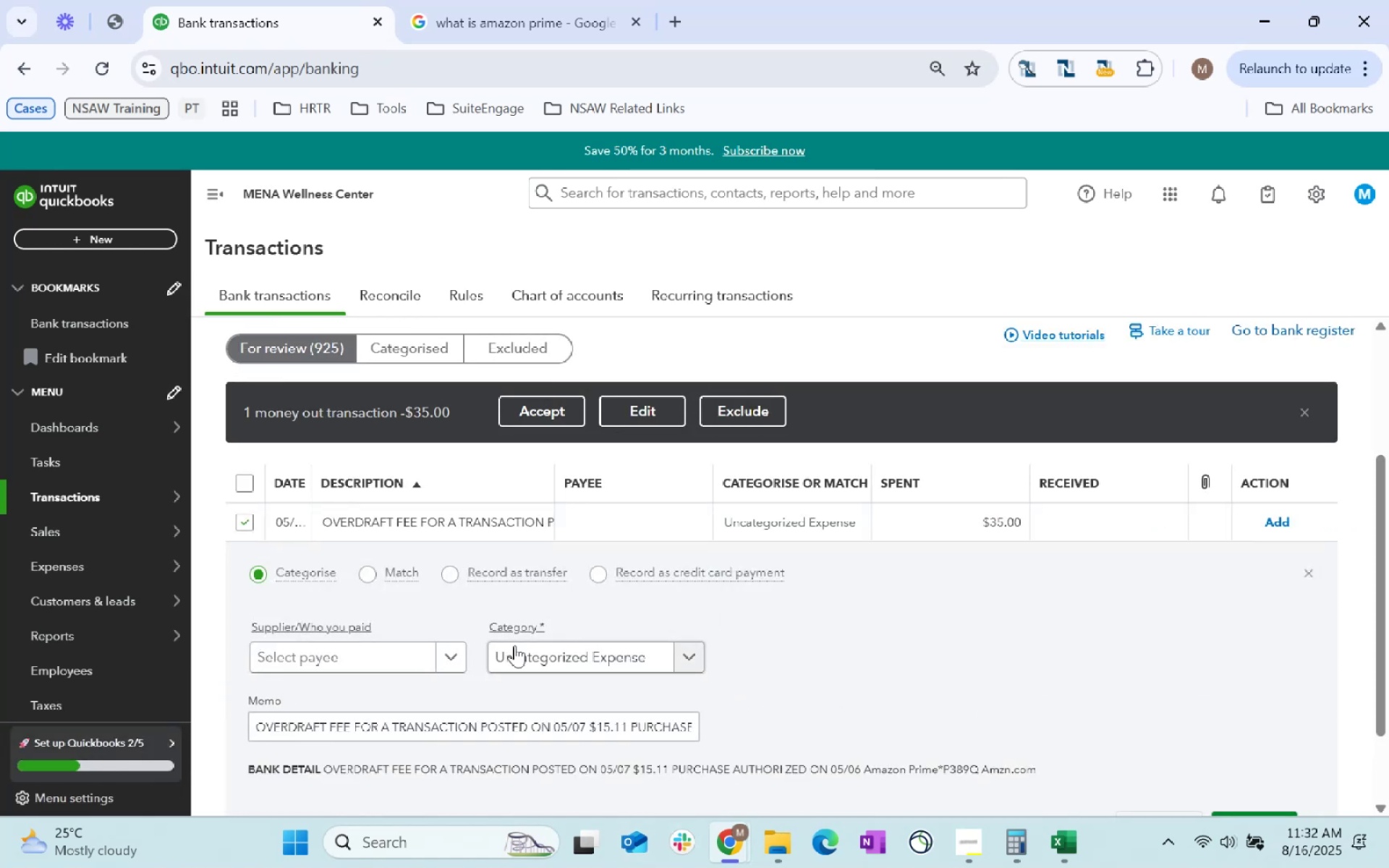 
left_click([360, 652])
 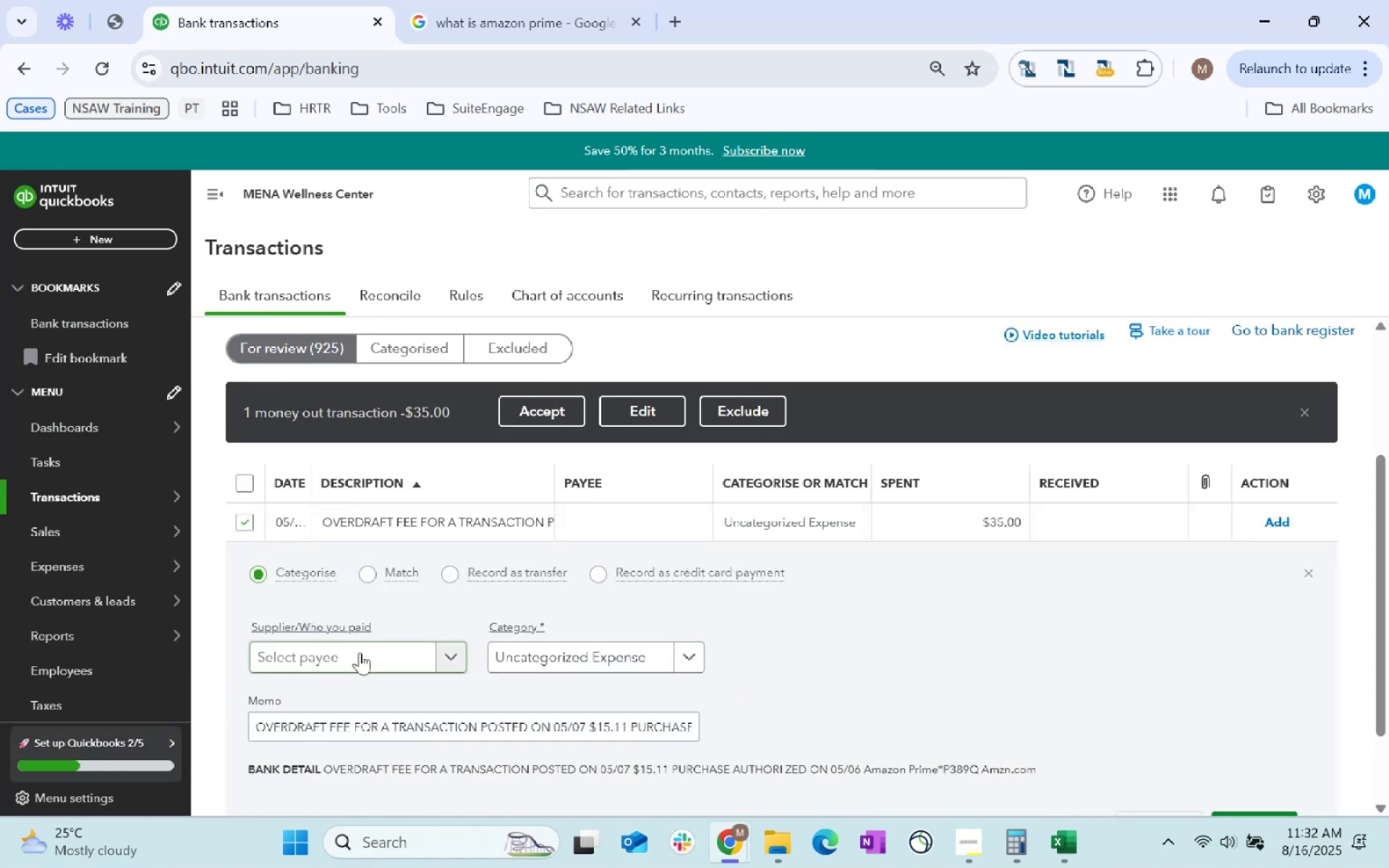 
type(Amazon)
 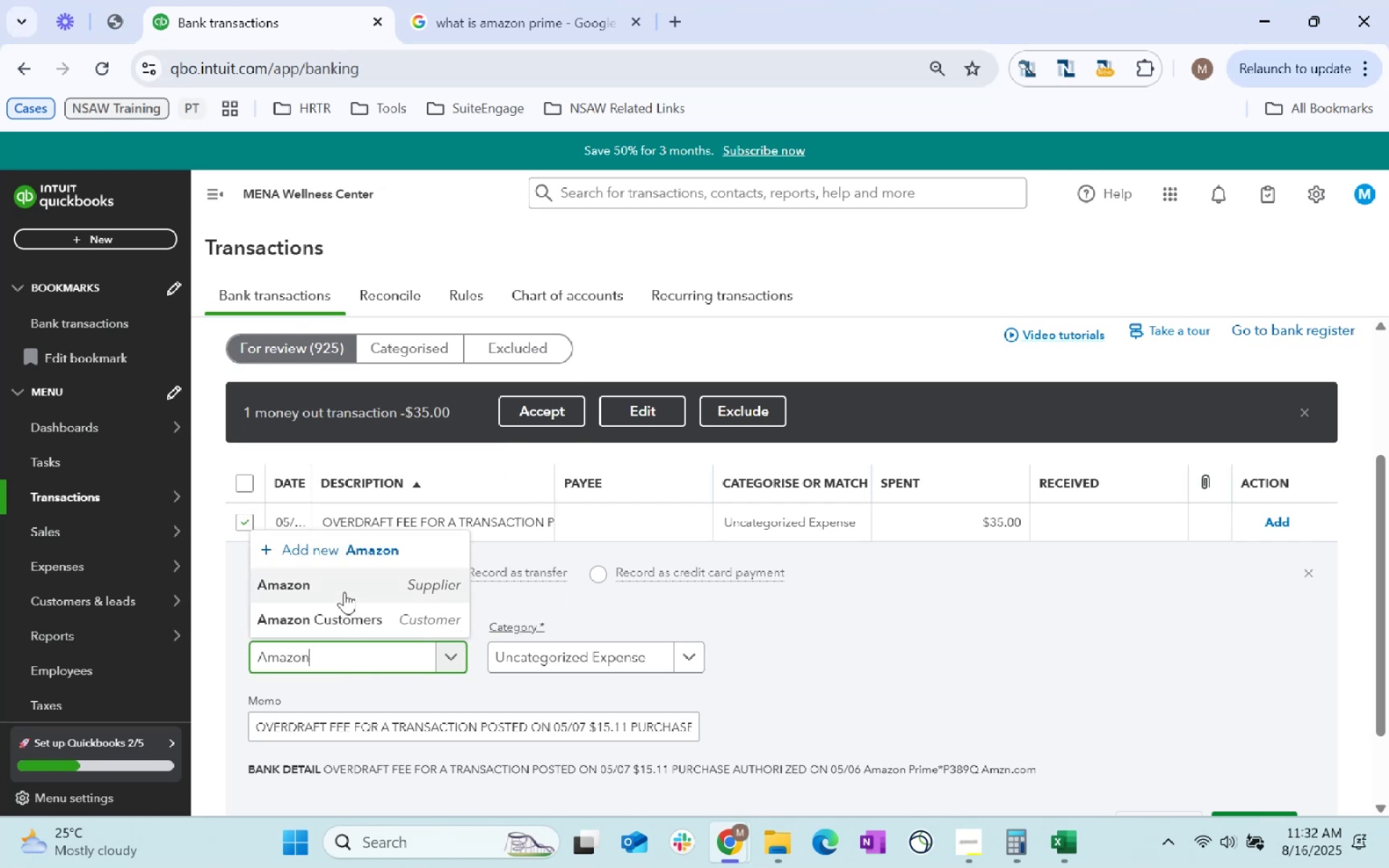 
left_click([354, 592])
 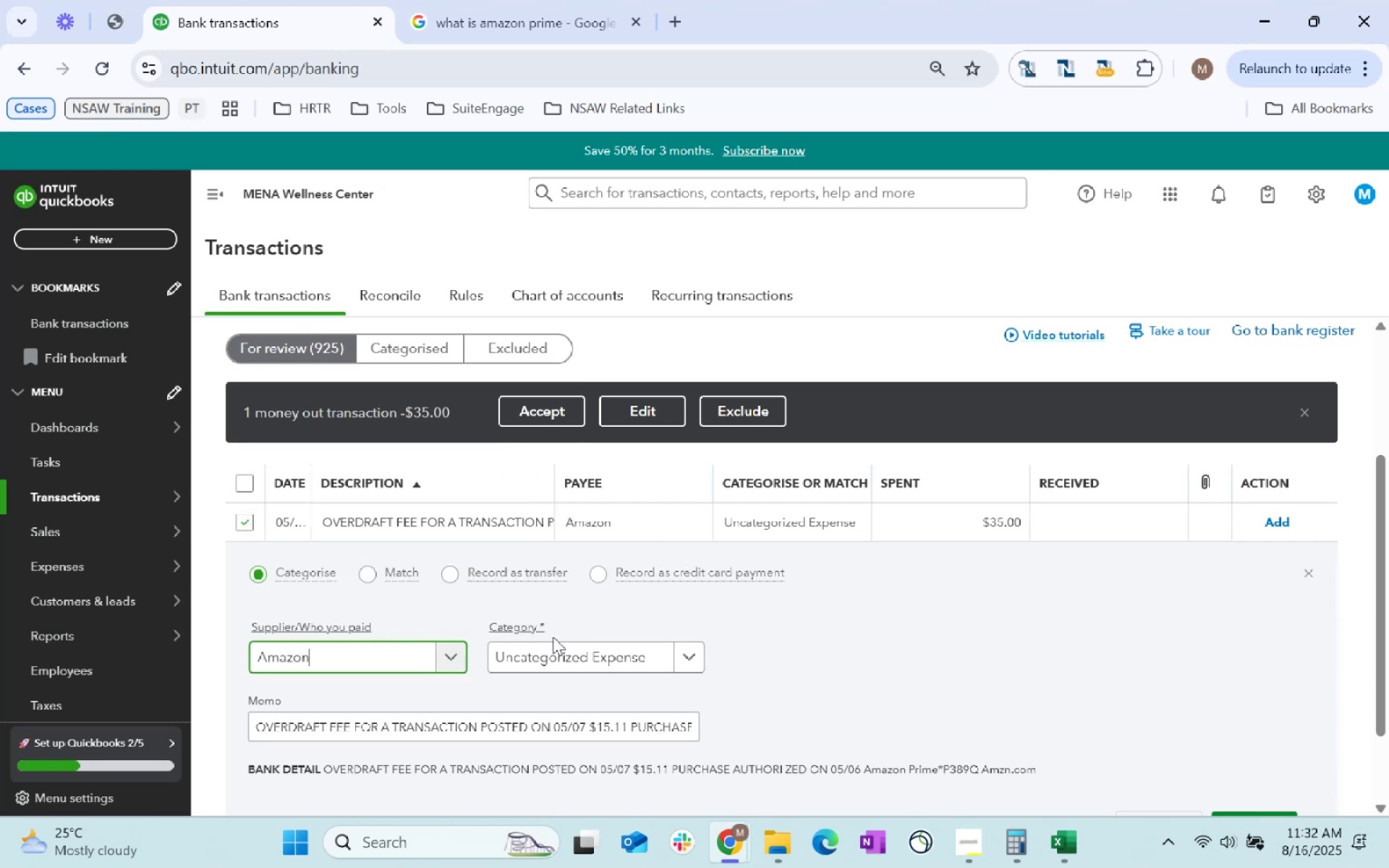 
left_click([563, 650])
 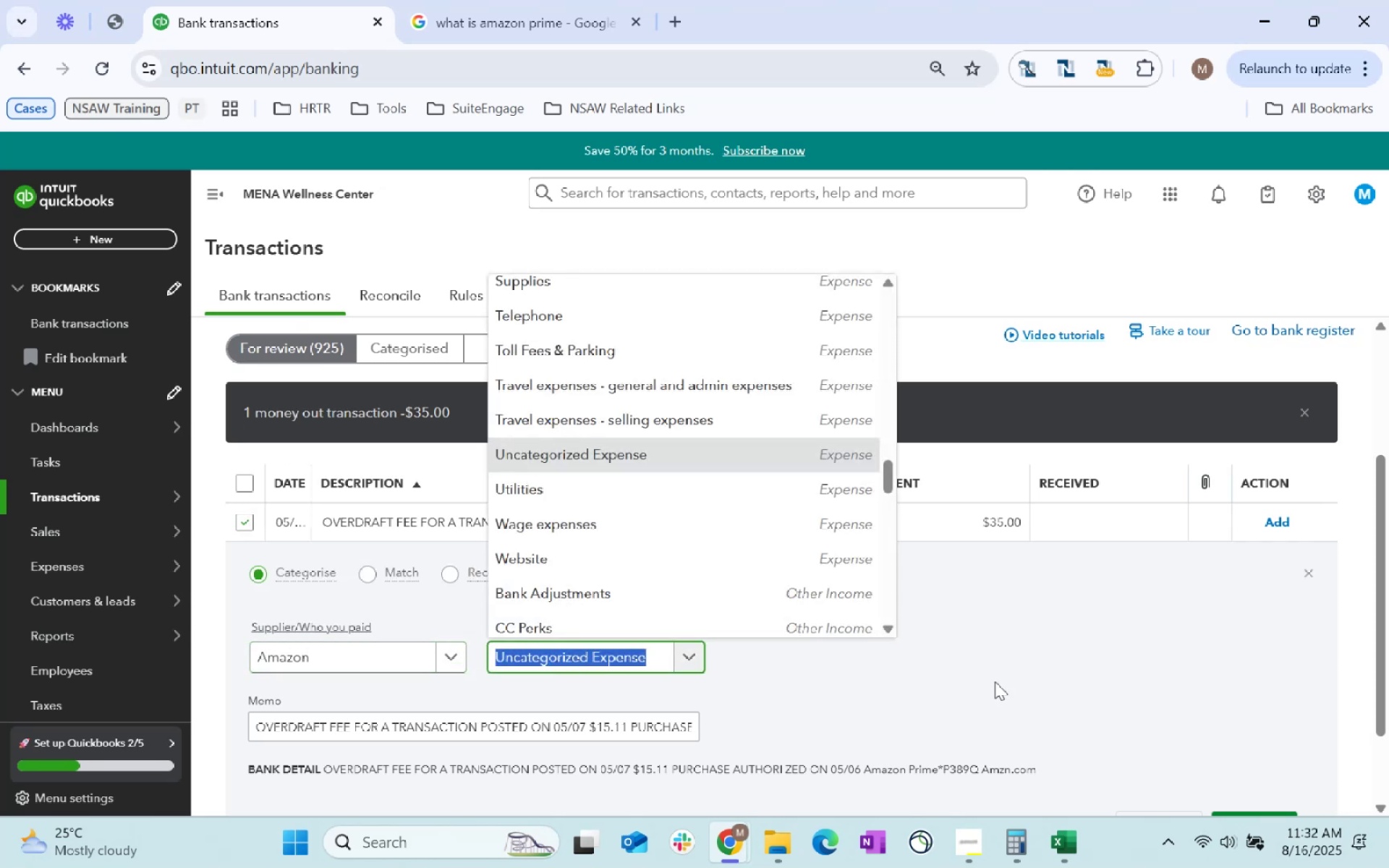 
type(Refund)
 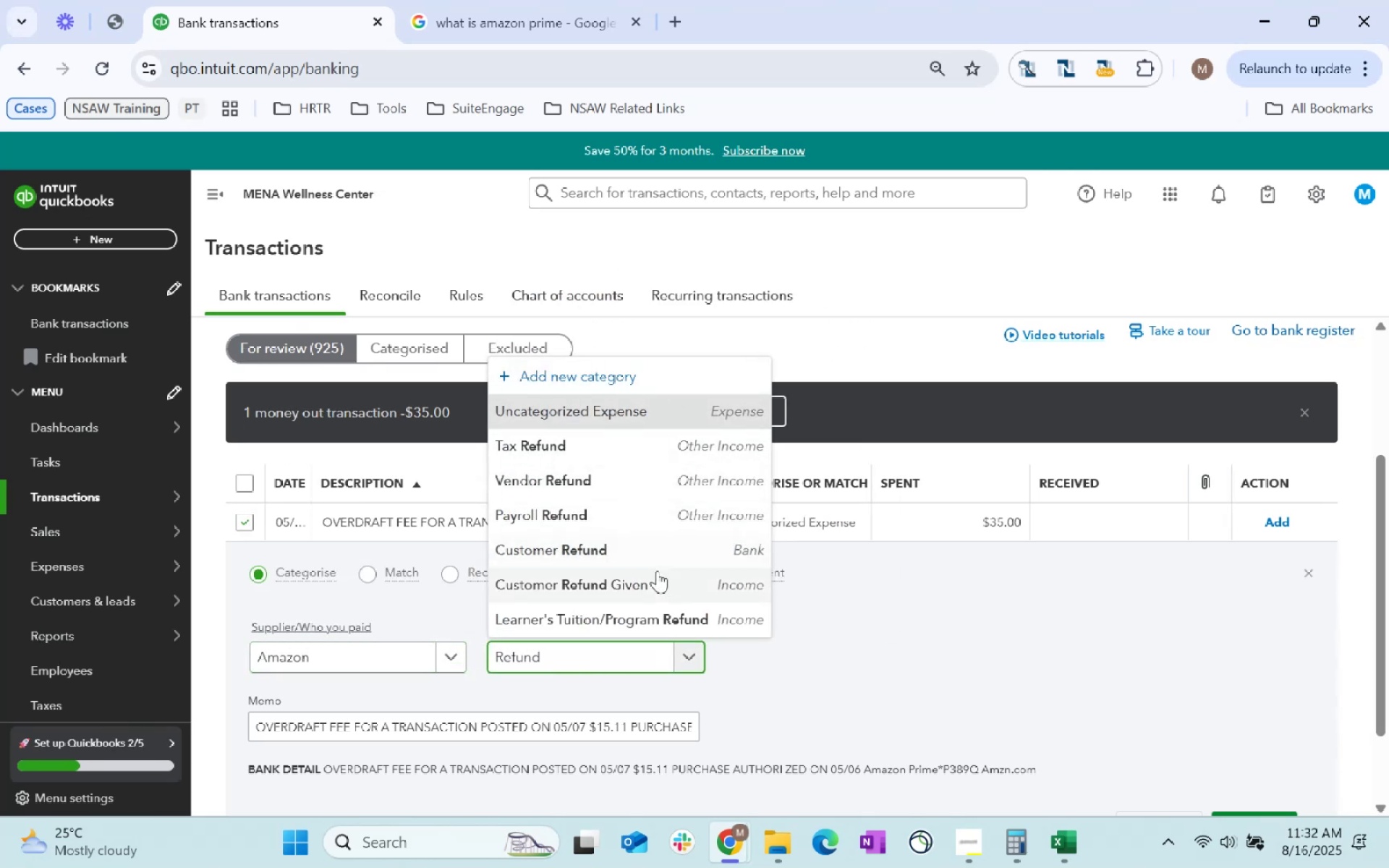 
scroll: coordinate [876, 646], scroll_direction: down, amount: 3.0
 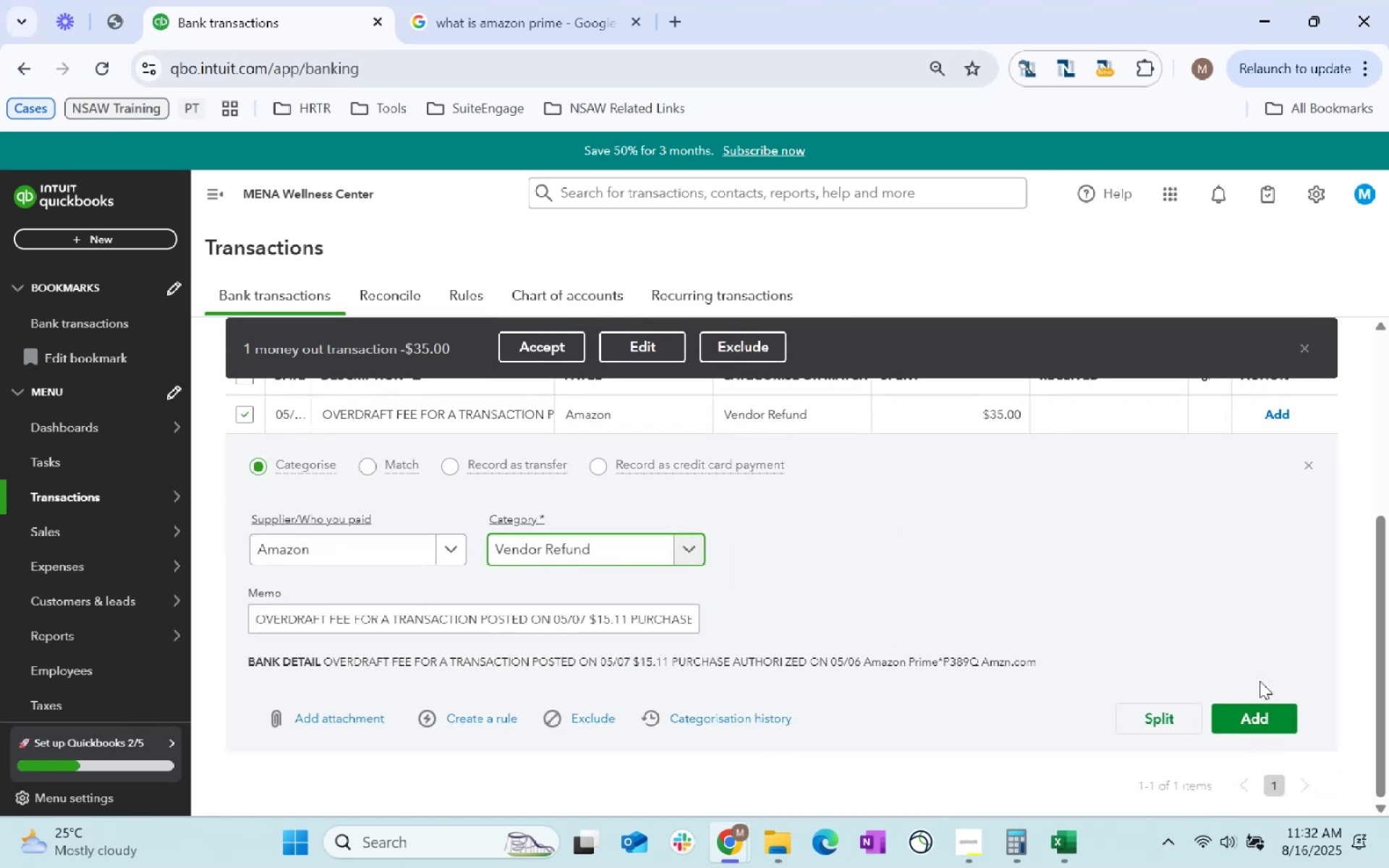 
left_click([1259, 712])
 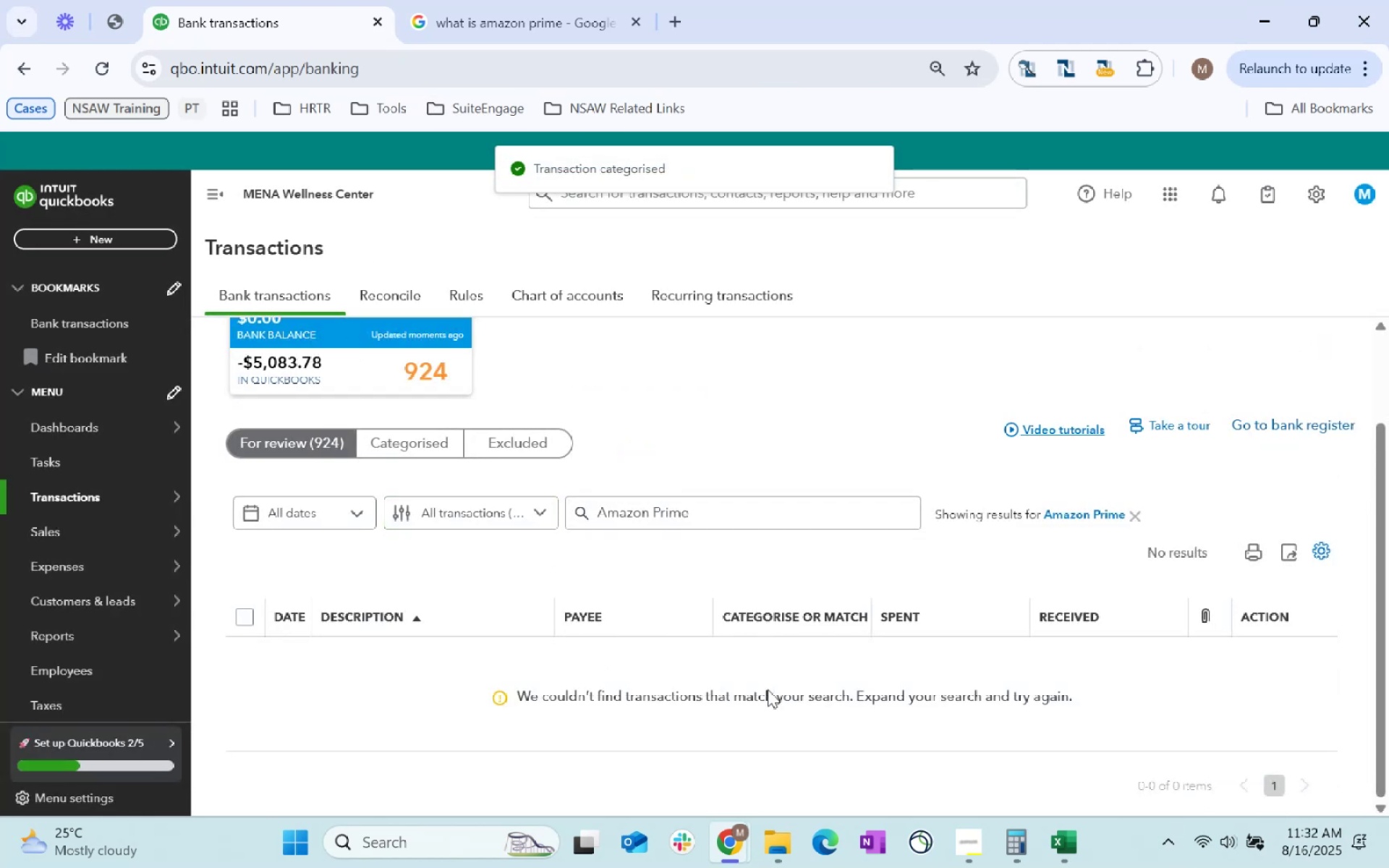 
left_click([1125, 516])
 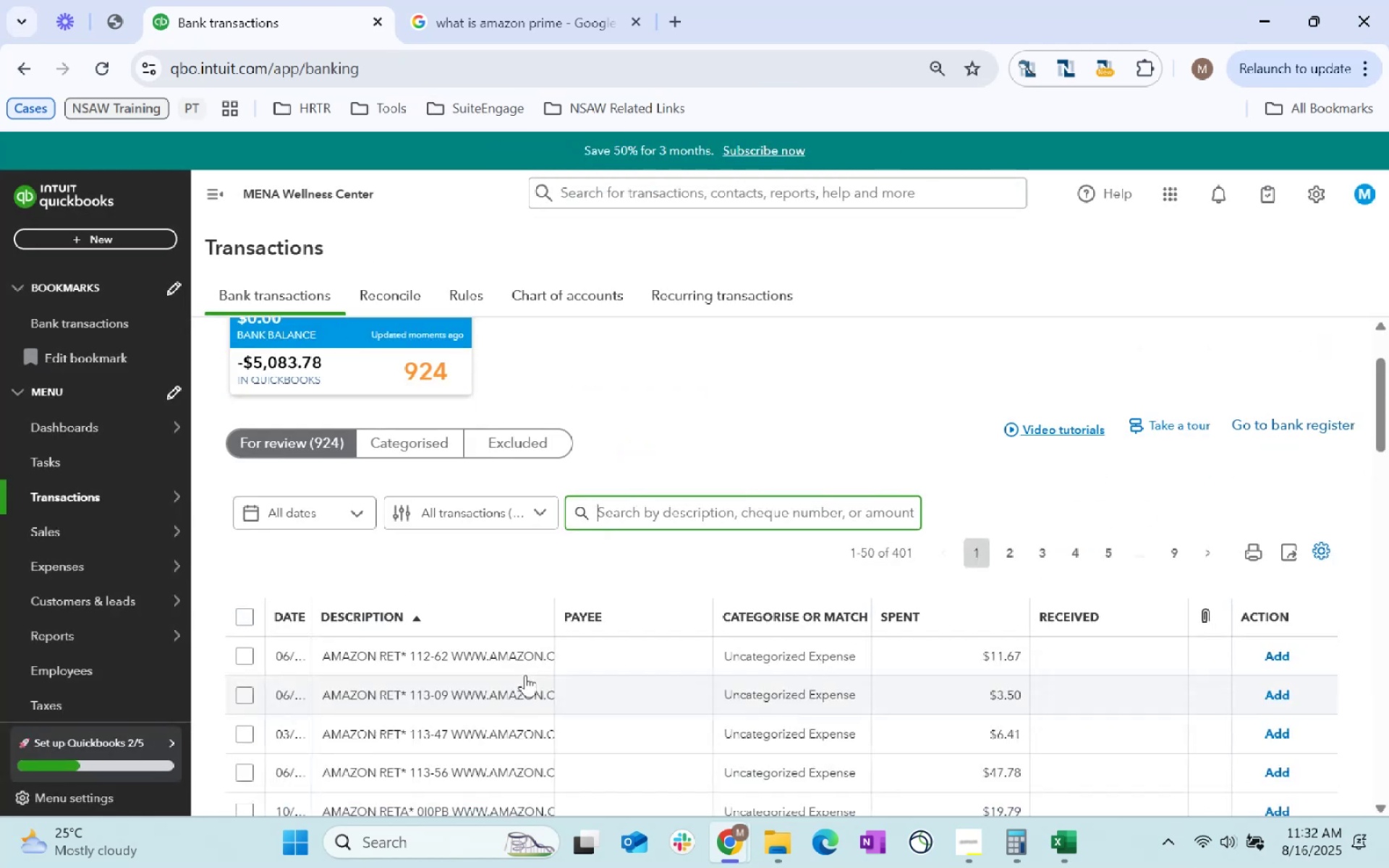 
type(Amazon)
 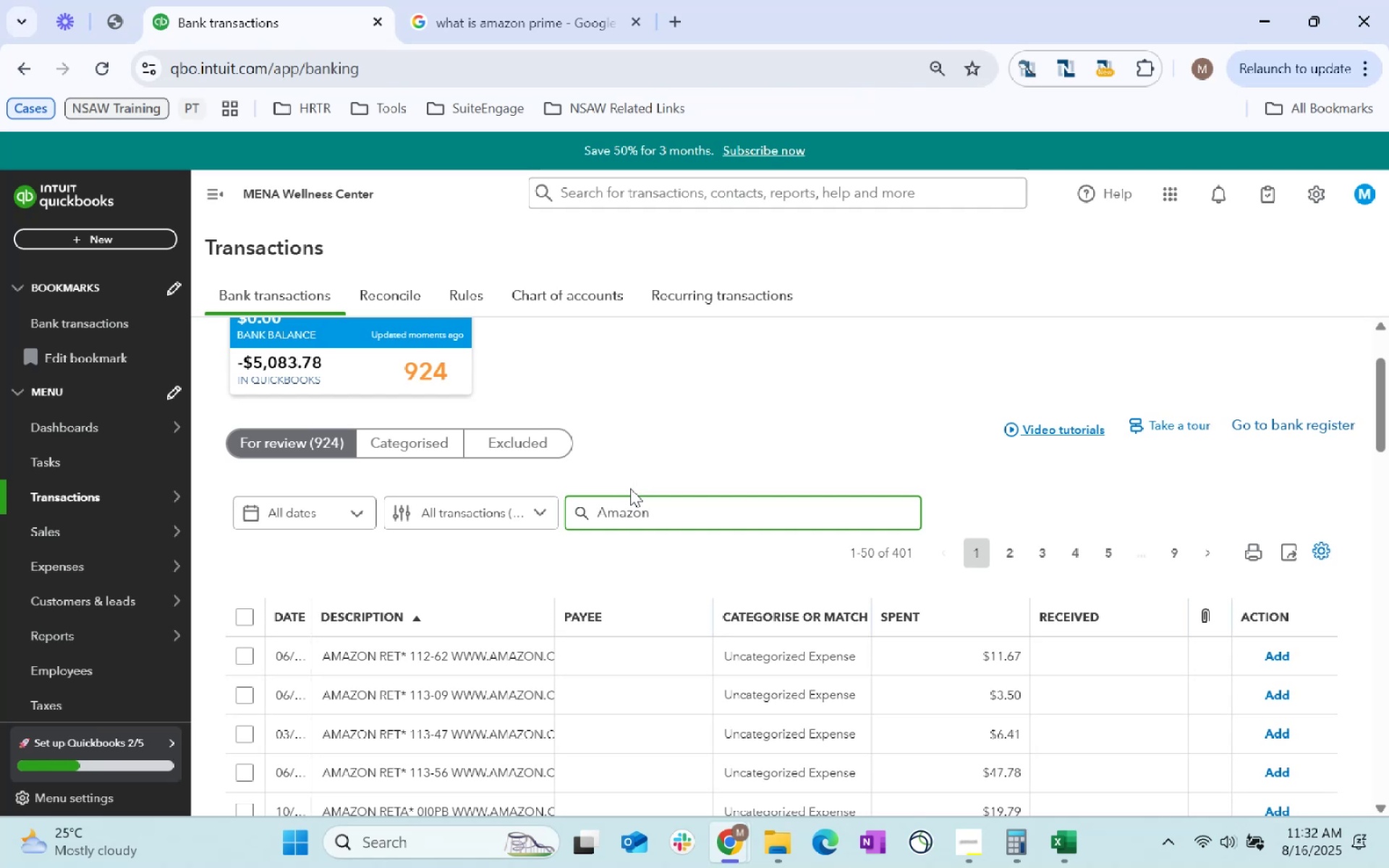 
key(Enter)
 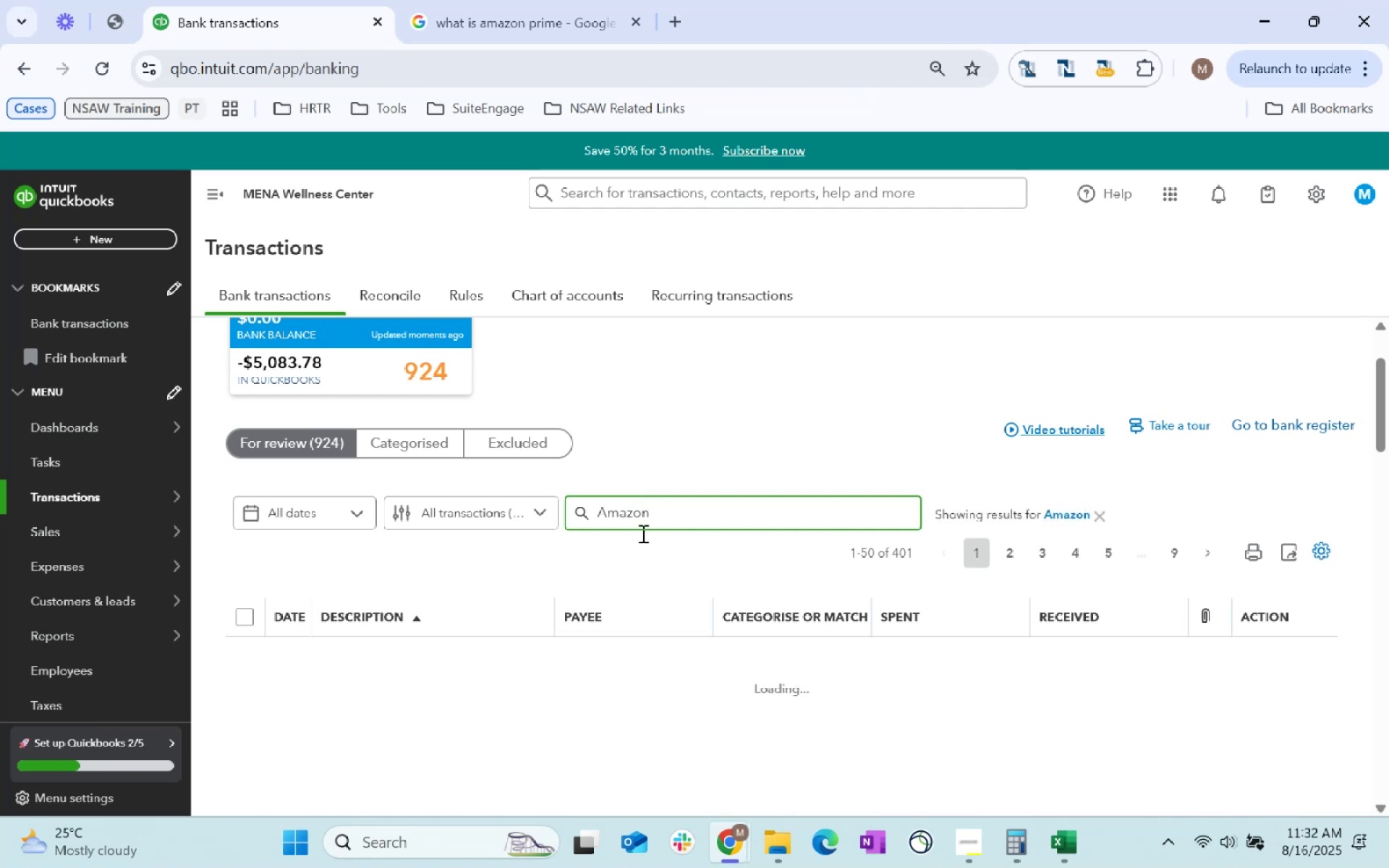 
scroll: coordinate [692, 642], scroll_direction: down, amount: 18.0
 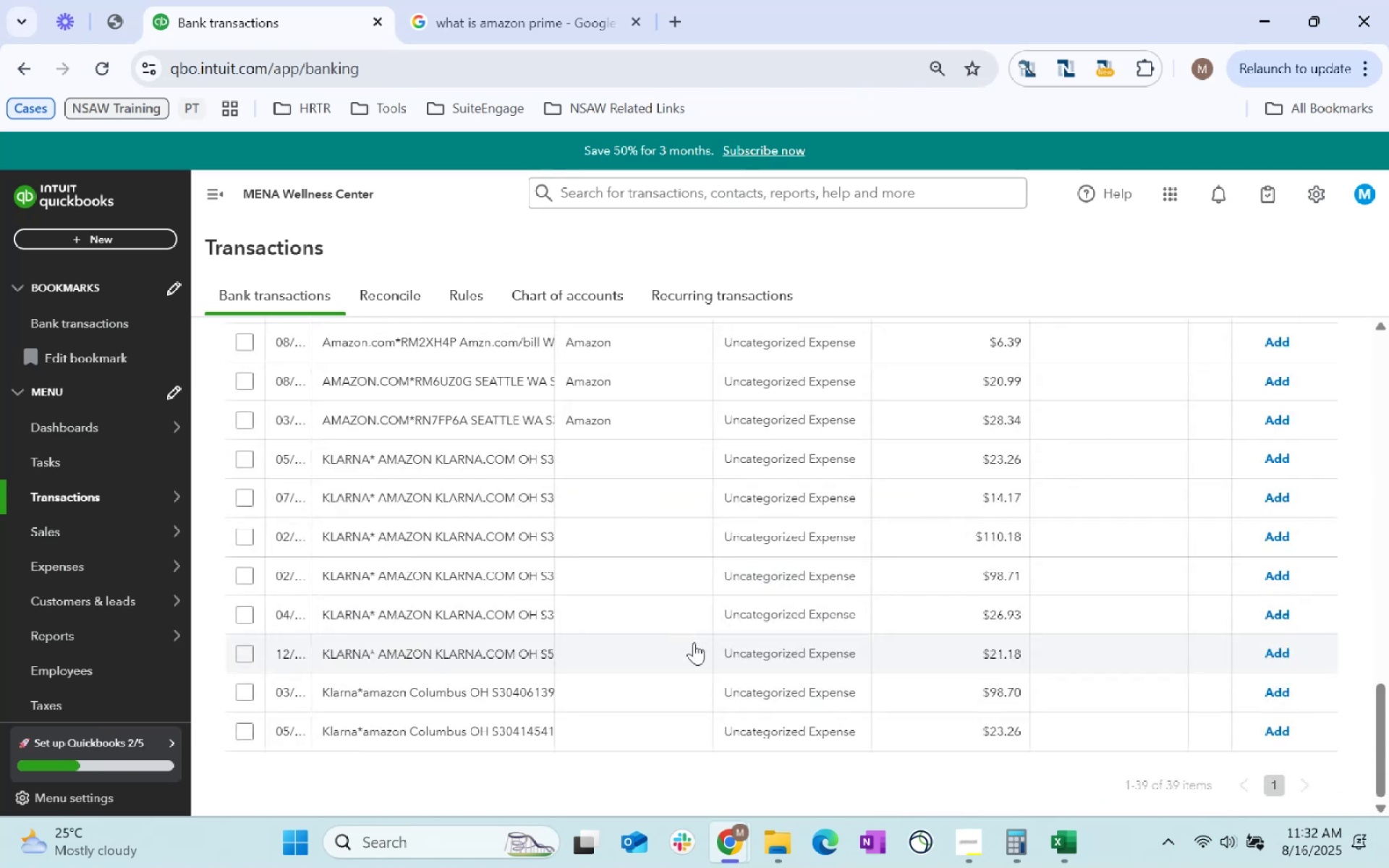 
scroll: coordinate [681, 606], scroll_direction: up, amount: 19.0
 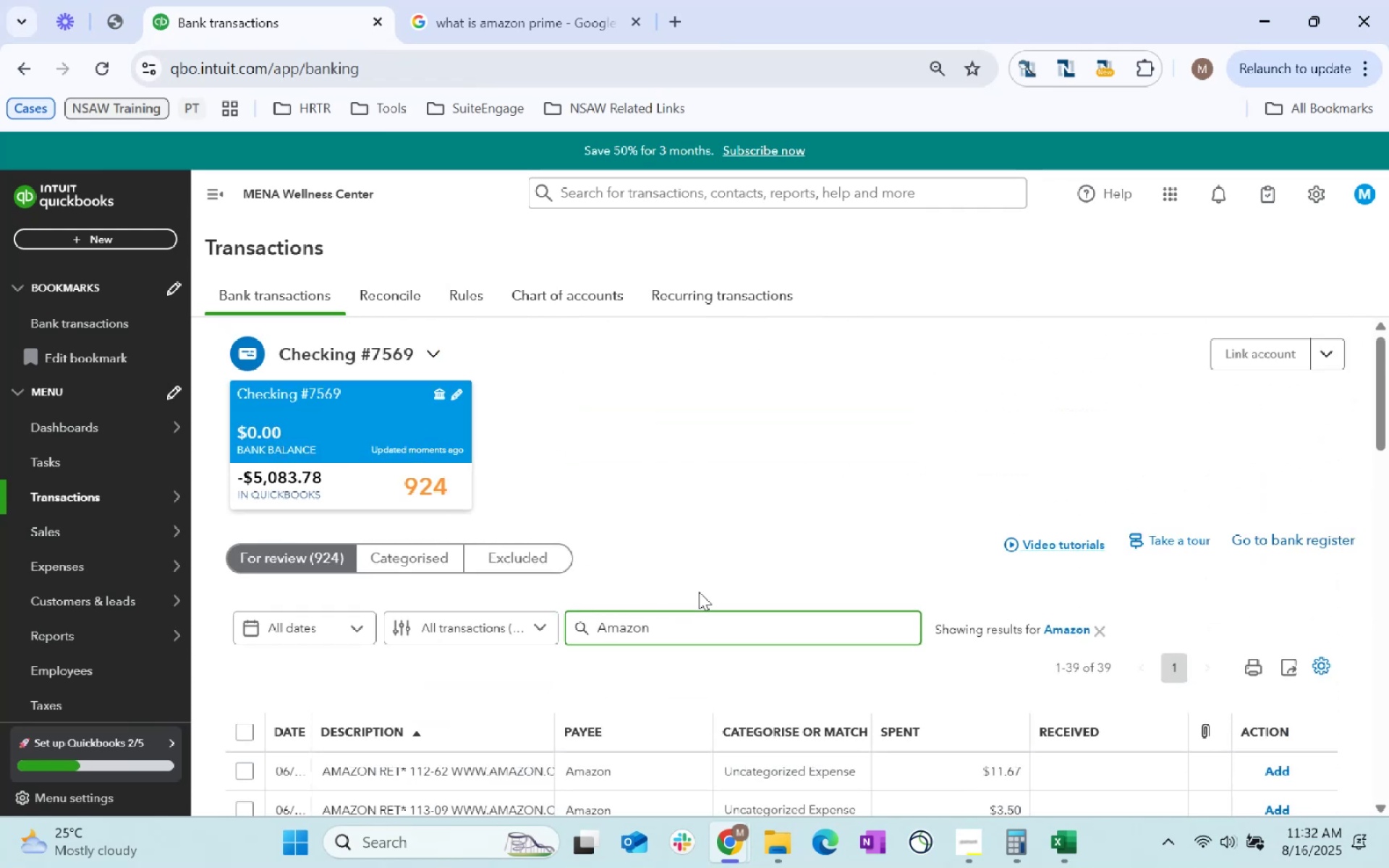 
type( reta)
 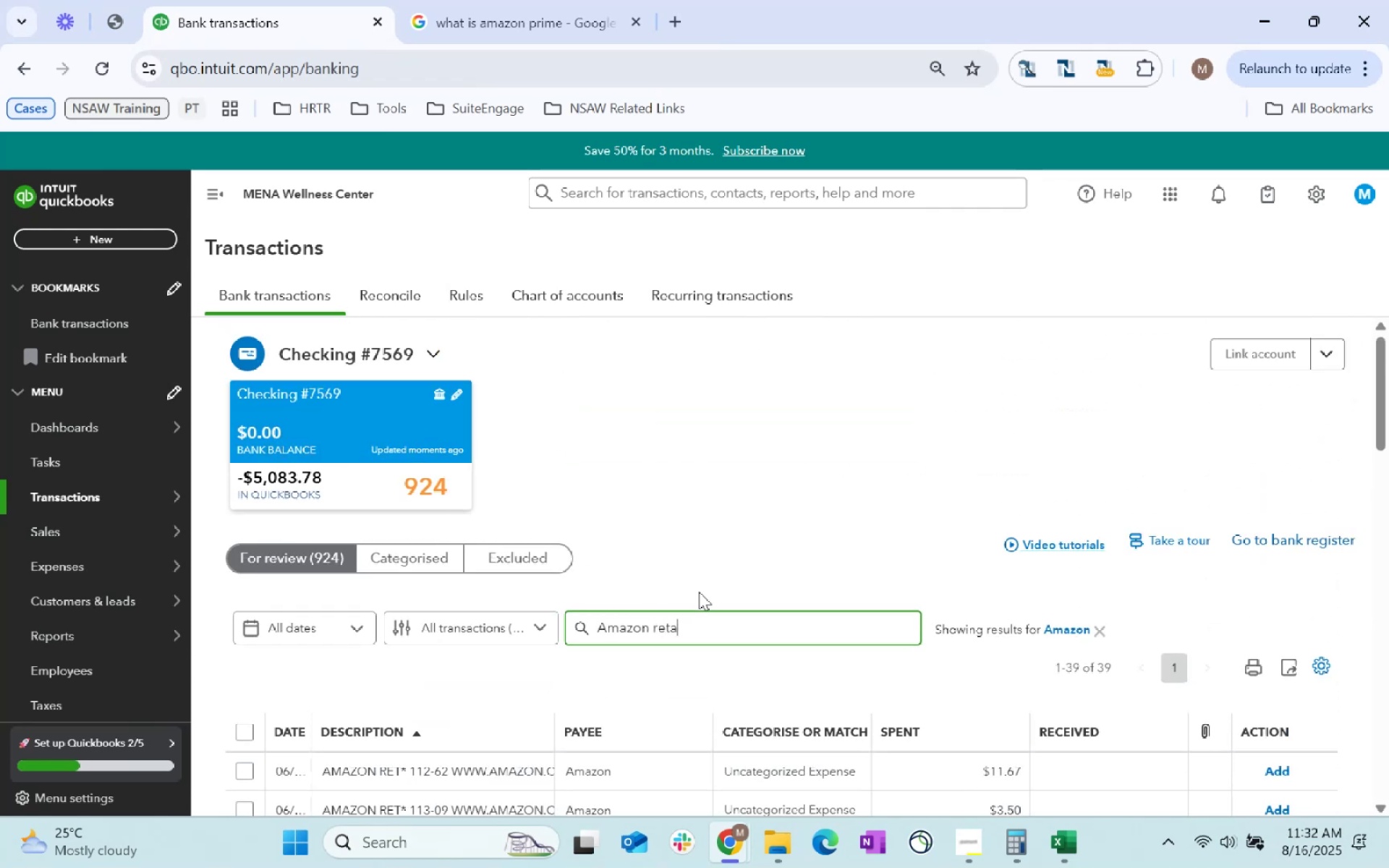 
key(Enter)
 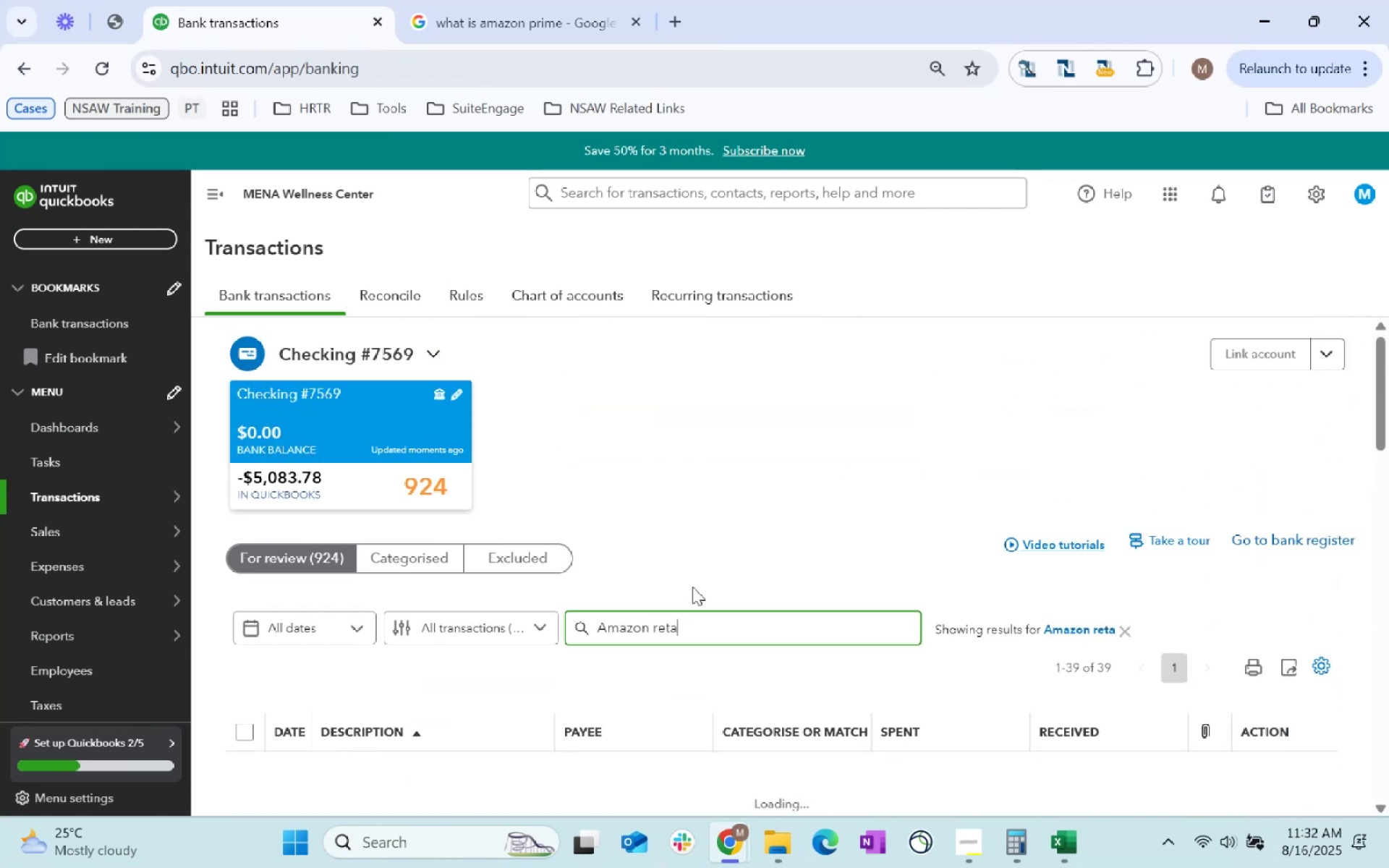 
scroll: coordinate [694, 587], scroll_direction: down, amount: 2.0
 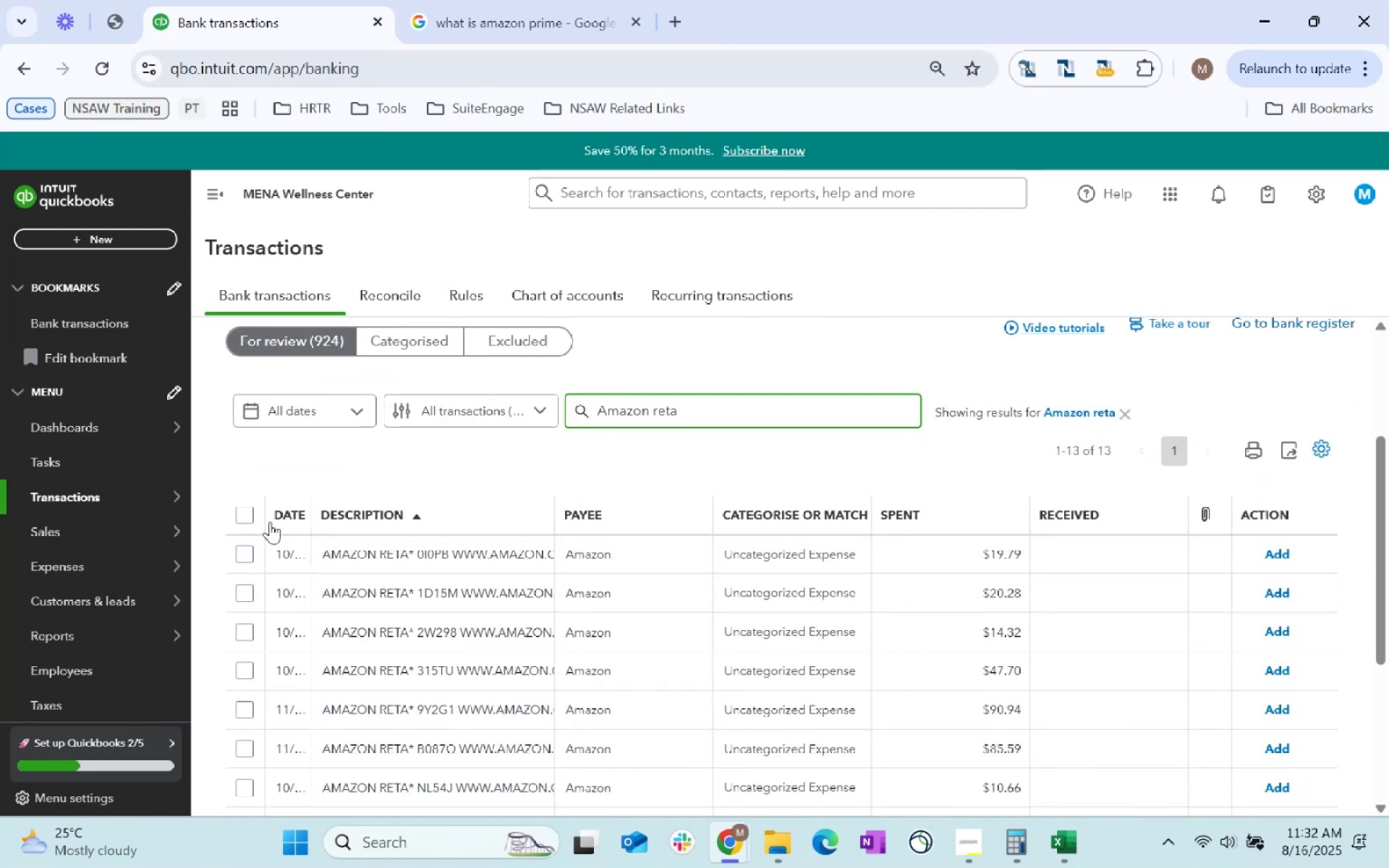 
left_click([241, 511])
 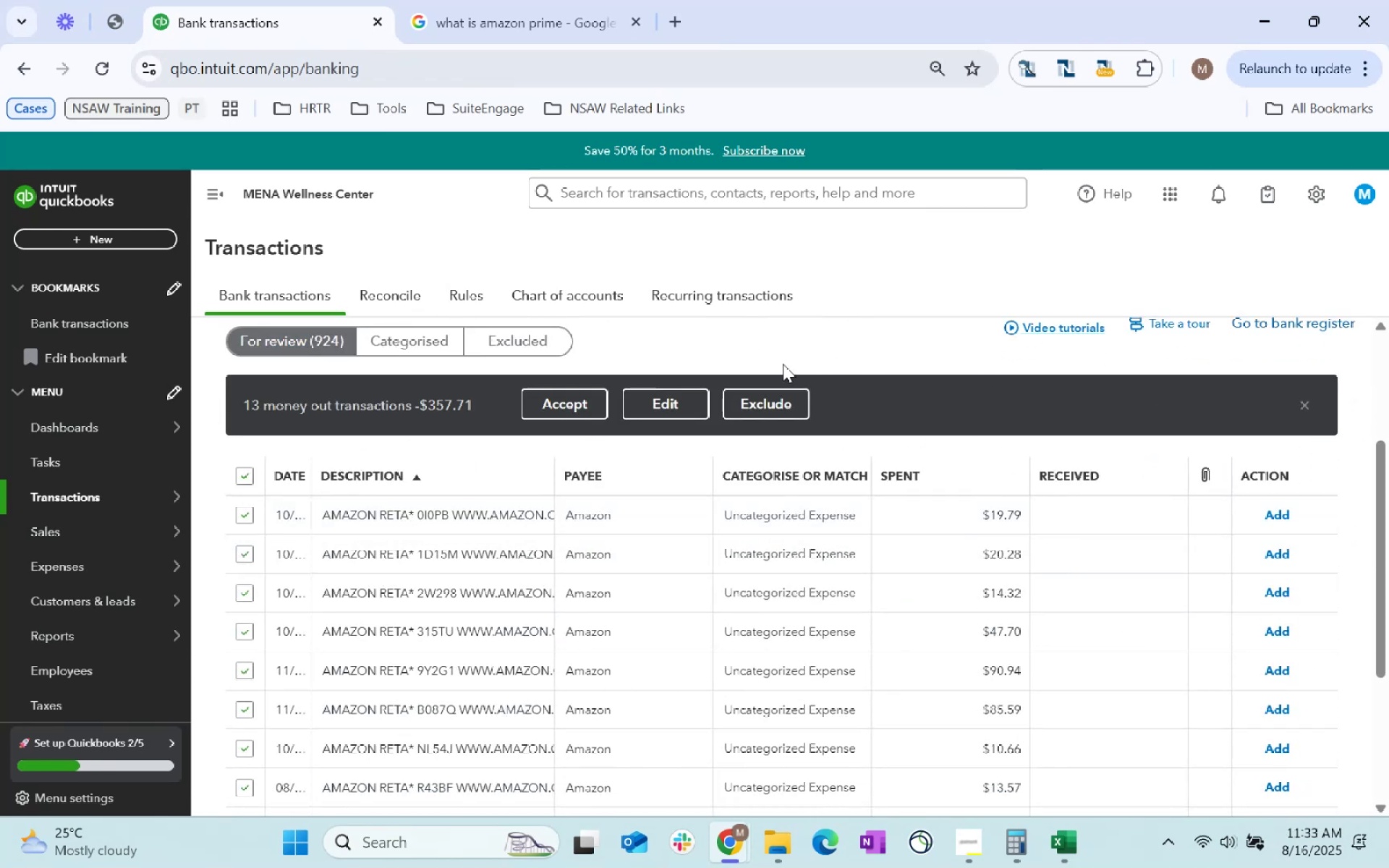 
left_click([666, 401])
 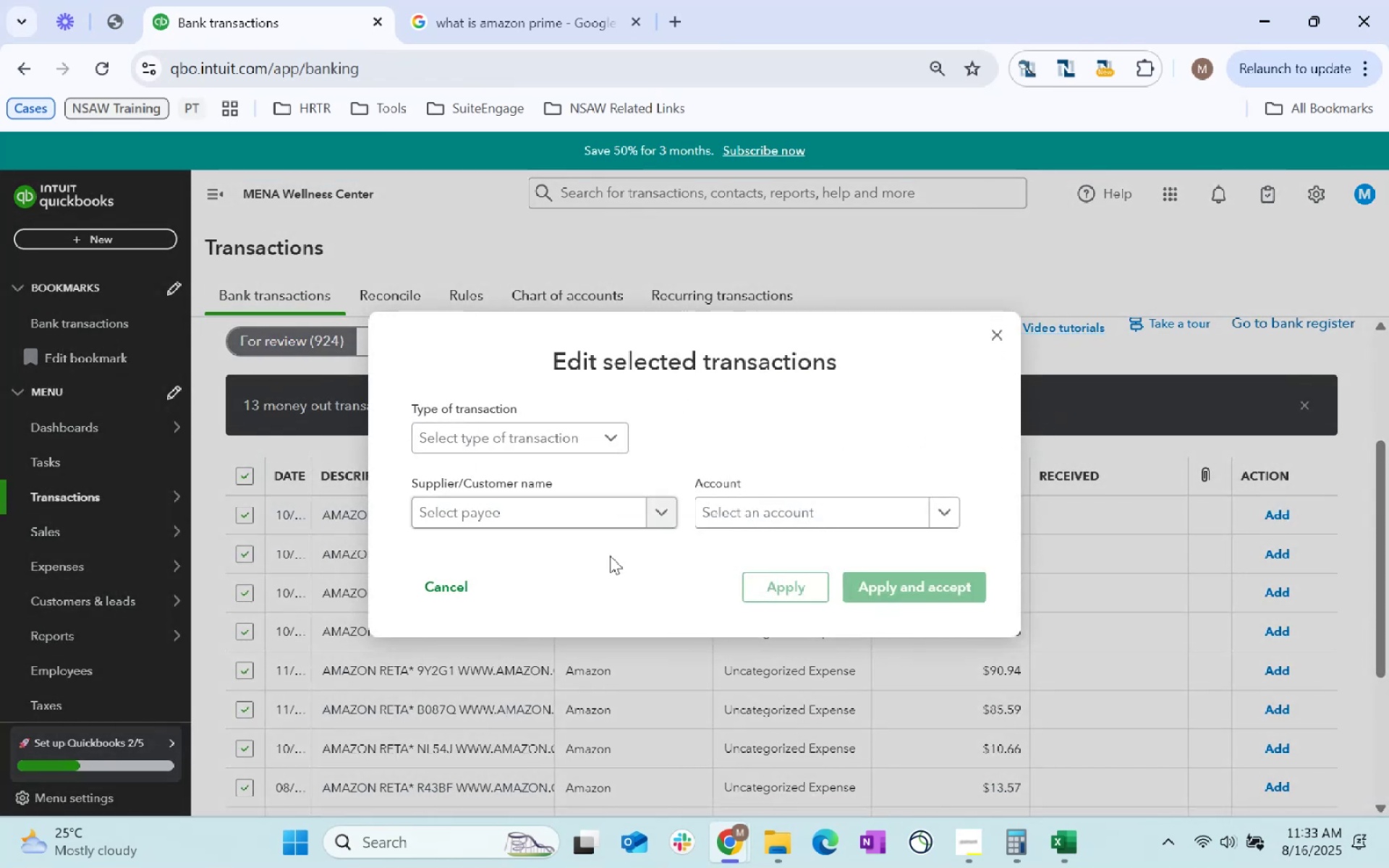 
left_click([799, 524])
 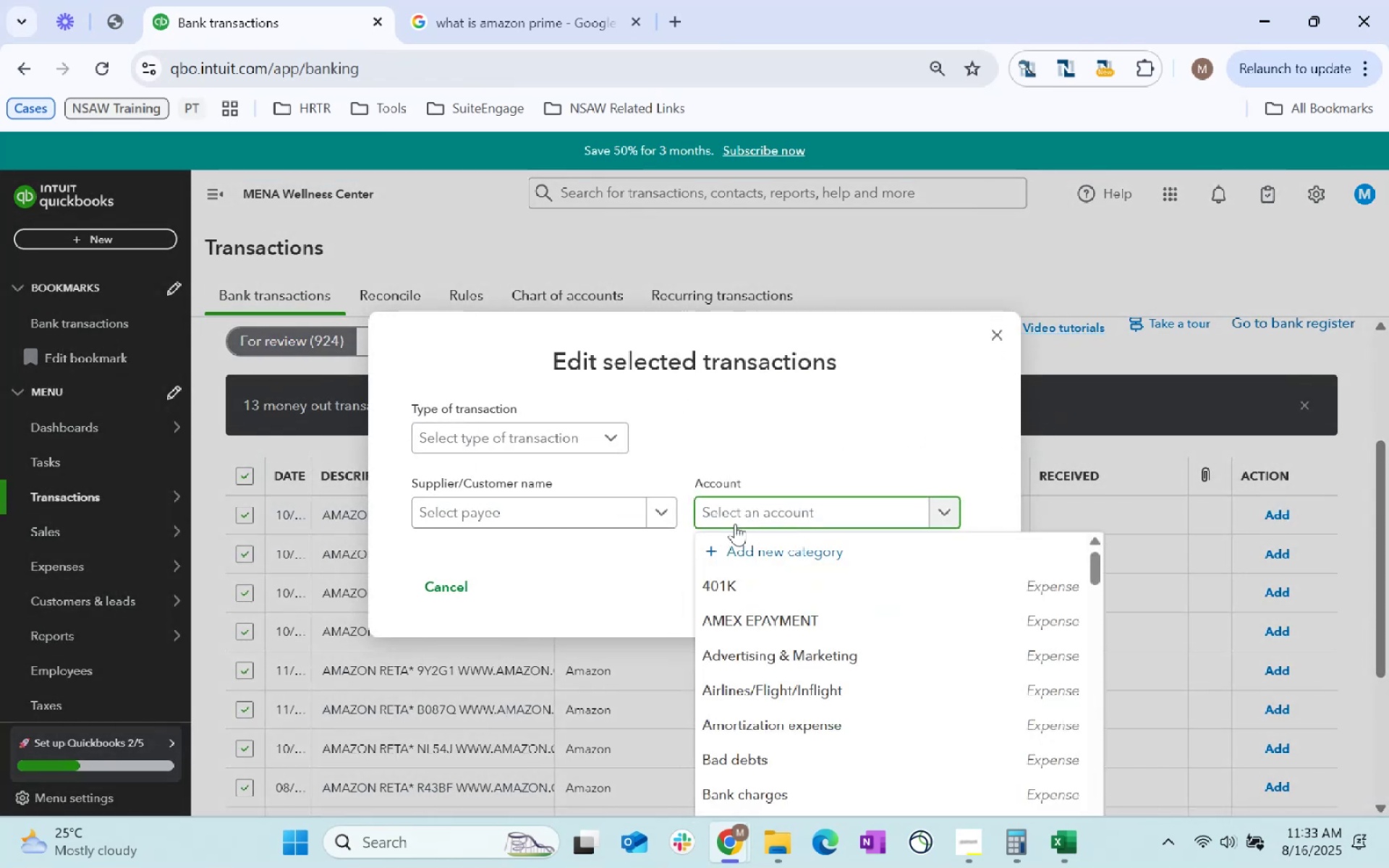 
type(Supplis)
key(Backspace)
type(es)
 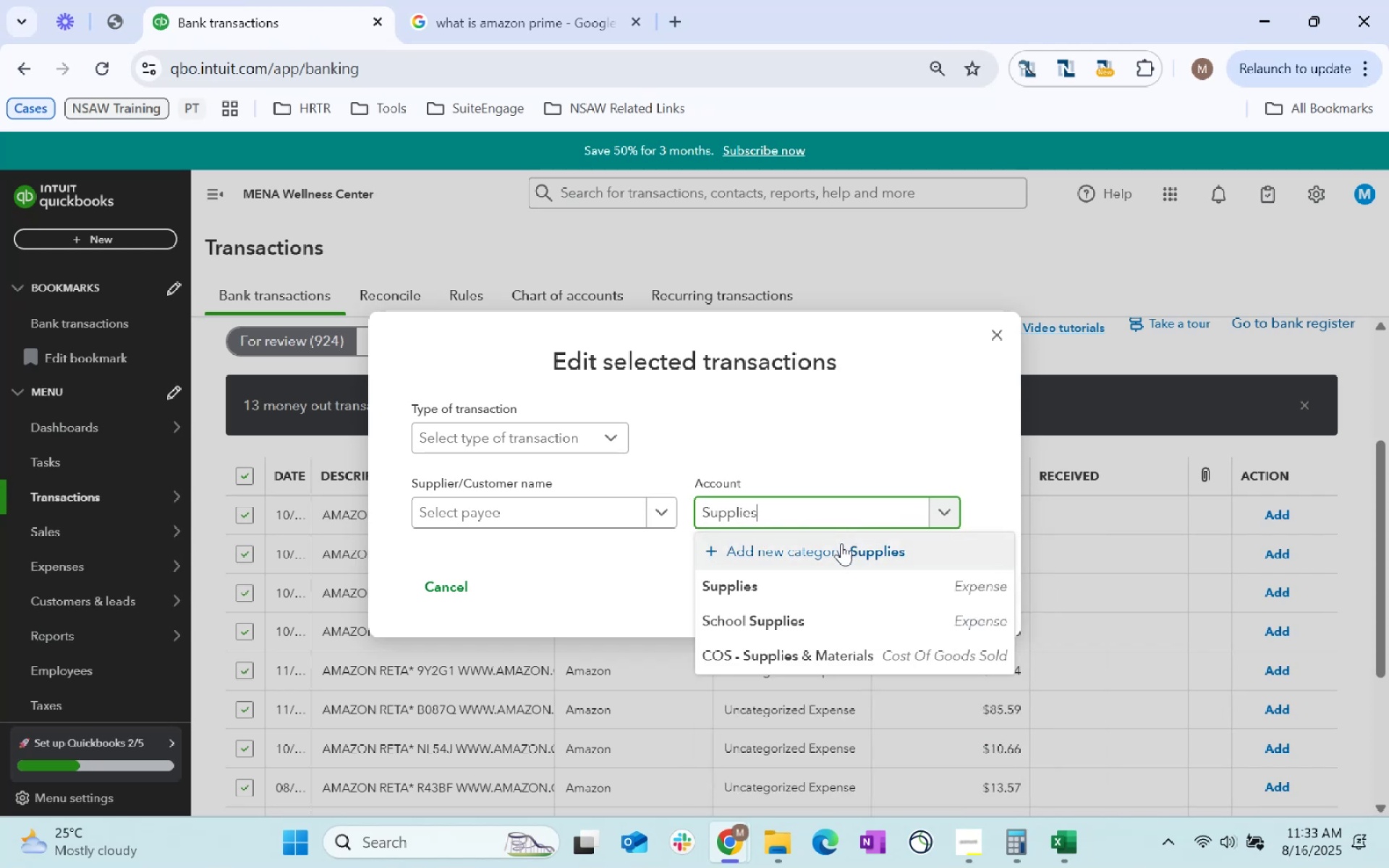 
left_click([778, 597])
 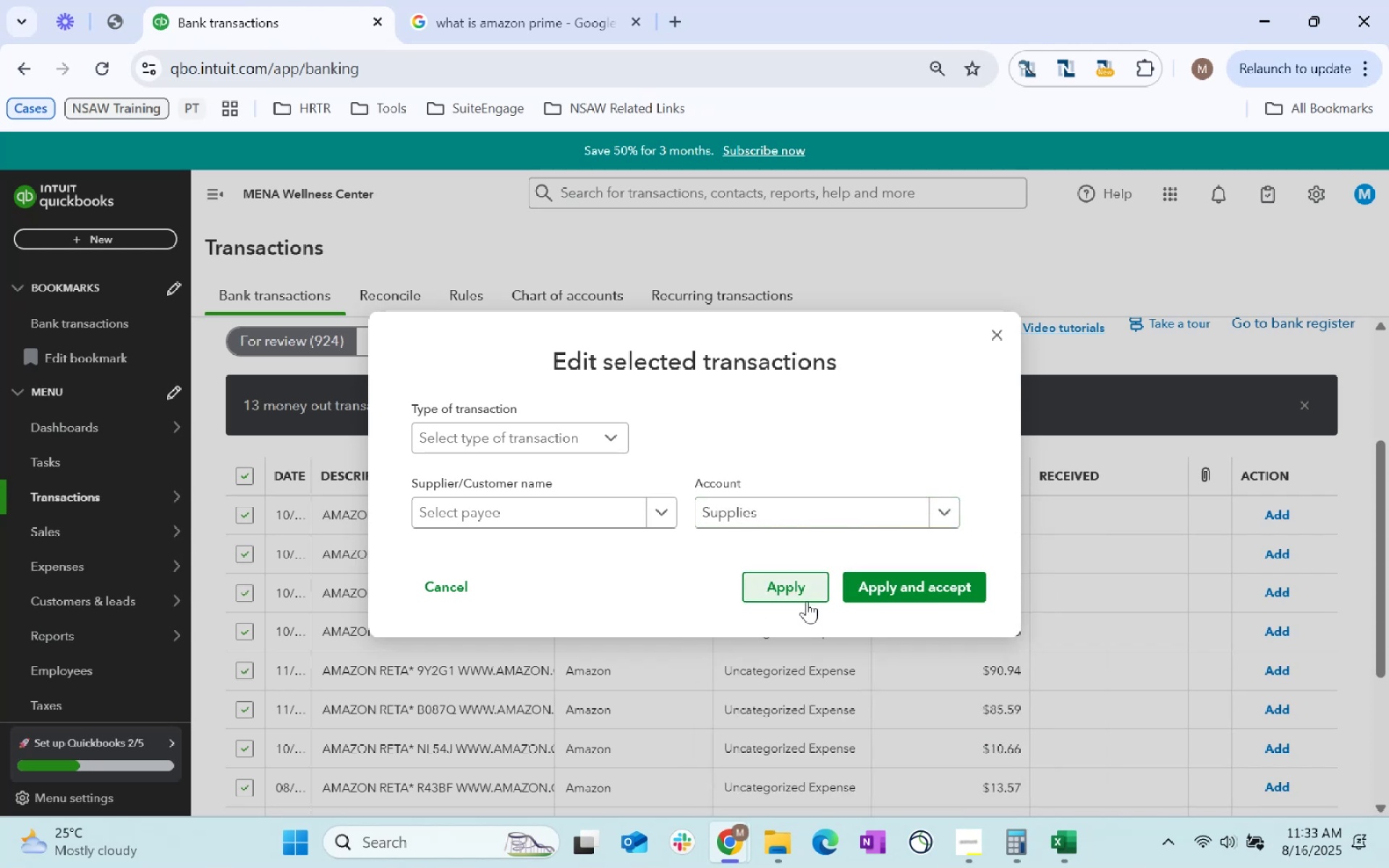 
left_click([802, 600])
 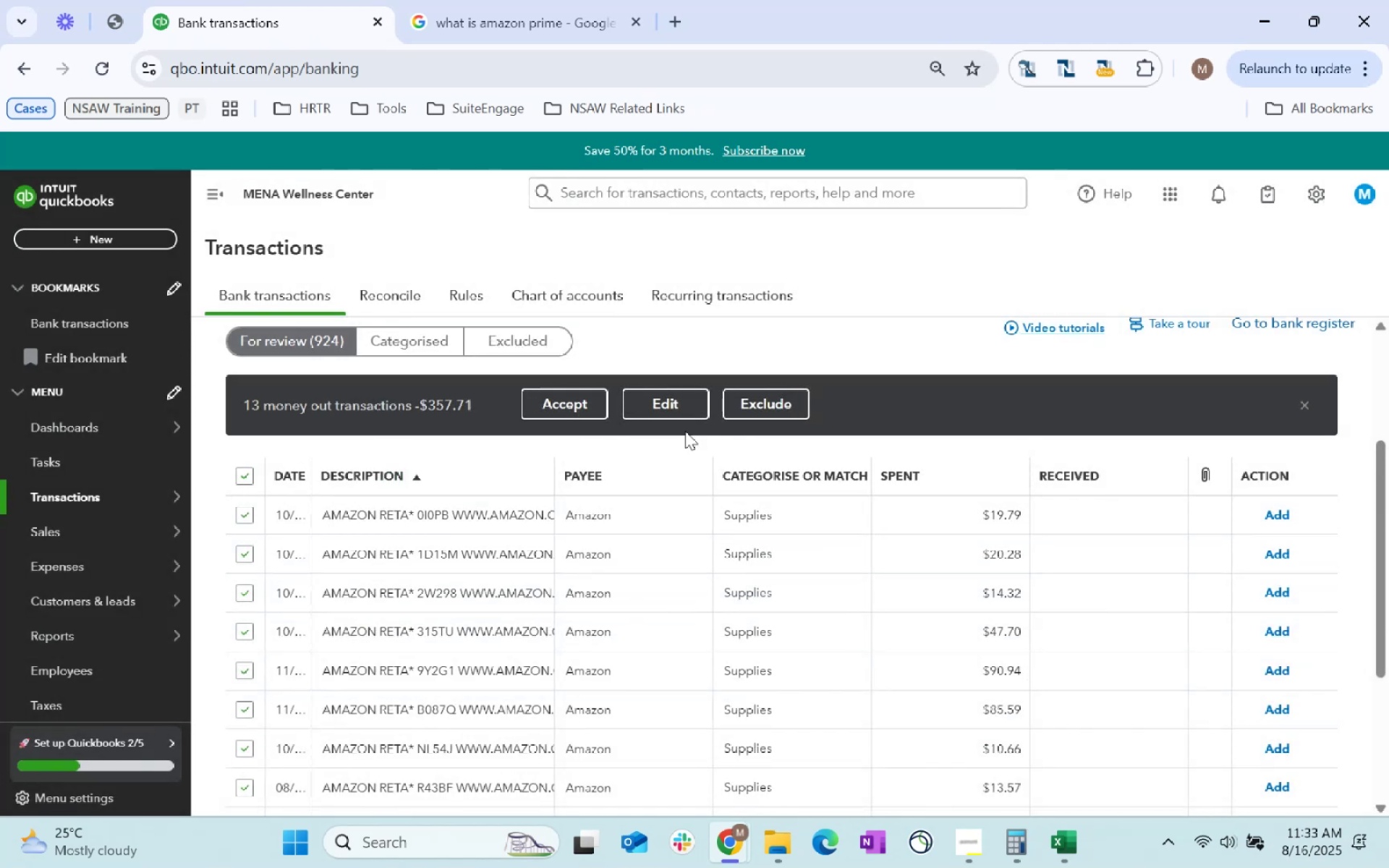 
left_click([572, 417])
 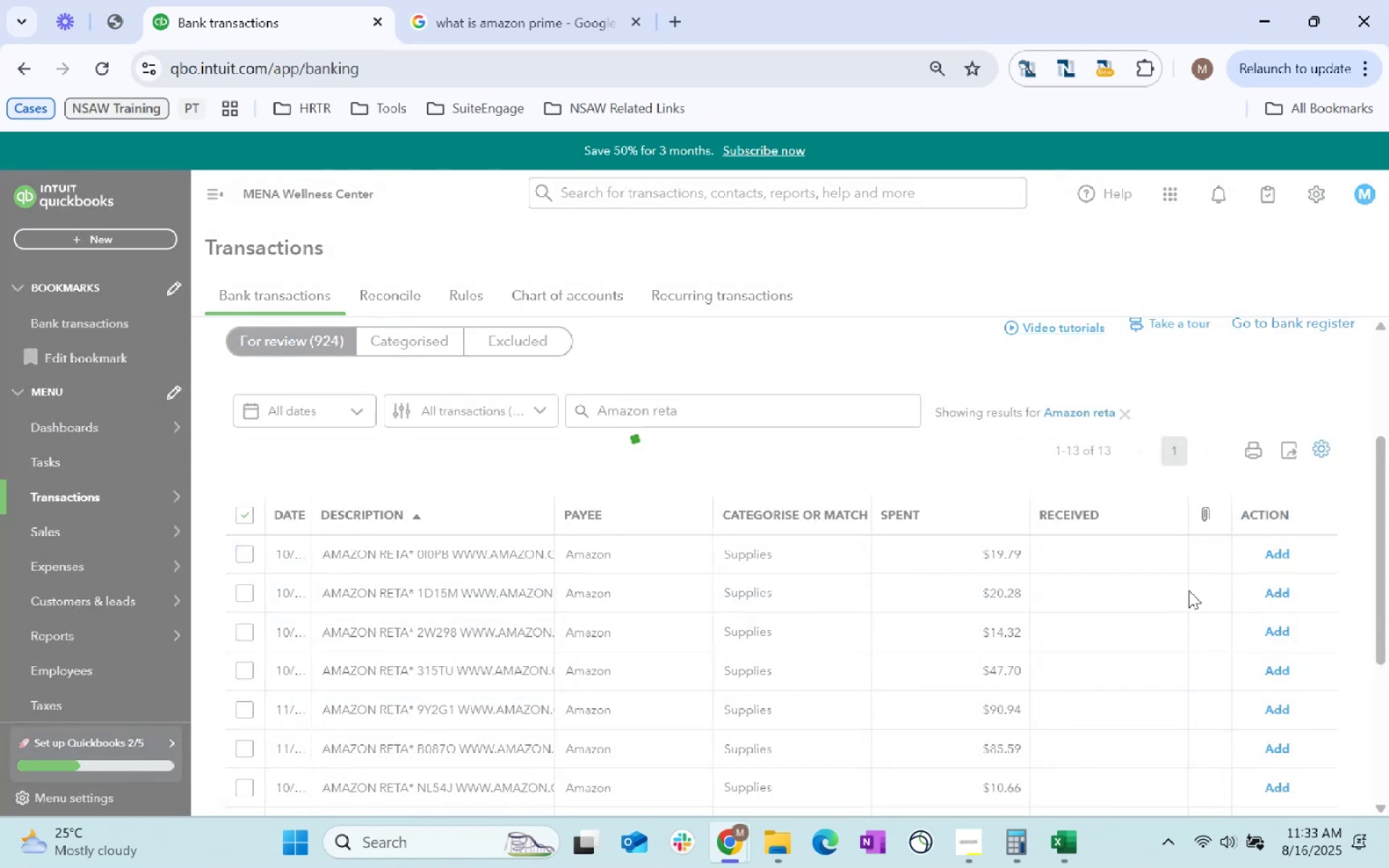 
scroll: coordinate [816, 521], scroll_direction: down, amount: 22.0
 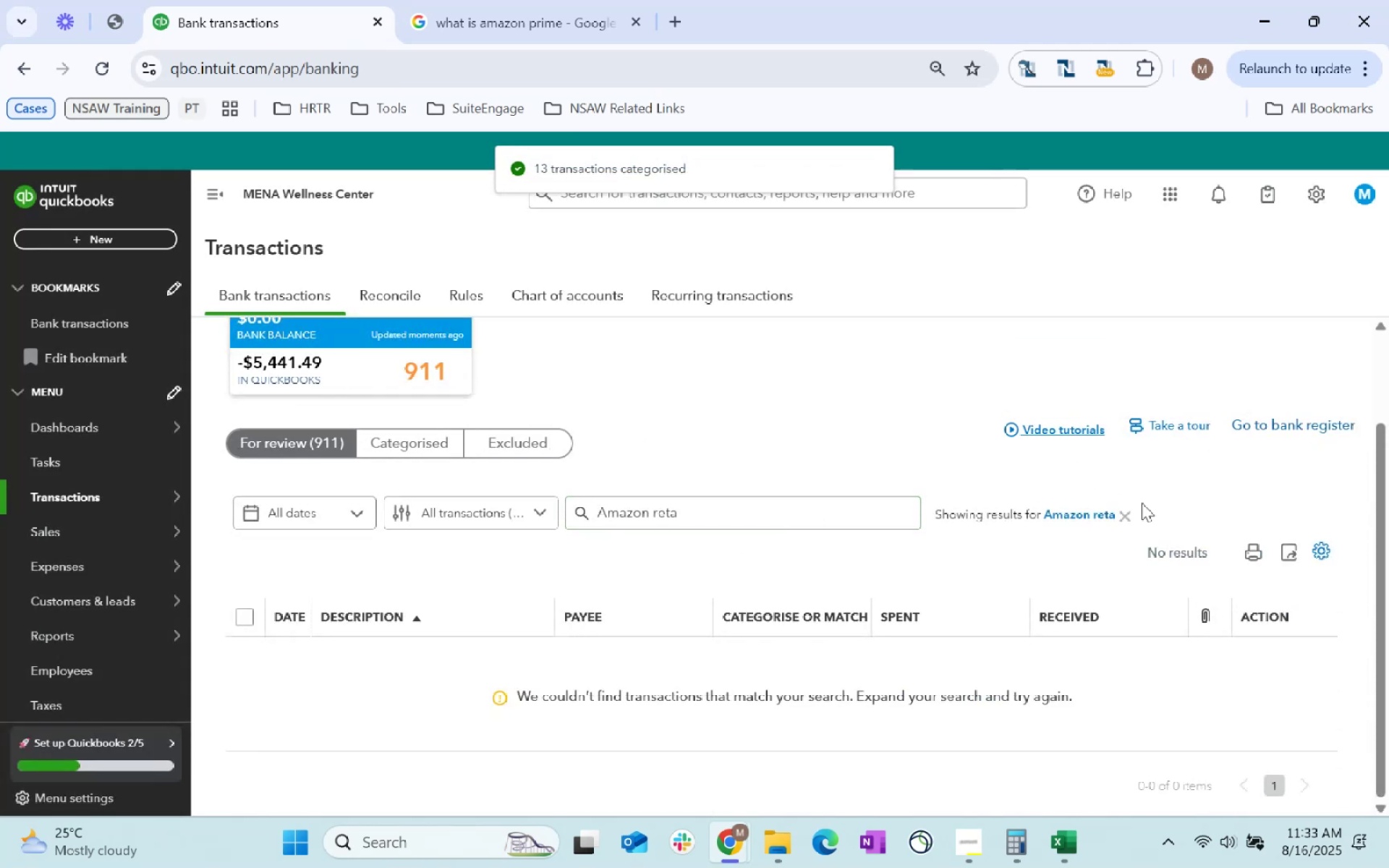 
left_click([1118, 516])
 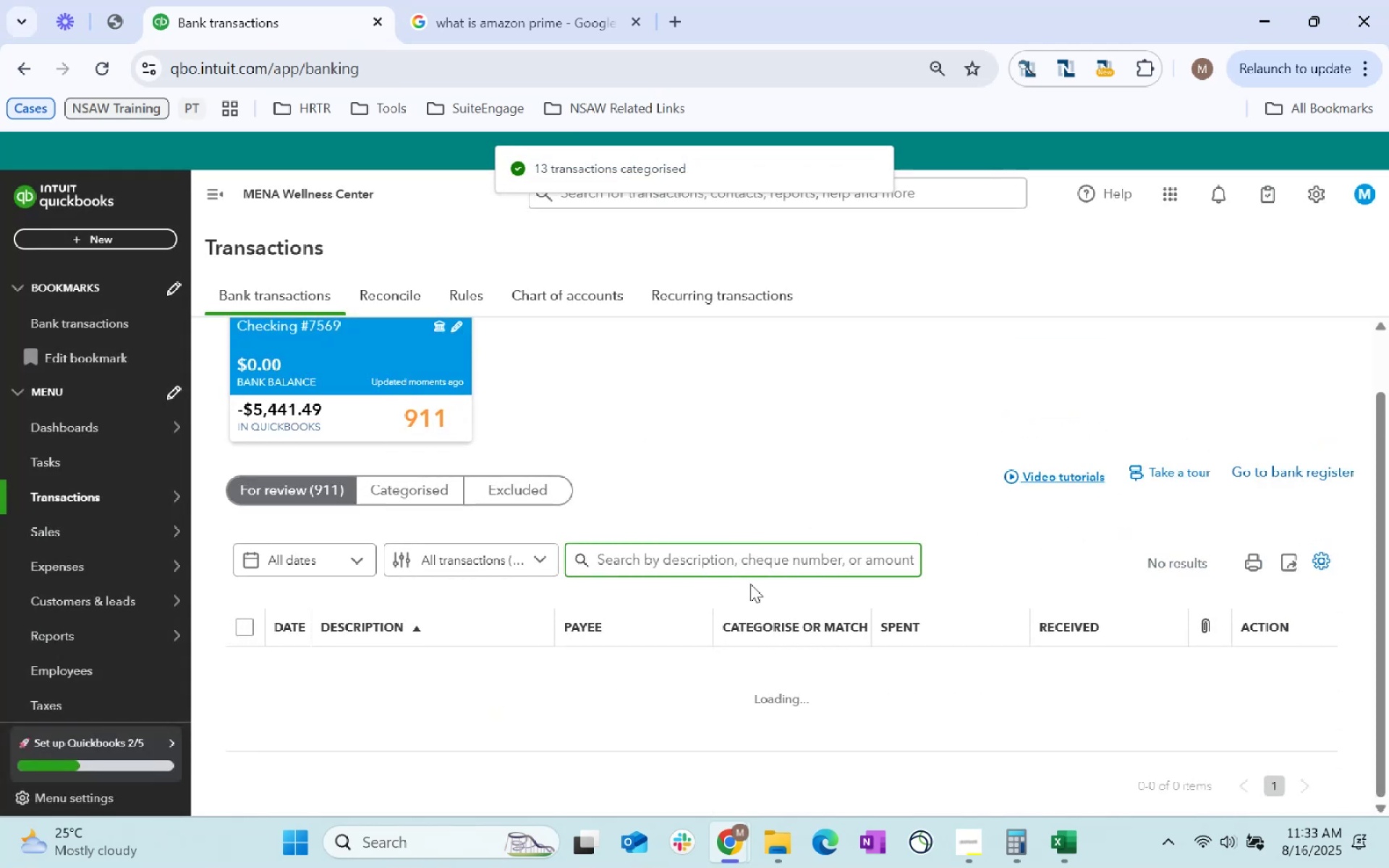 
type(amazon.com)
key(Backspace)
key(Backspace)
key(Backspace)
type(ret)
 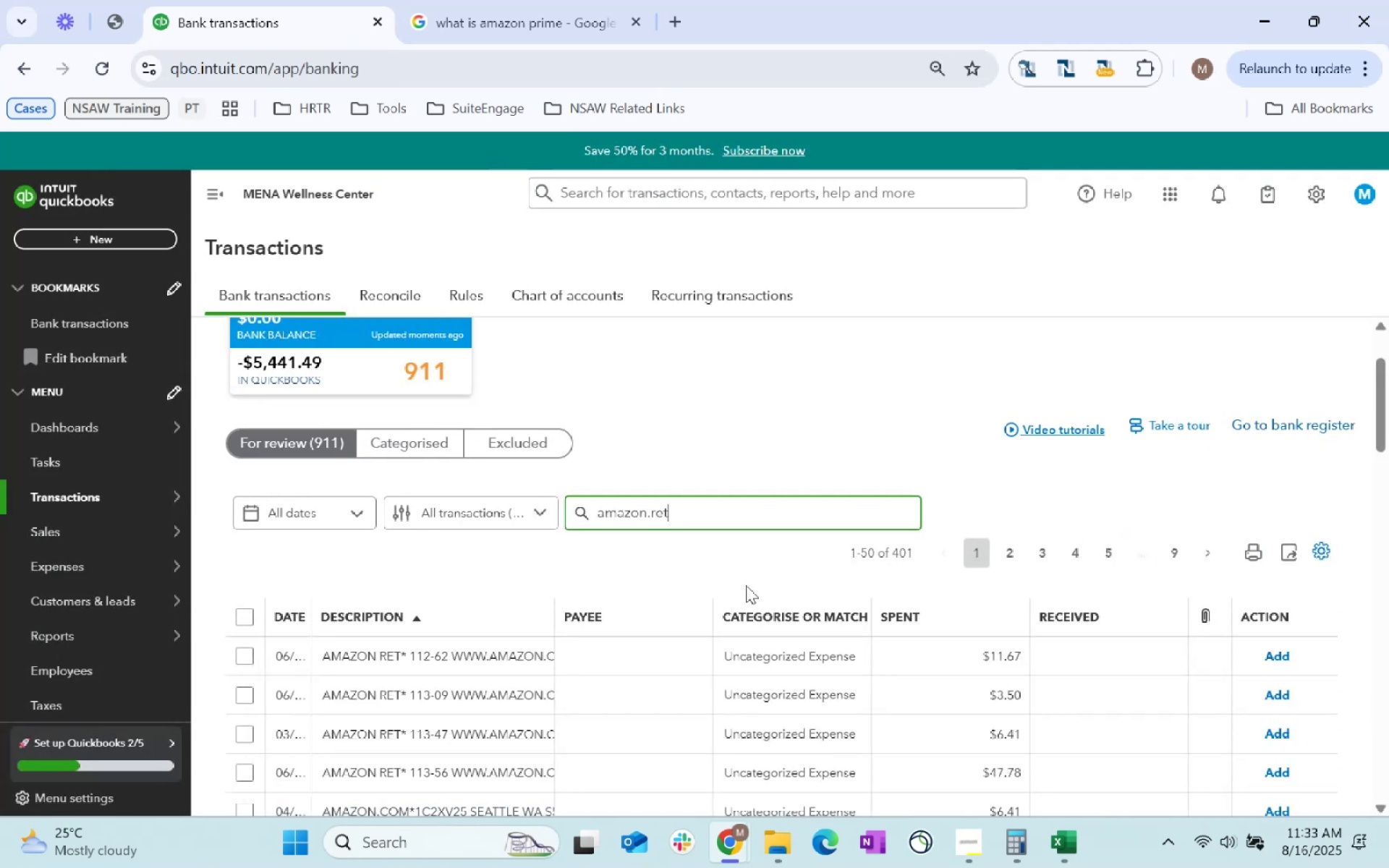 
key(Enter)
 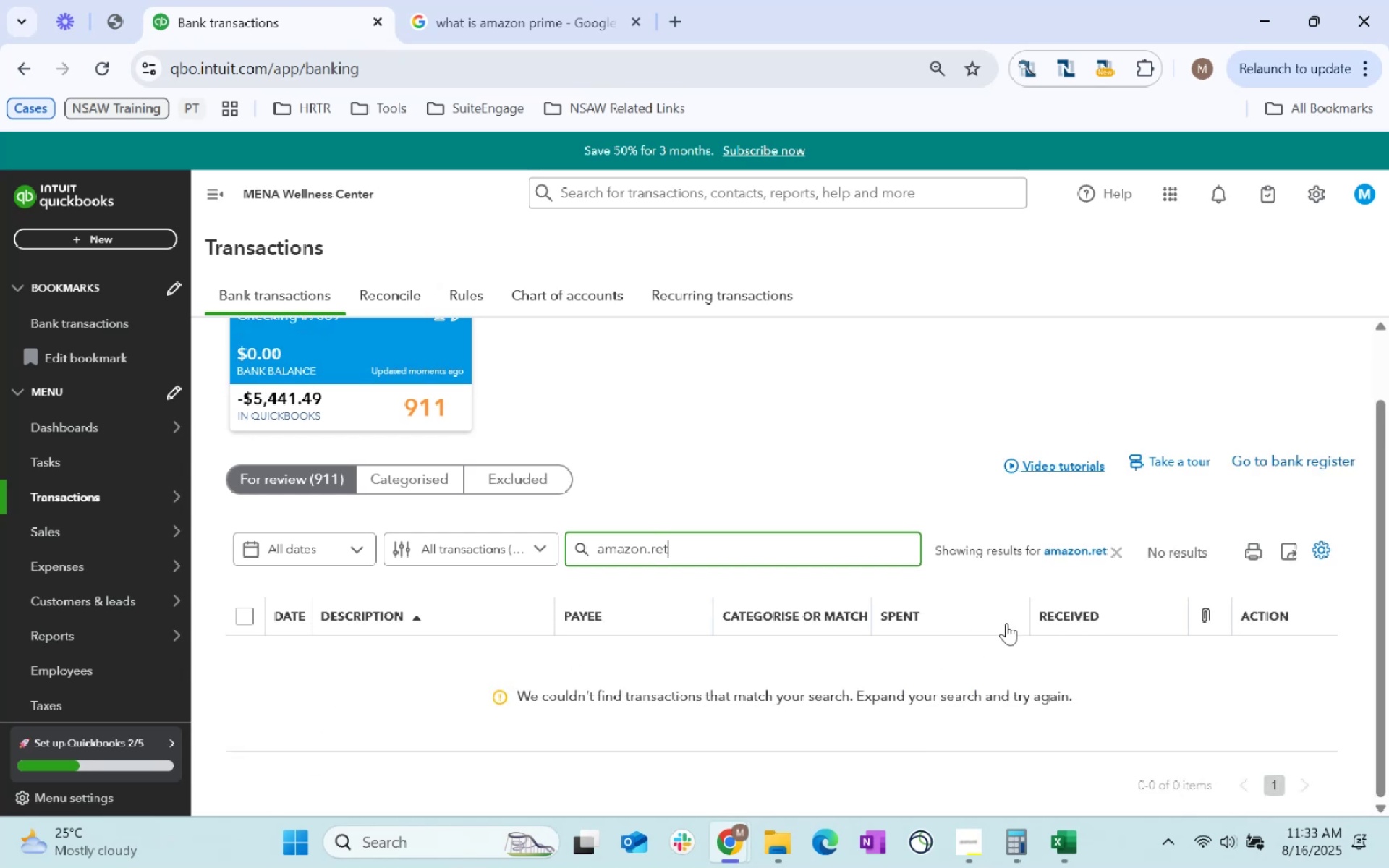 
left_click([1122, 556])
 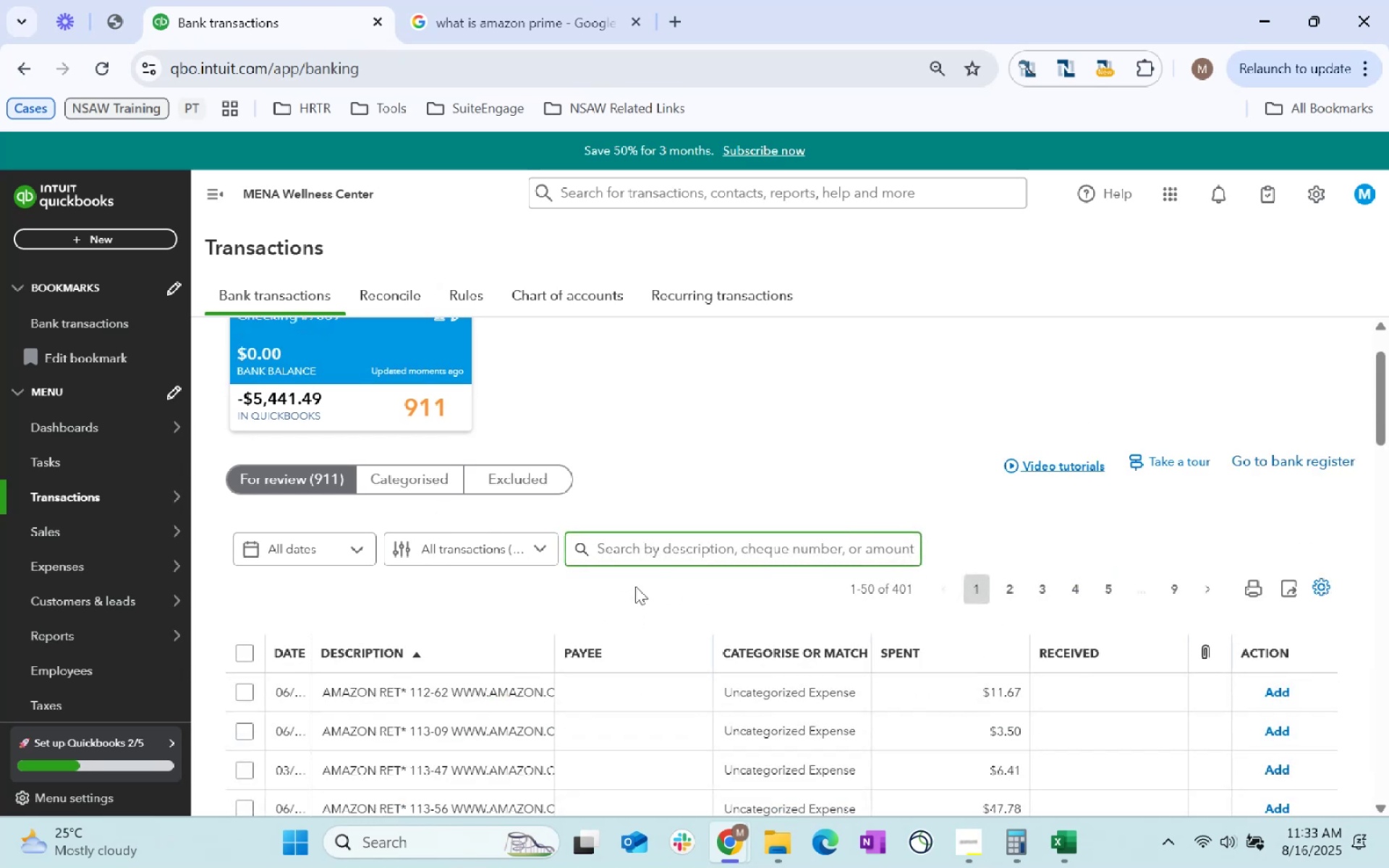 
type(amazon.com)
 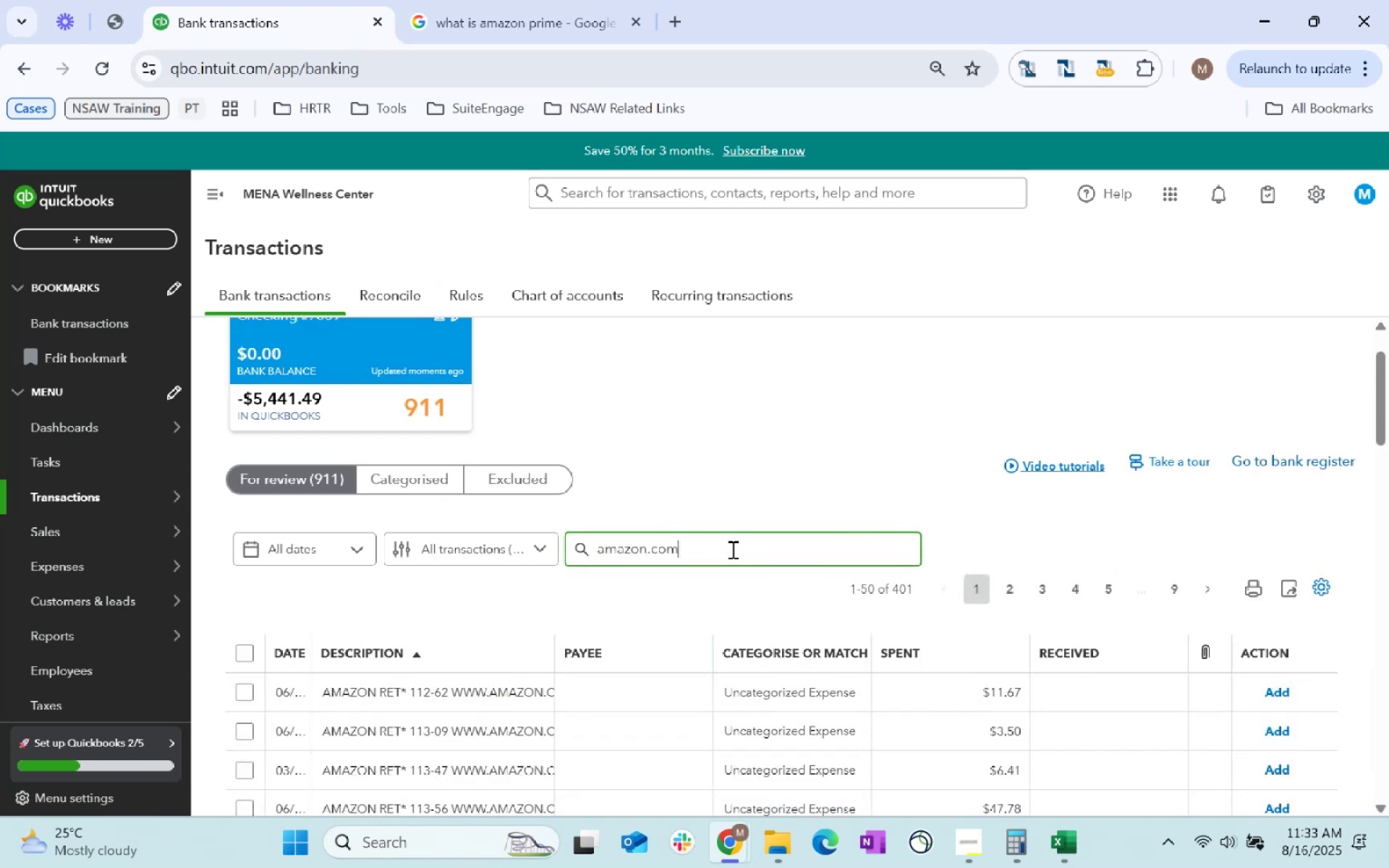 
key(Enter)
 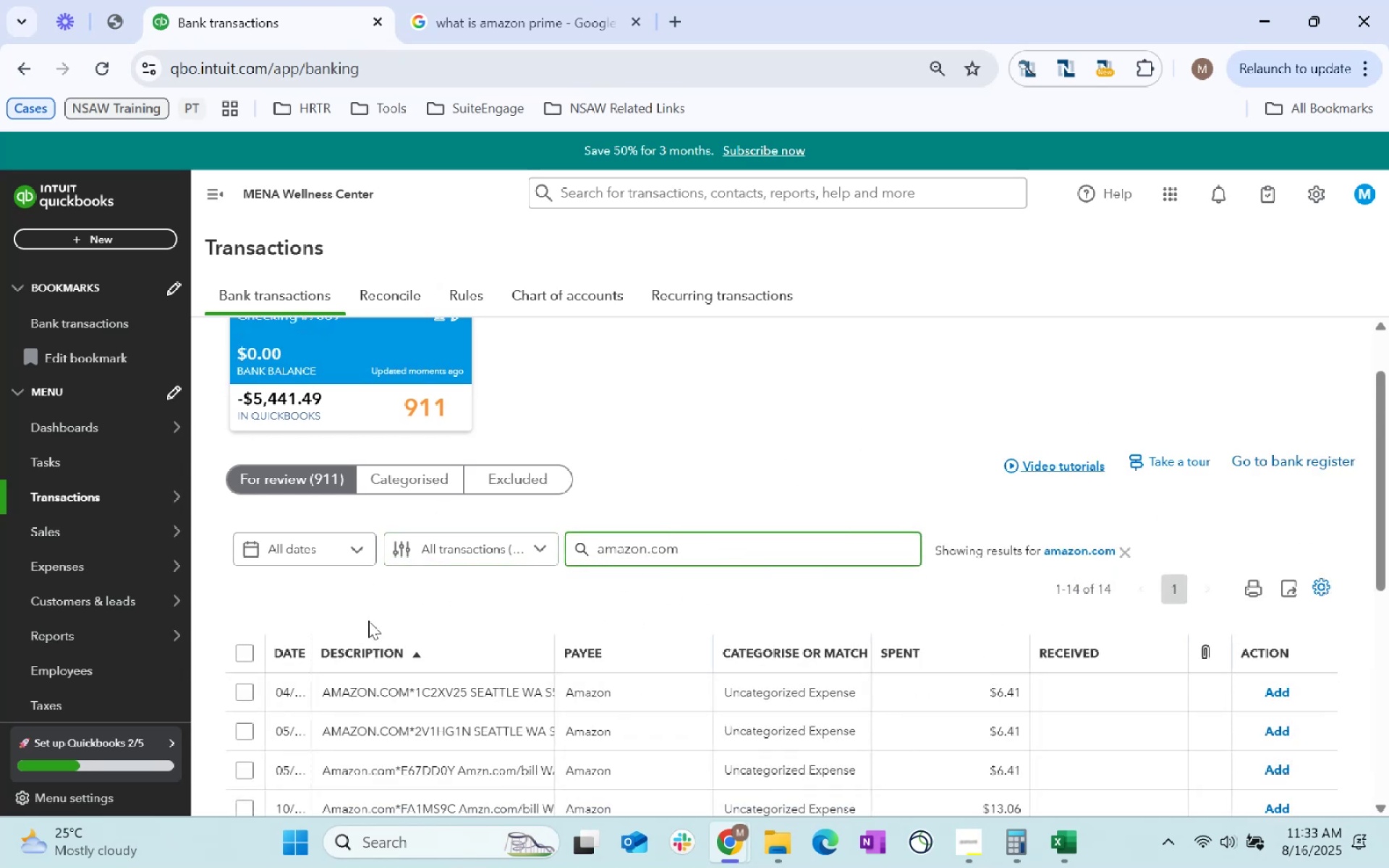 
scroll: coordinate [289, 667], scroll_direction: down, amount: 40.0
 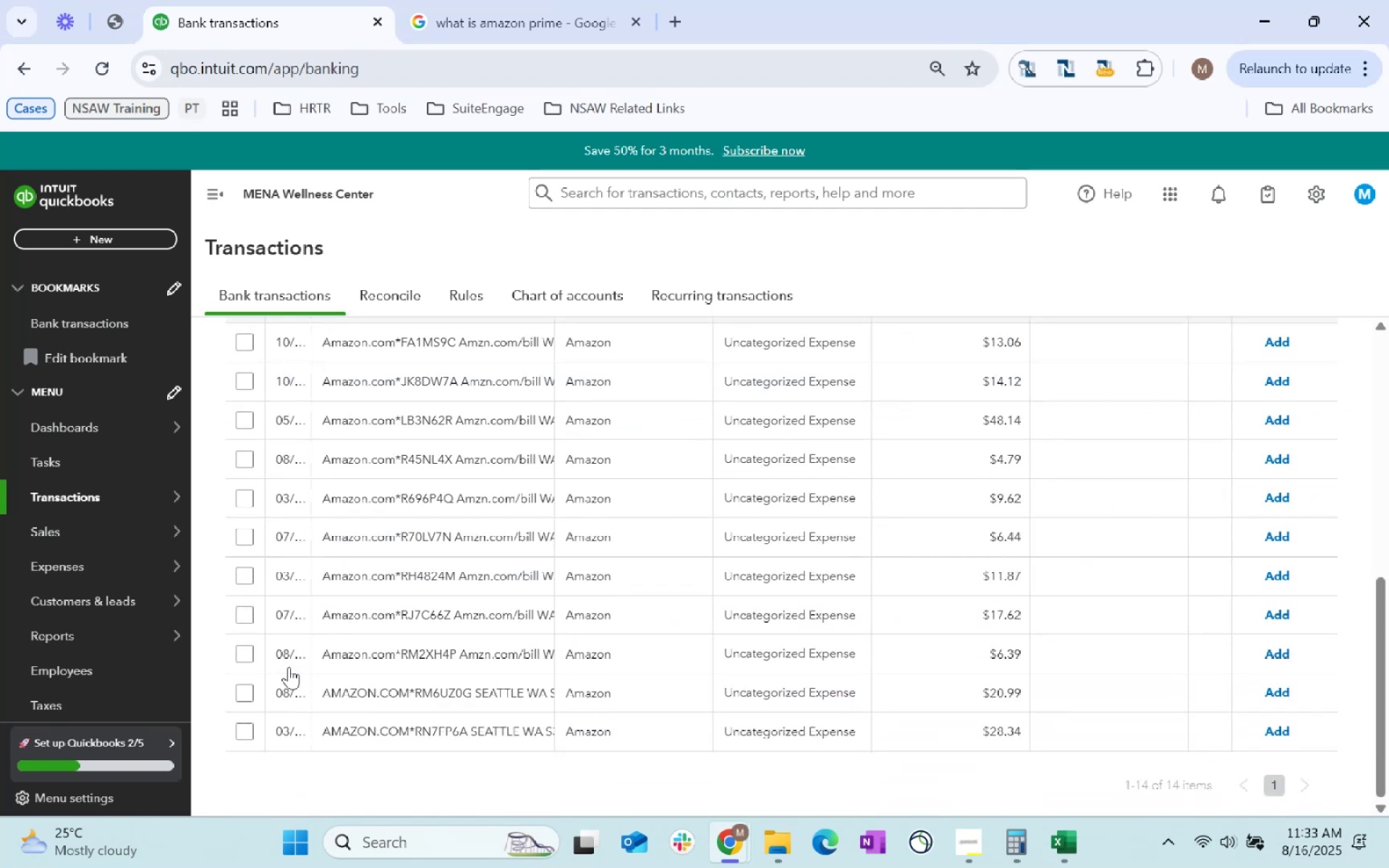 
scroll: coordinate [289, 665], scroll_direction: up, amount: 13.0
 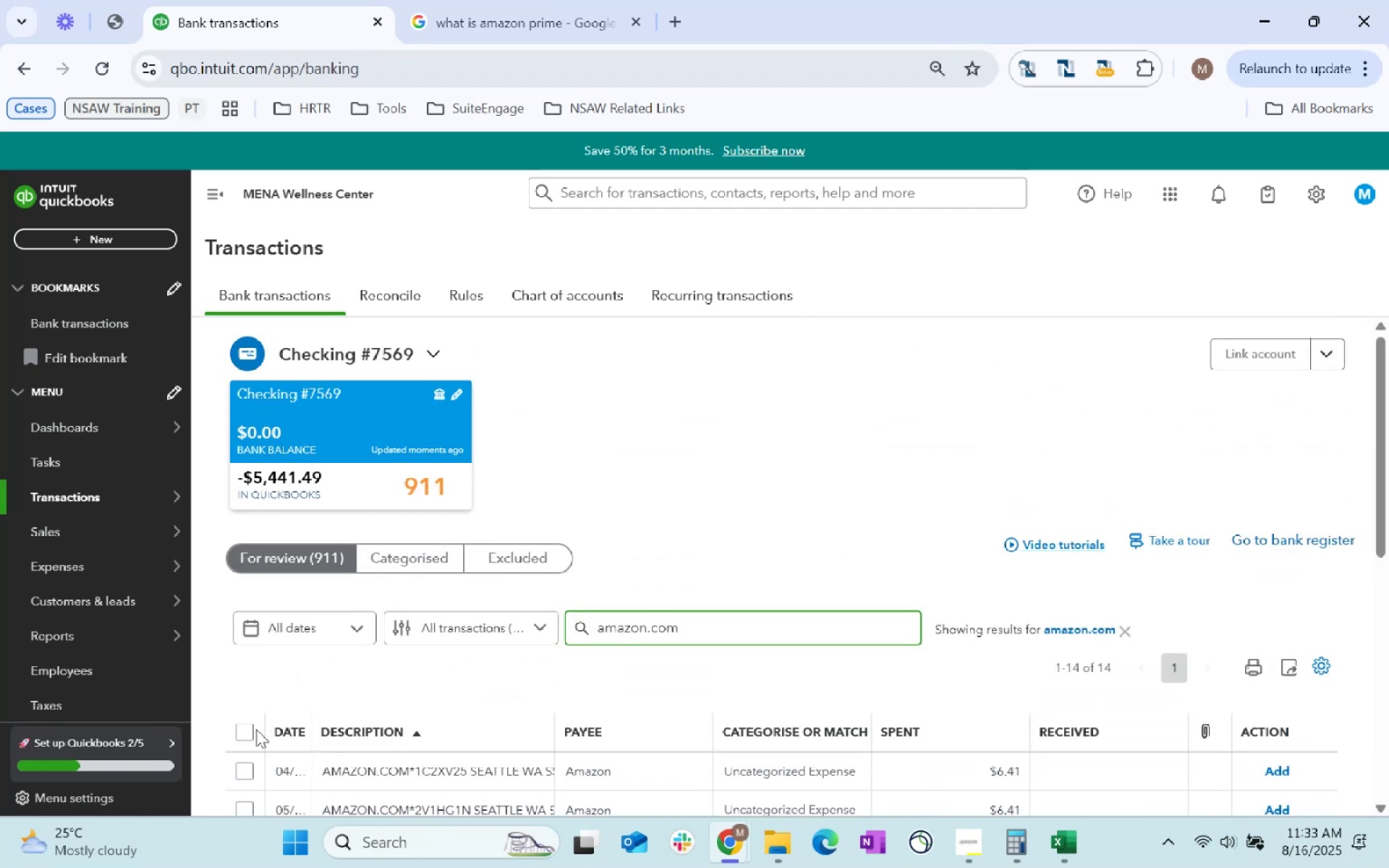 
left_click([245, 736])
 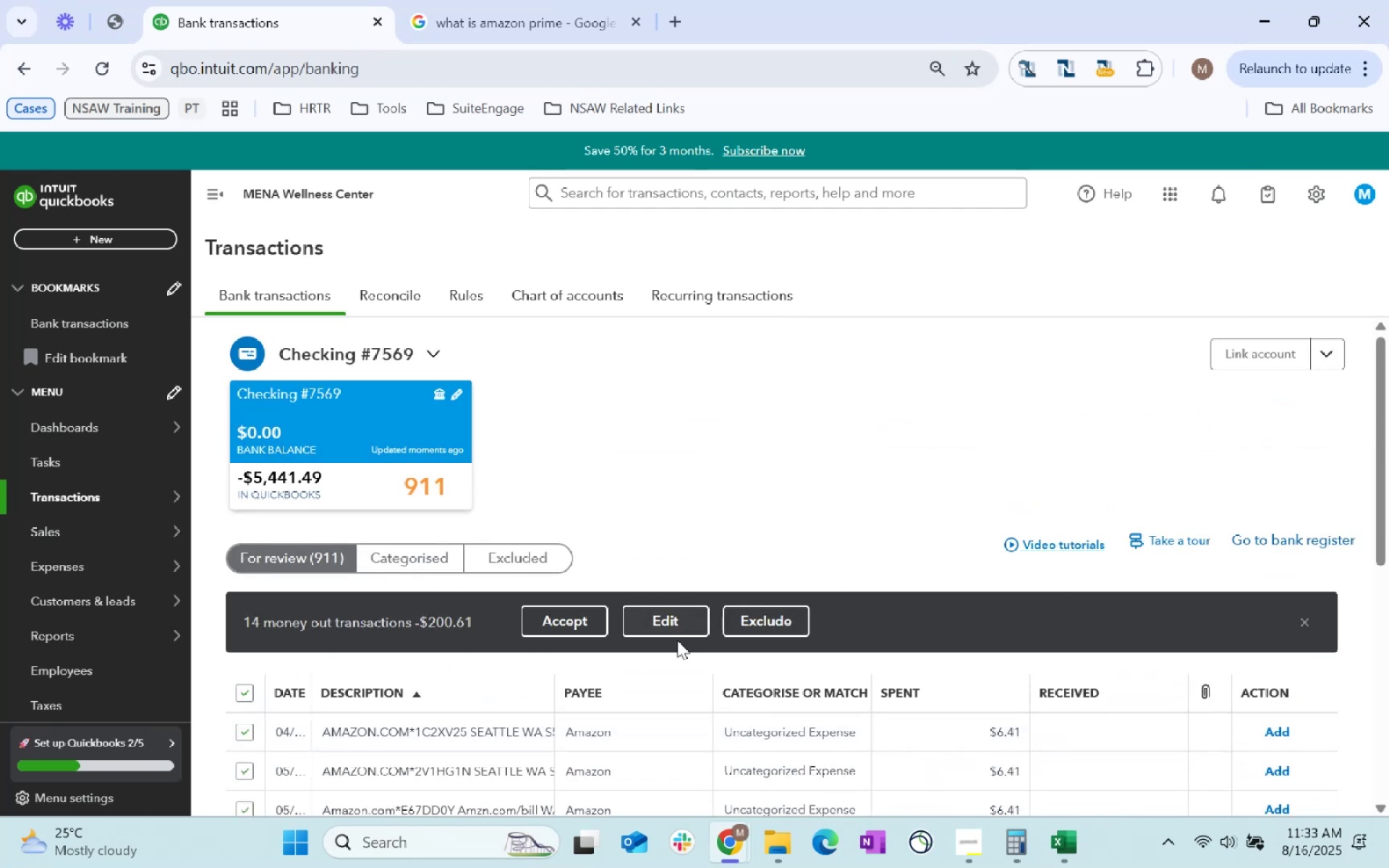 
double_click([680, 627])
 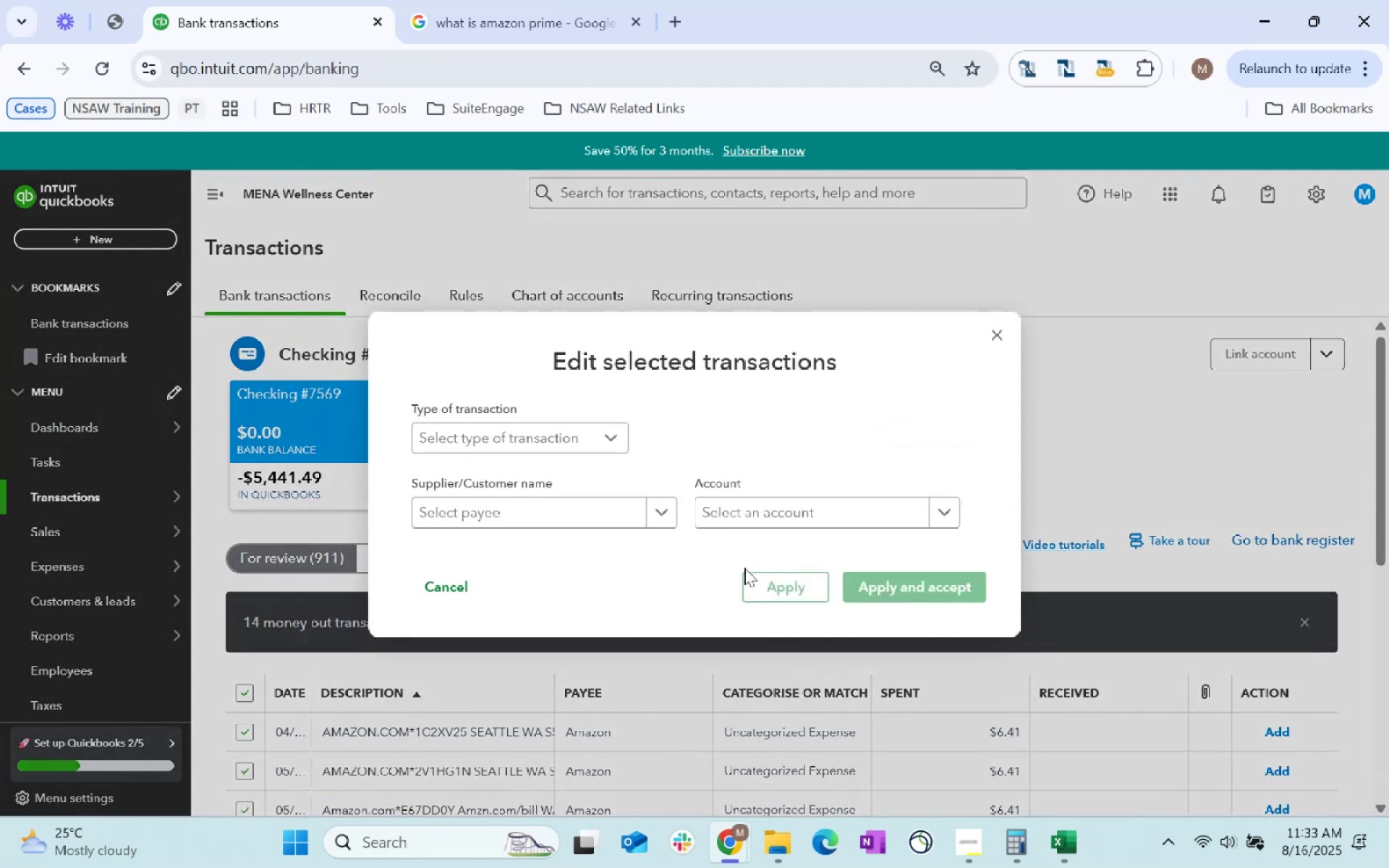 
left_click([778, 506])
 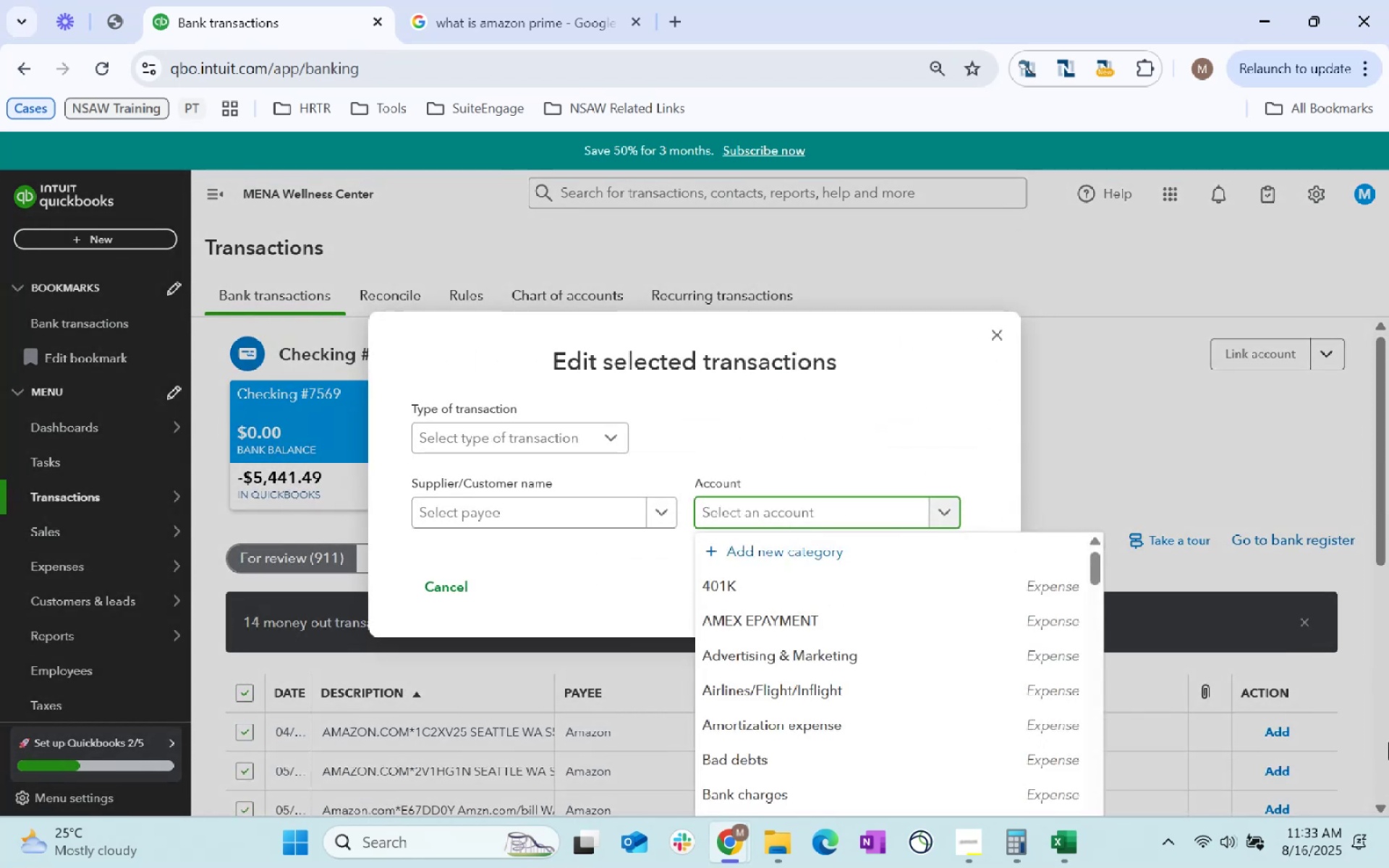 
type(Supplies)
 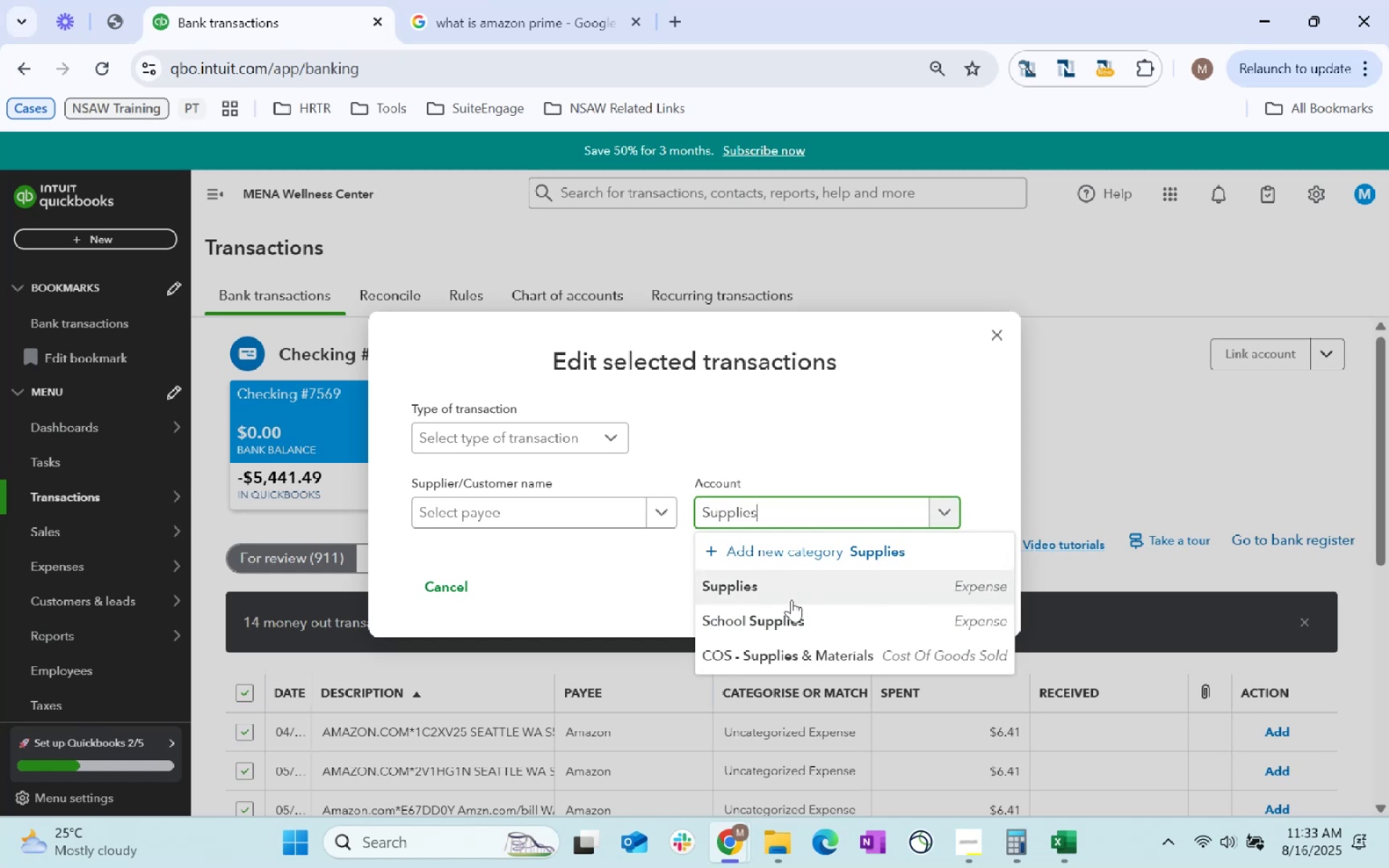 
left_click([823, 652])
 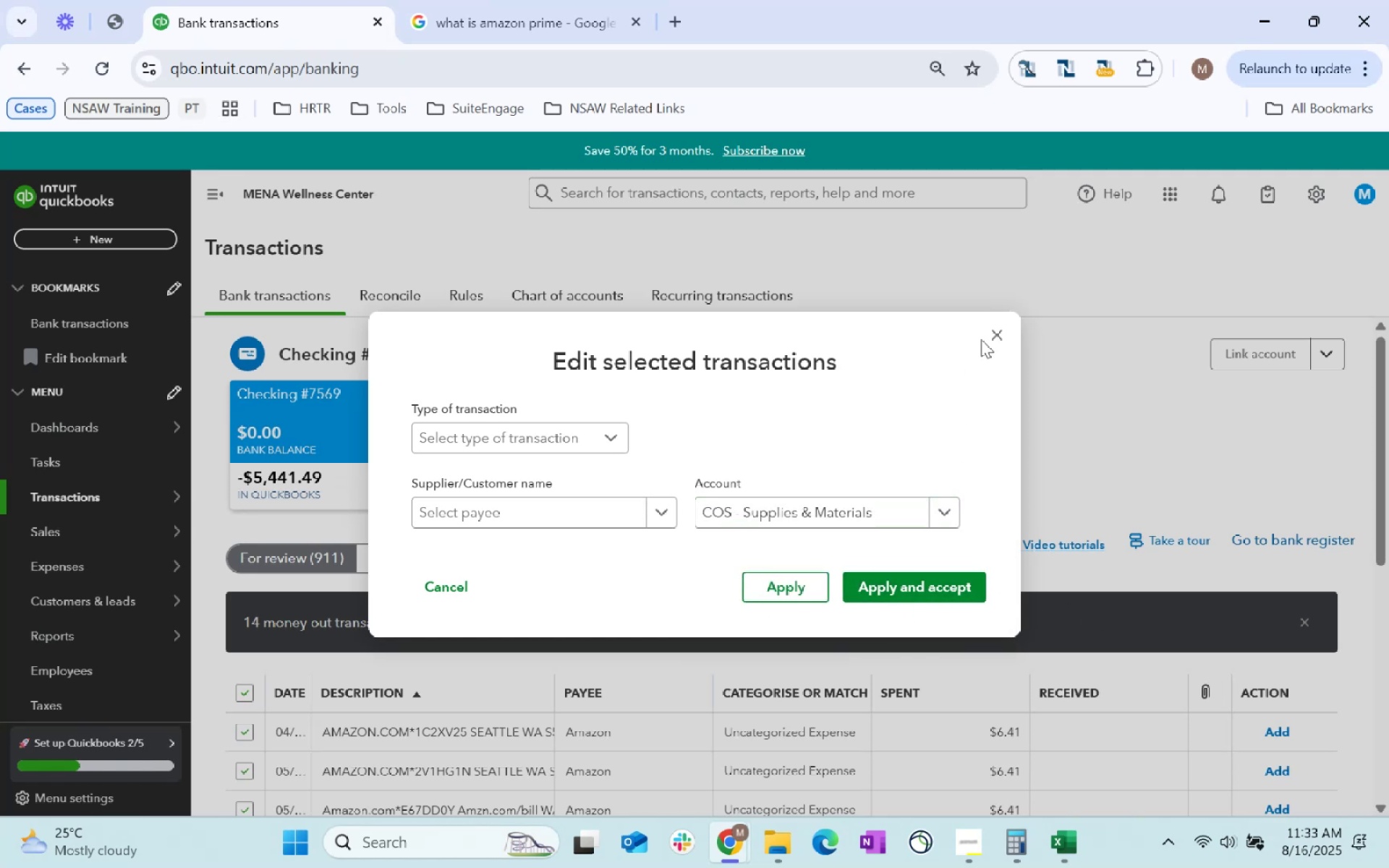 
left_click([867, 511])
 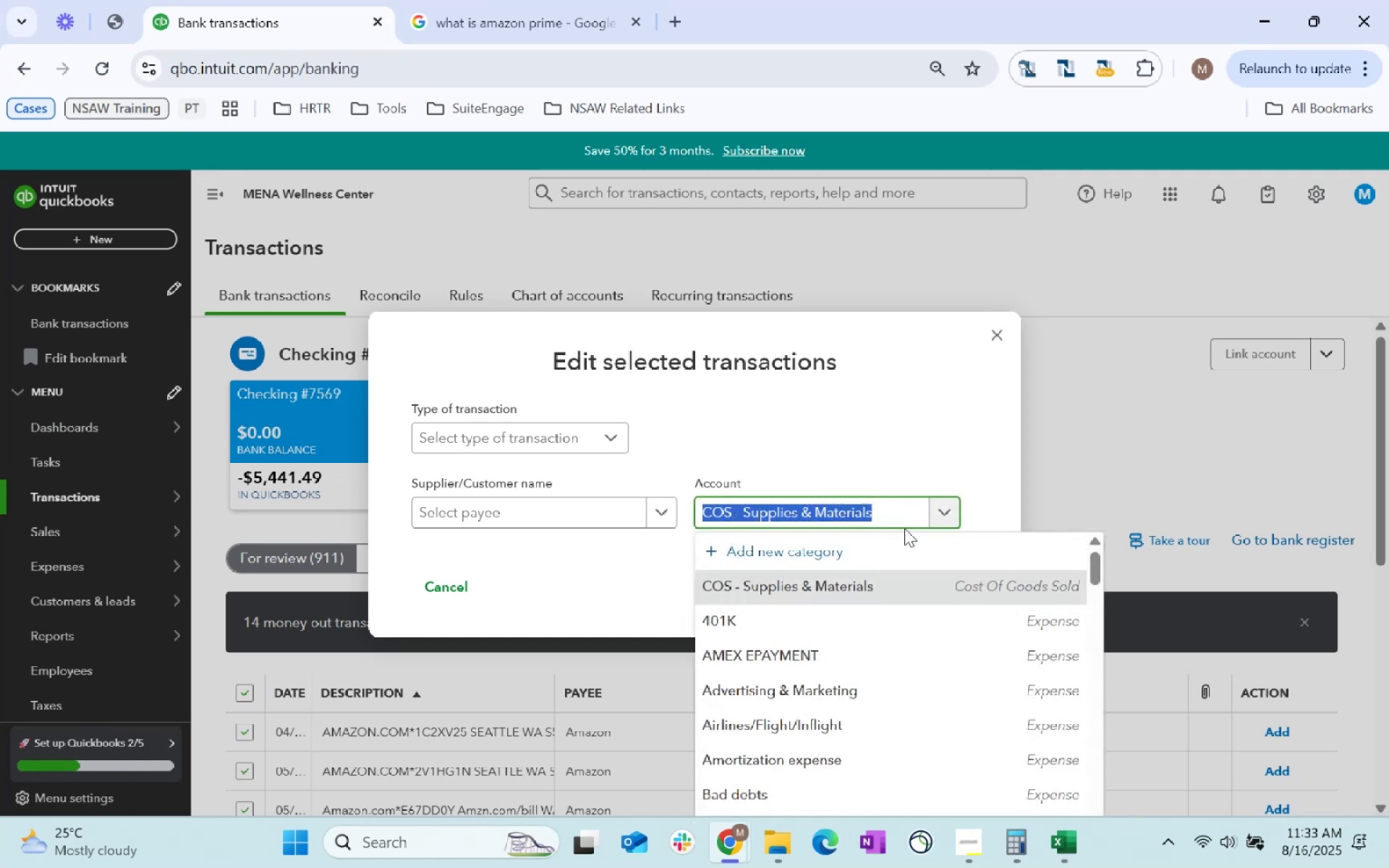 
type(software)
 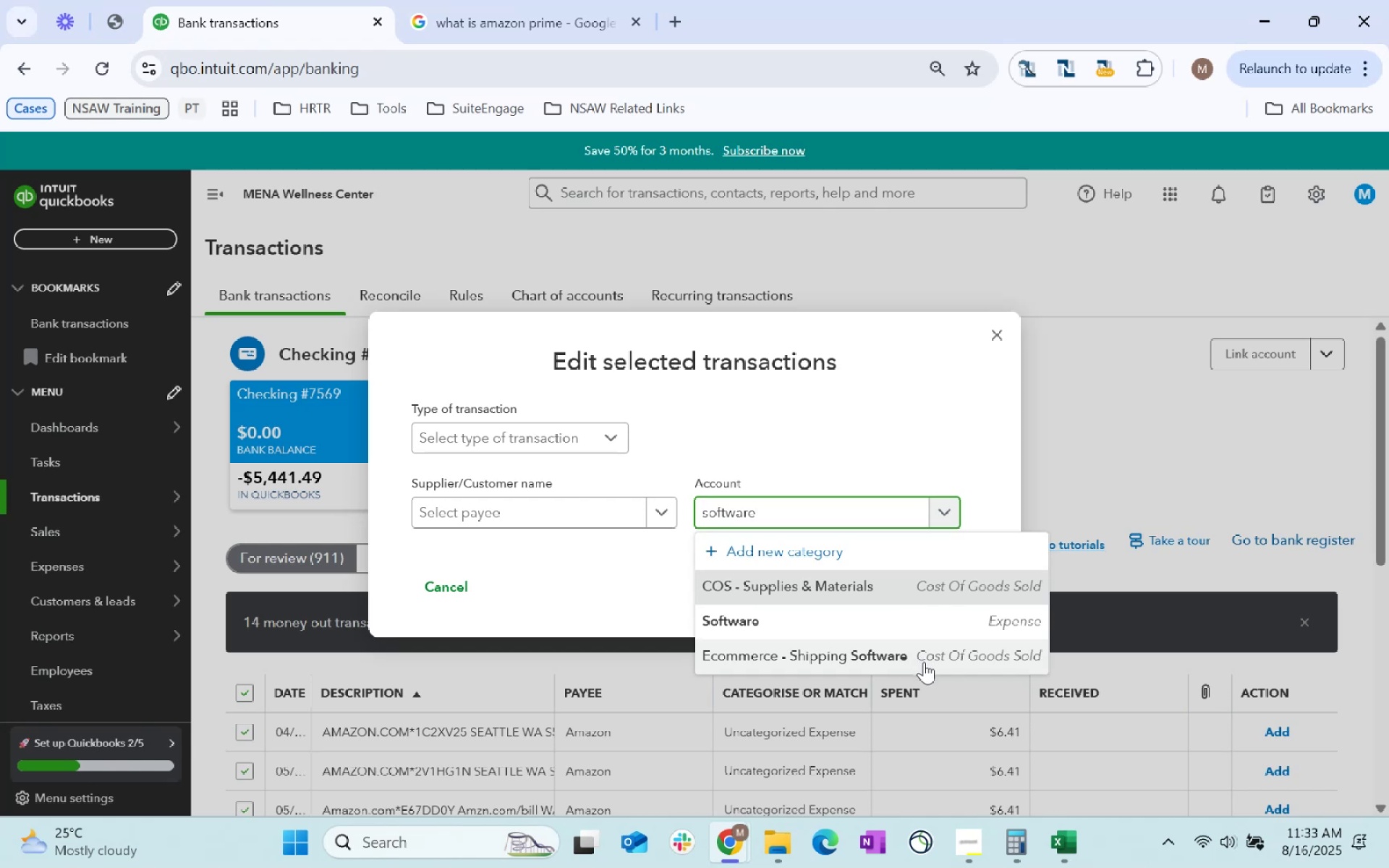 
left_click([875, 622])
 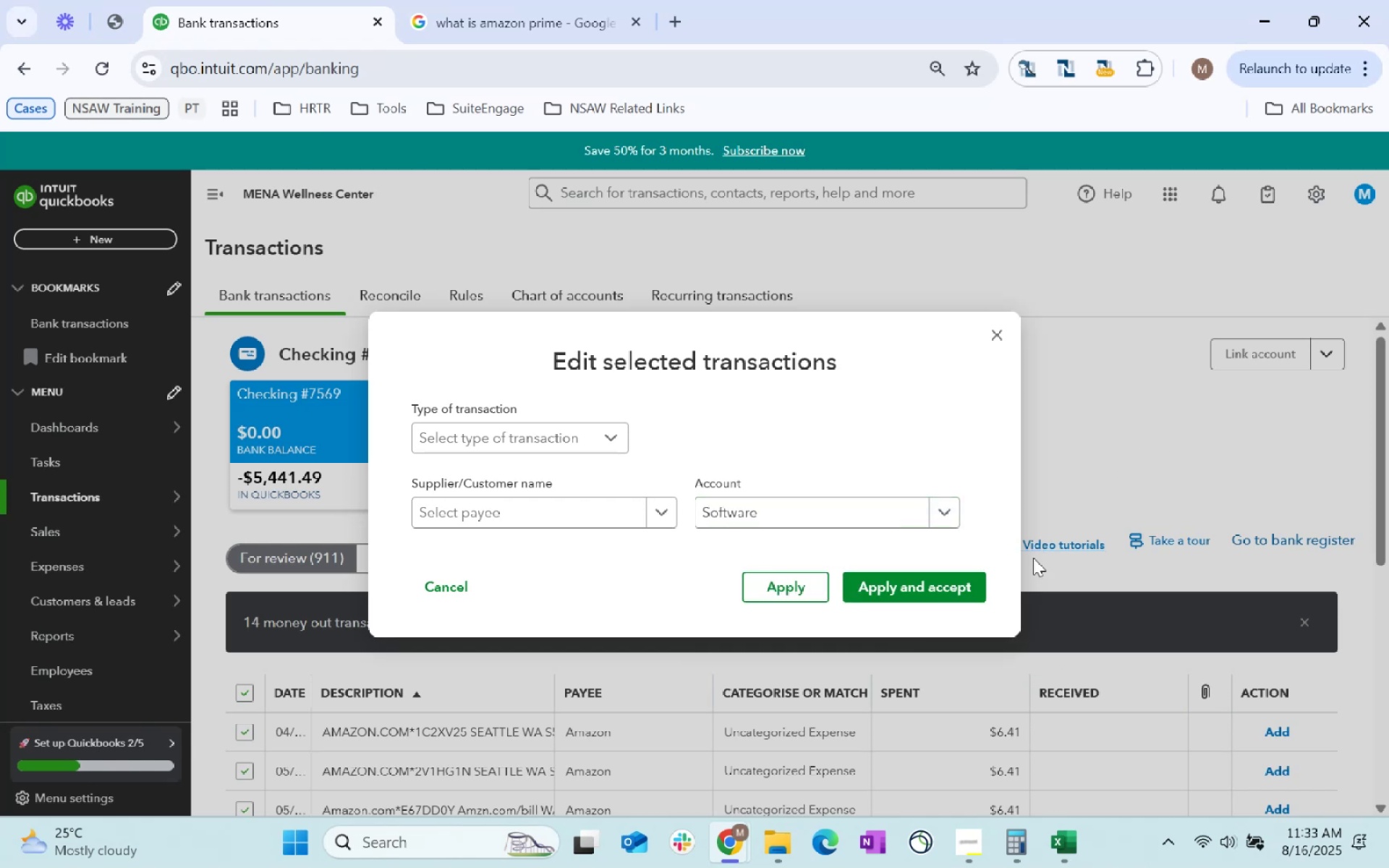 
left_click([938, 596])
 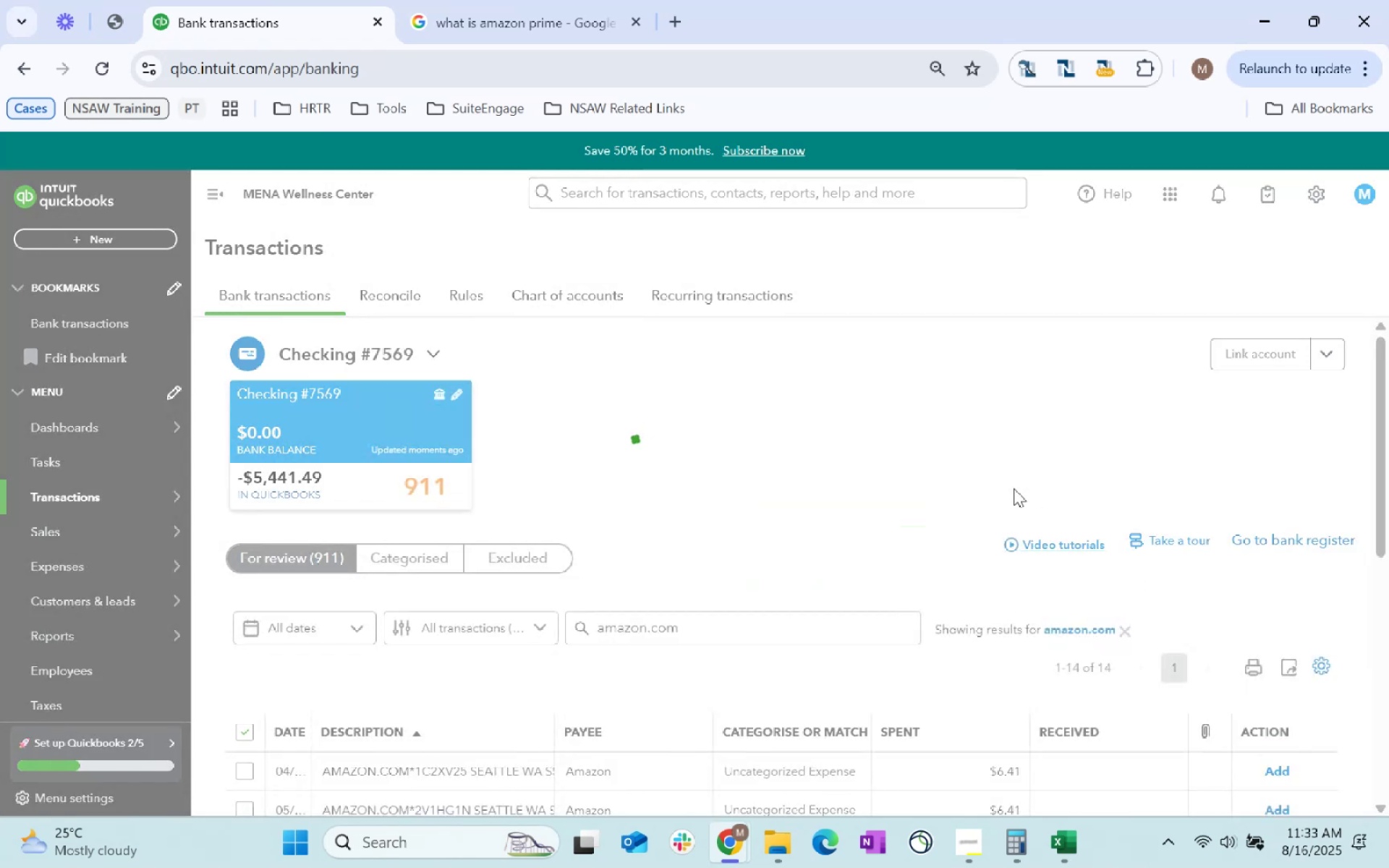 
scroll: coordinate [1014, 488], scroll_direction: down, amount: 3.0
 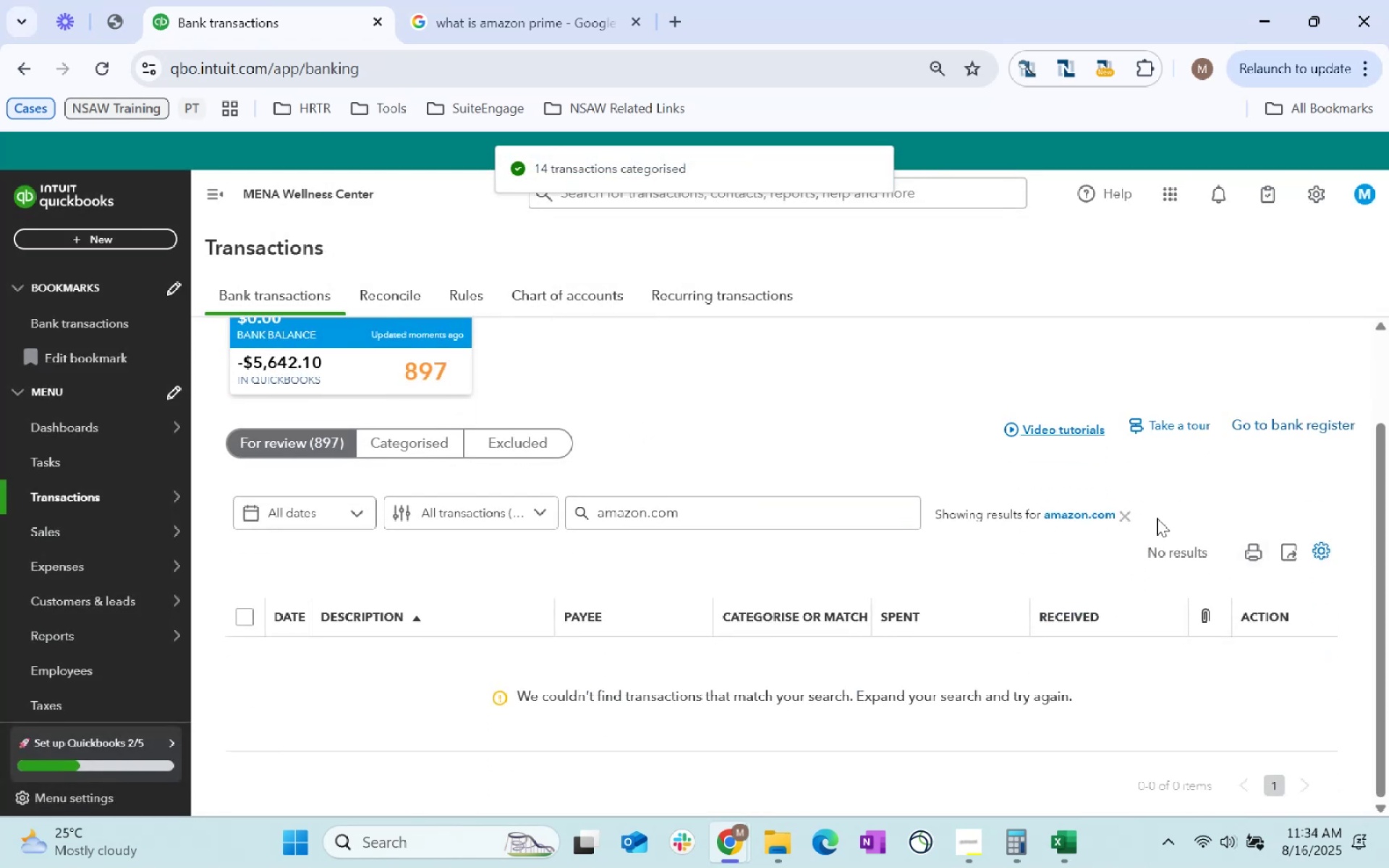 
left_click([1122, 517])
 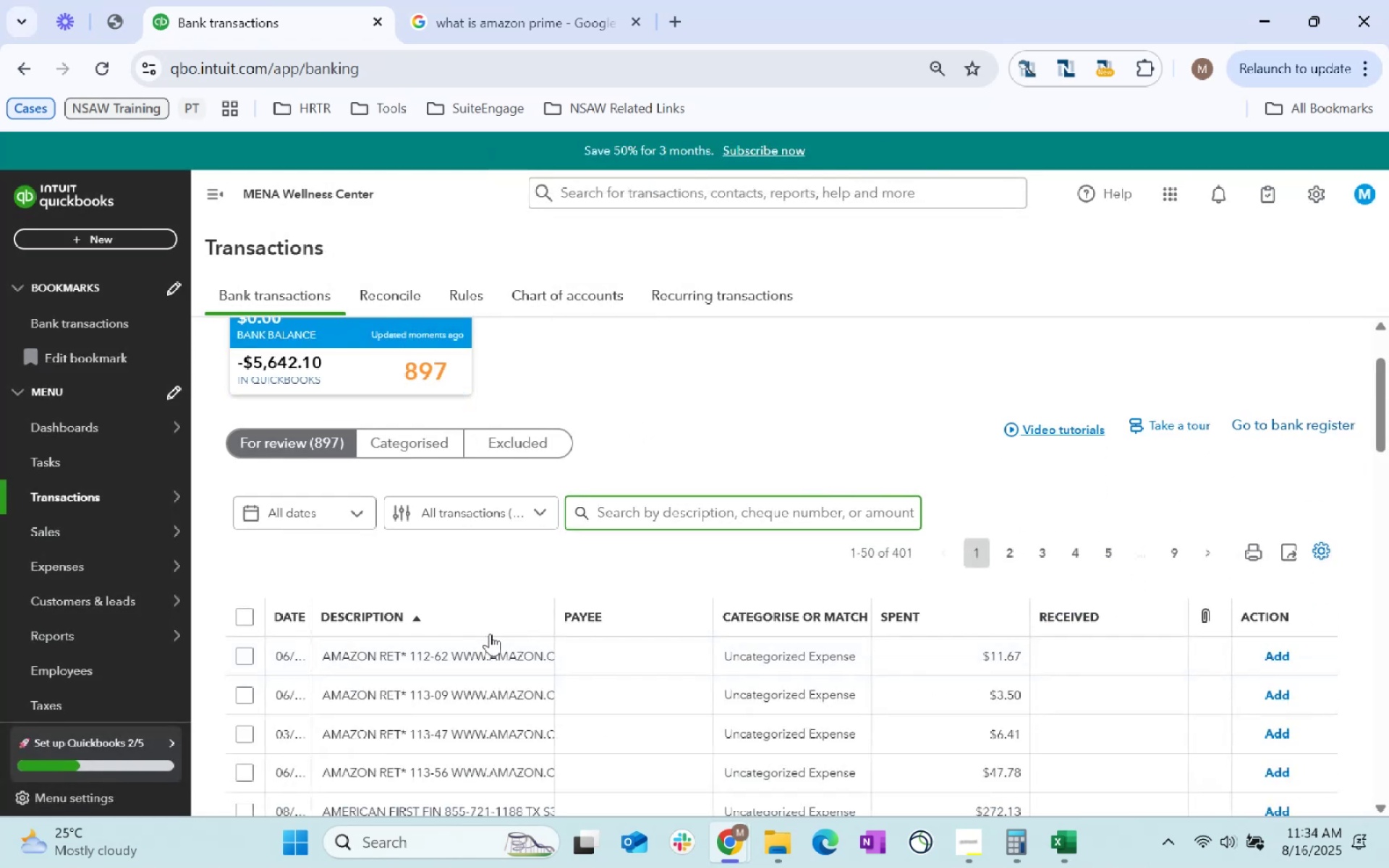 
scroll: coordinate [489, 638], scroll_direction: down, amount: 3.0
 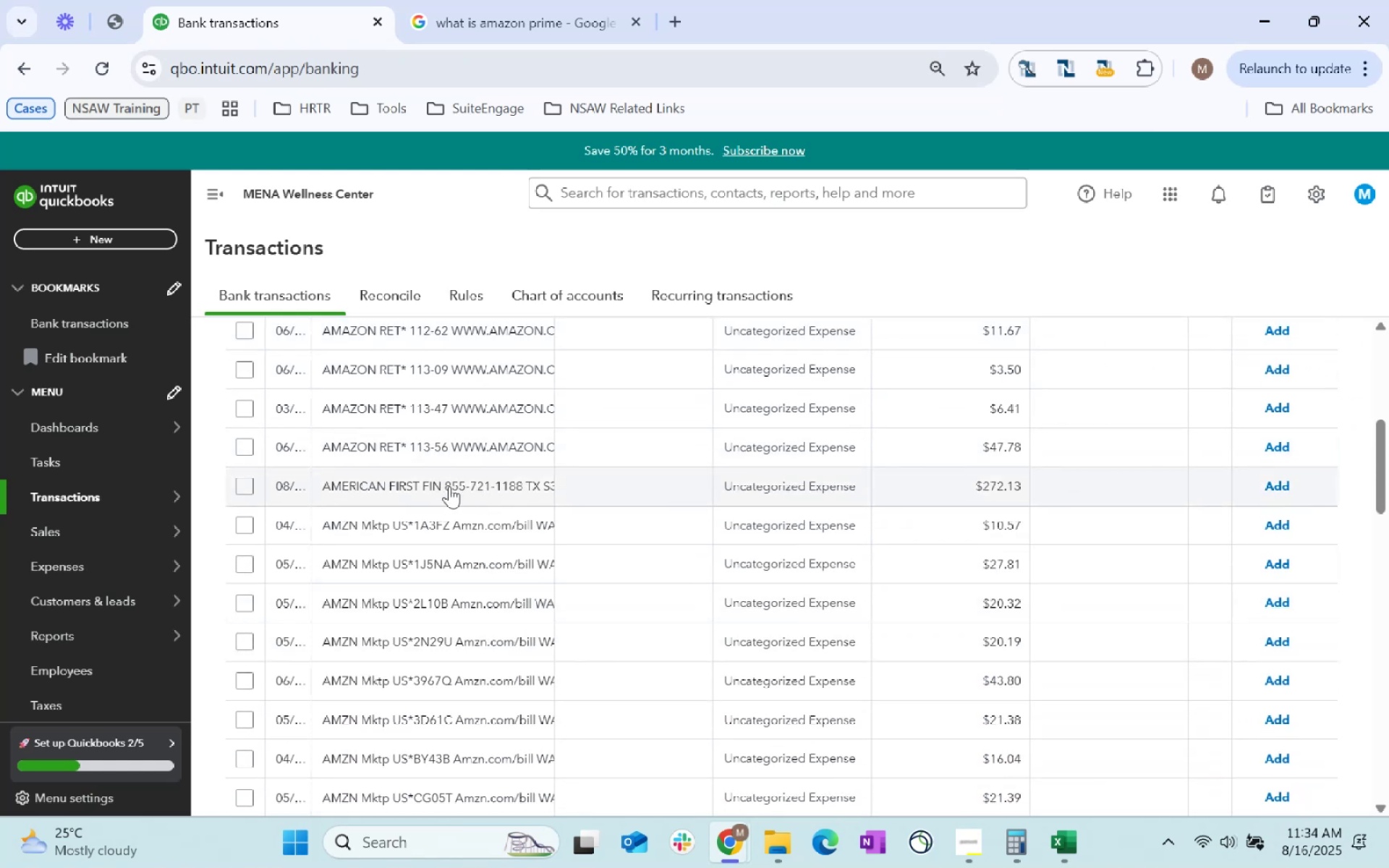 
left_click([458, 486])
 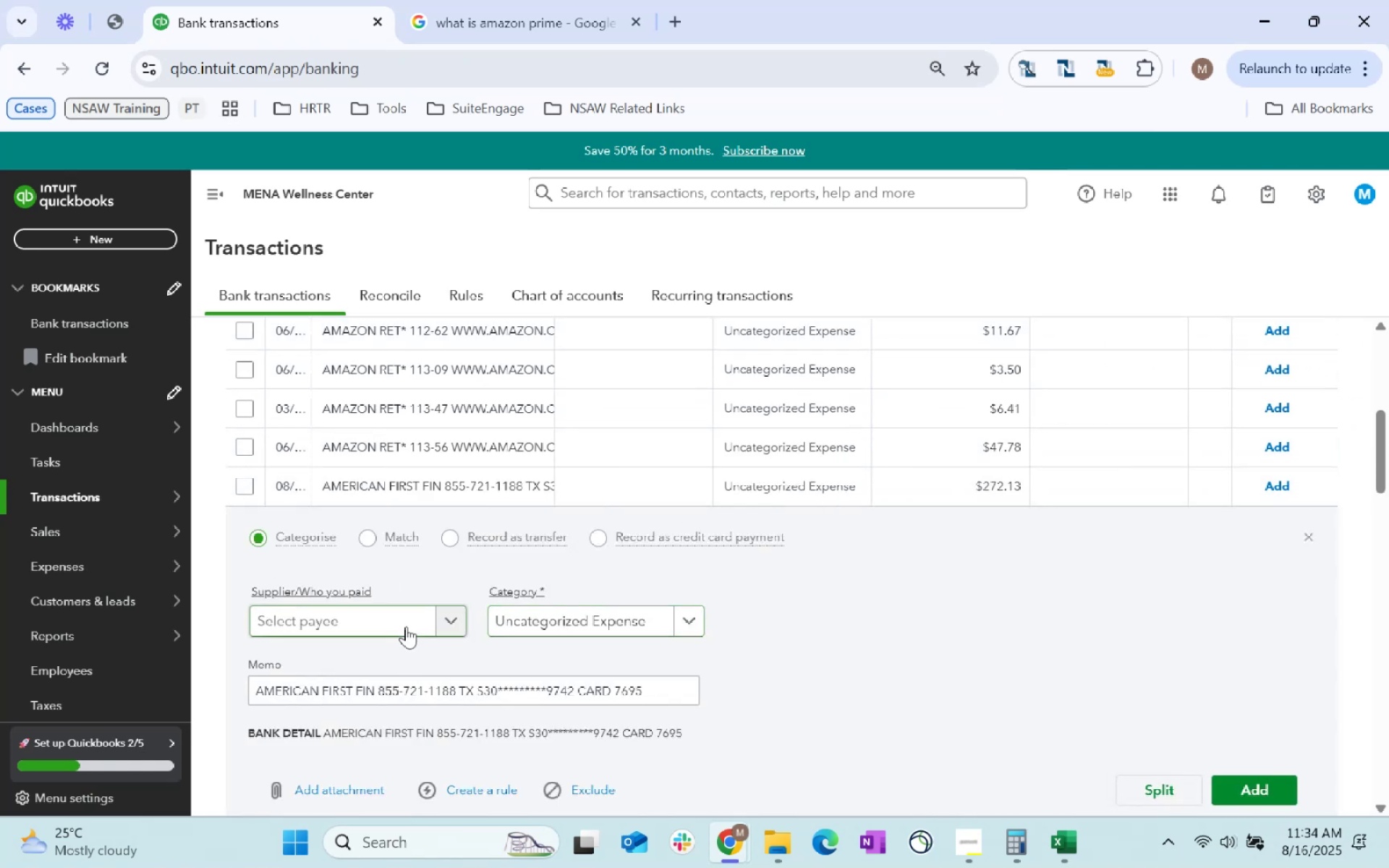 
left_click_drag(start_coordinate=[574, 17], to_coordinate=[571, 17])
 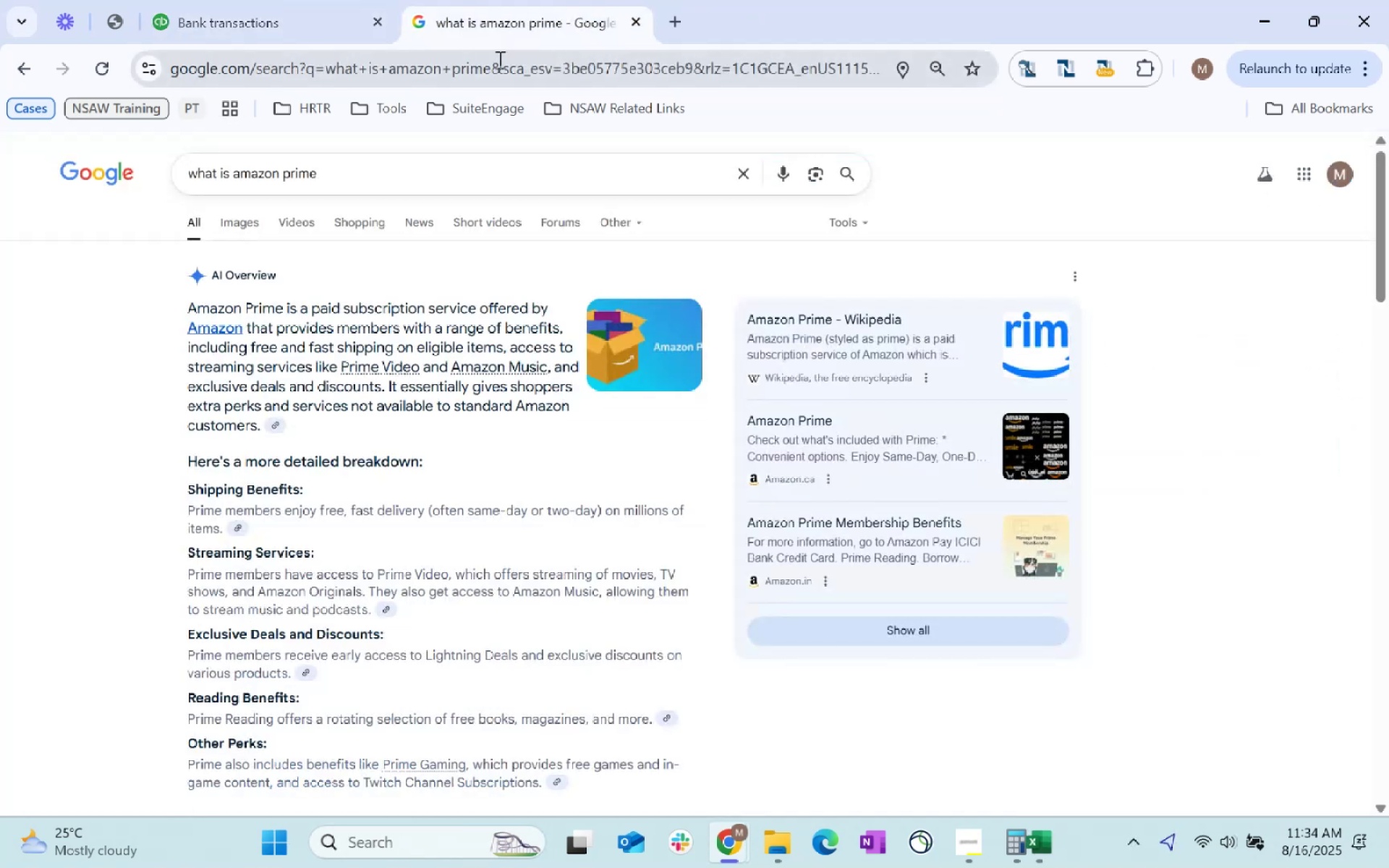 
left_click([483, 72])
 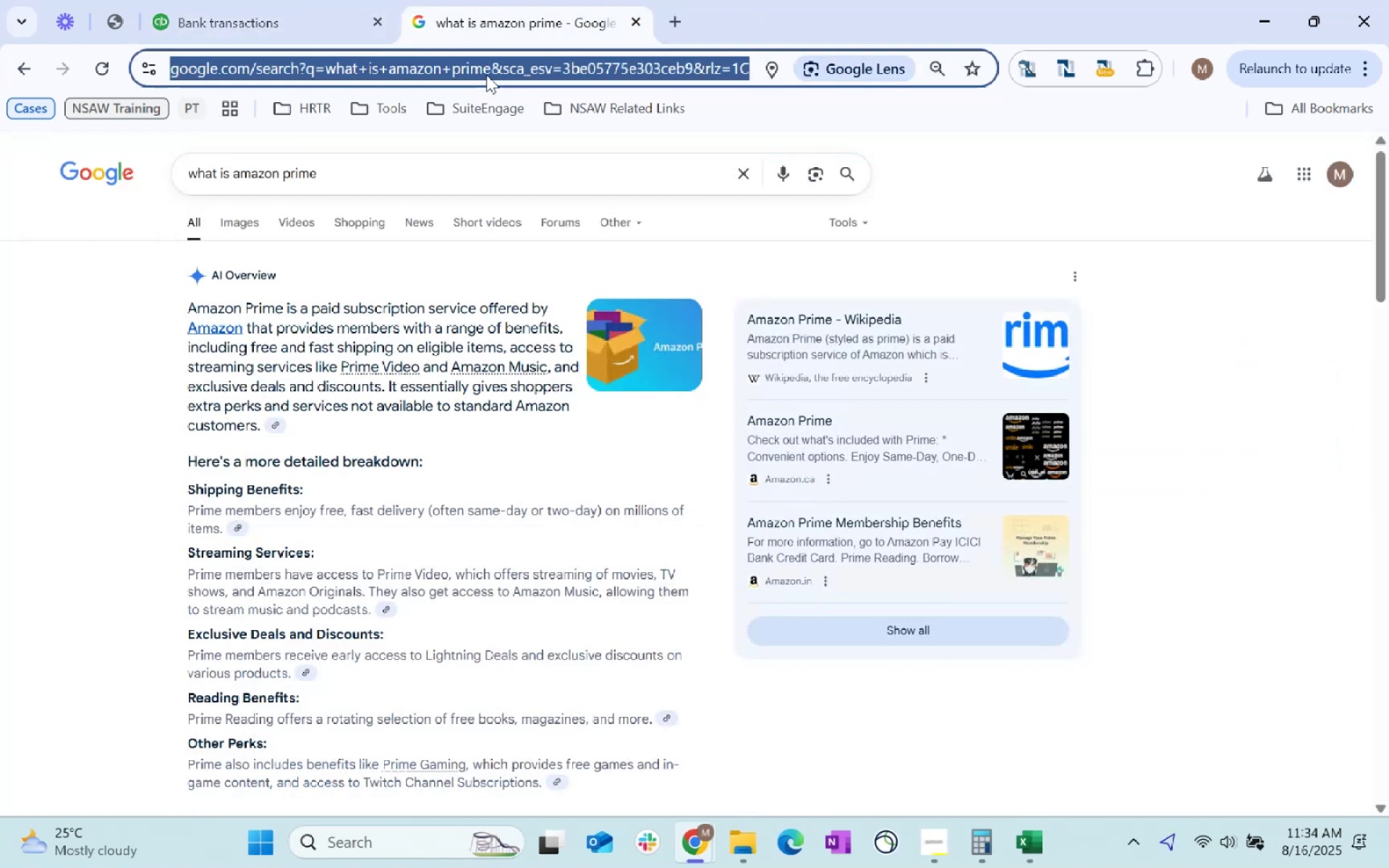 
type(American irst)
 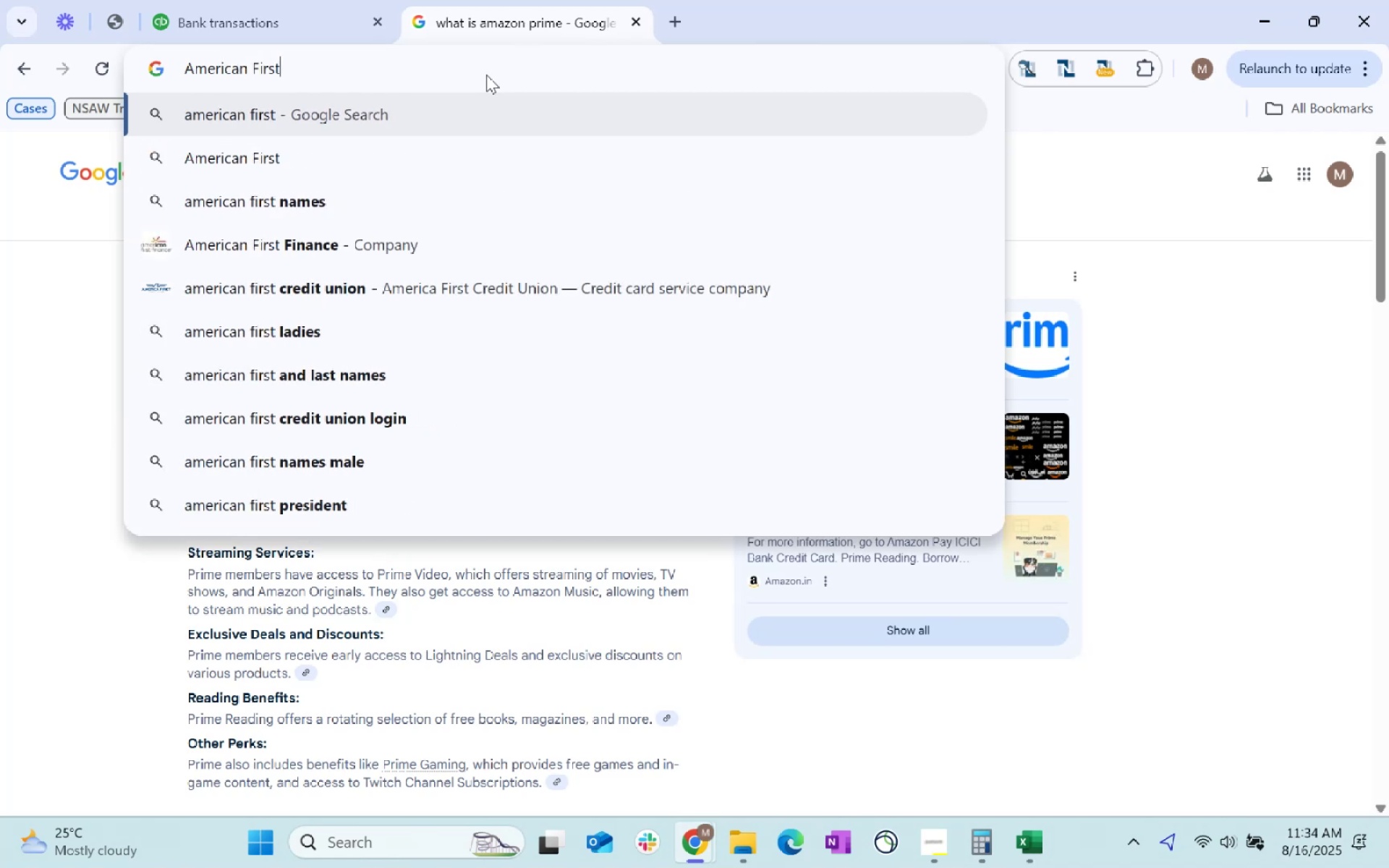 
hold_key(key=F, duration=6.36)
 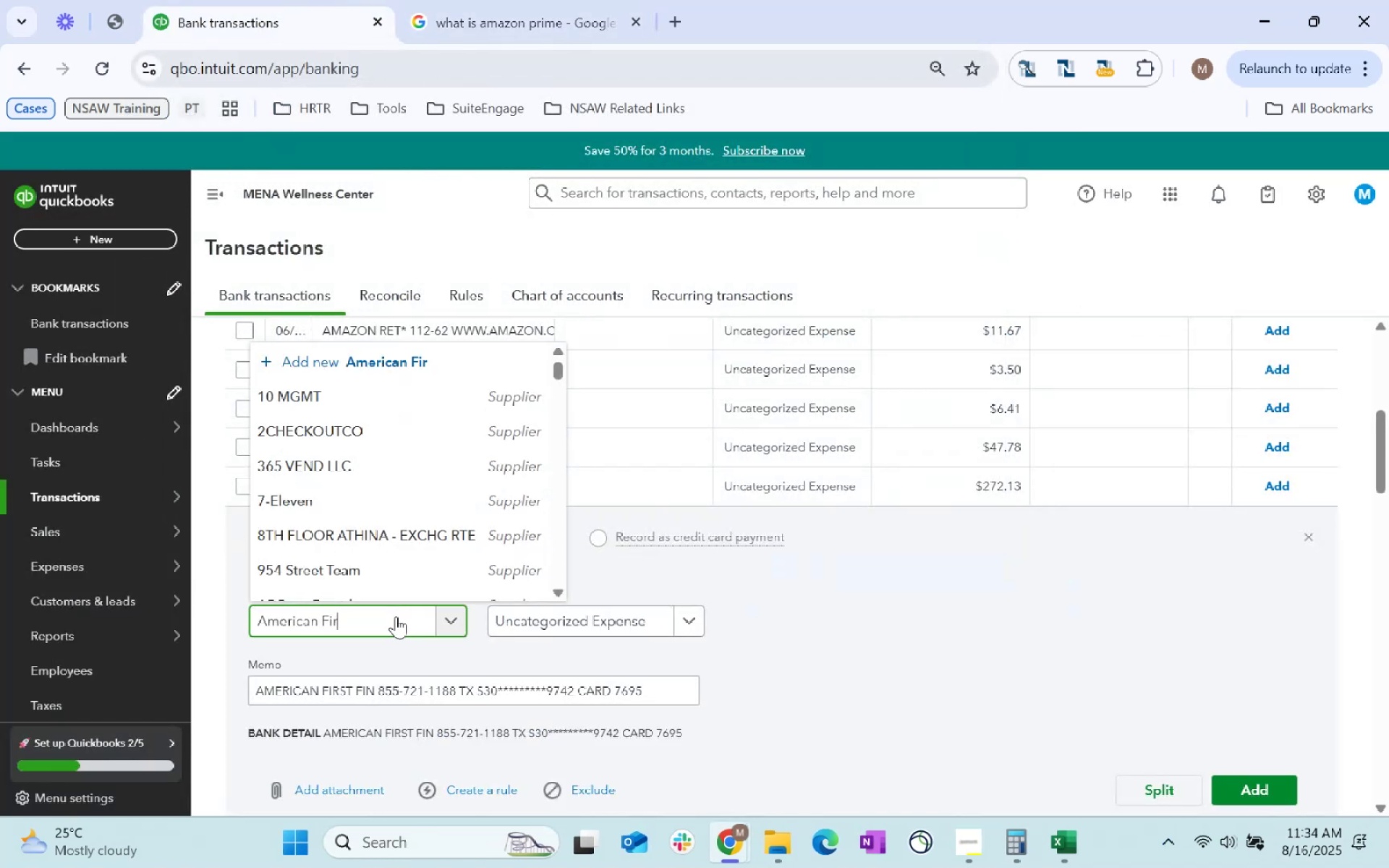 
left_click([274, 18])
 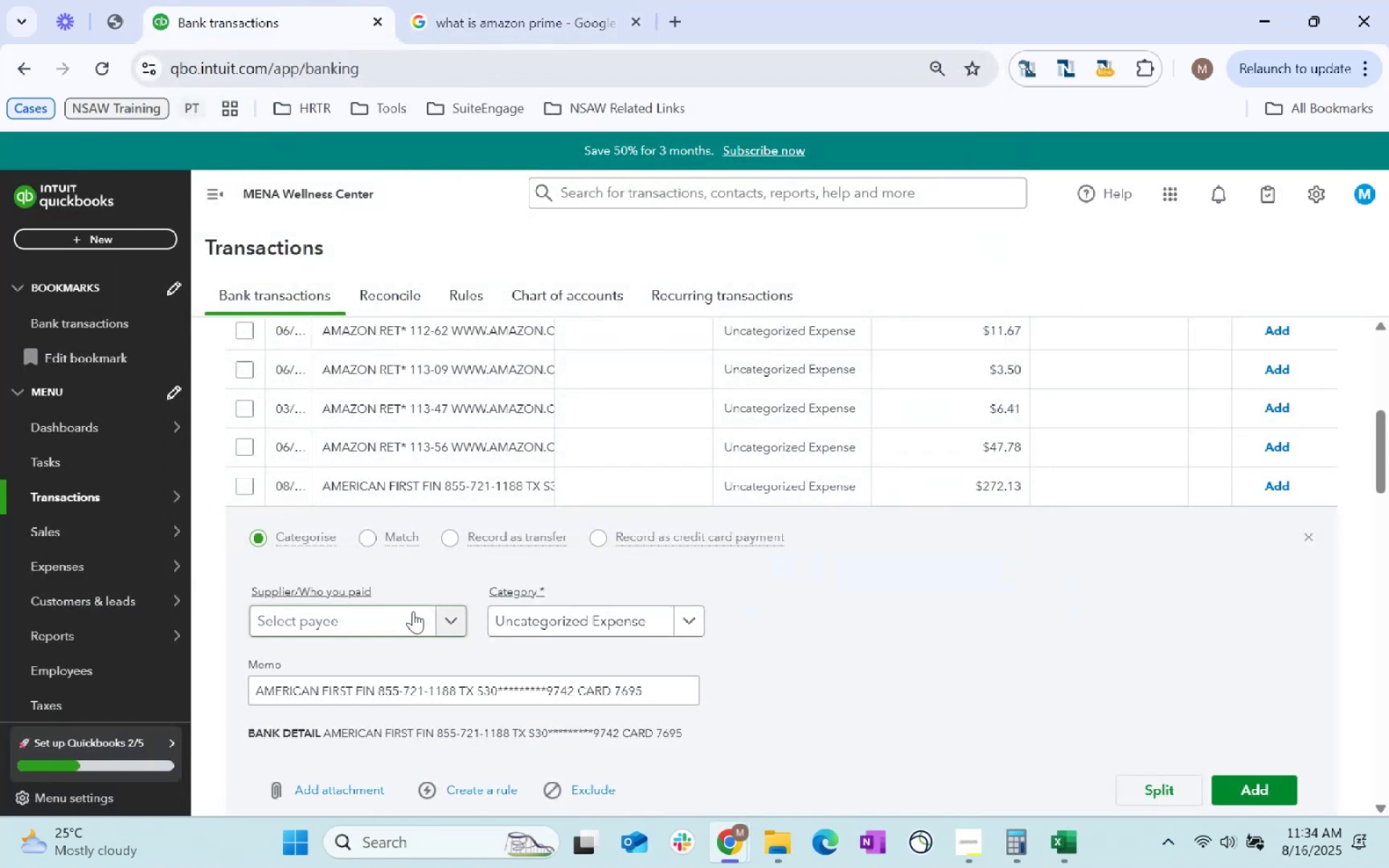 
left_click([396, 616])
 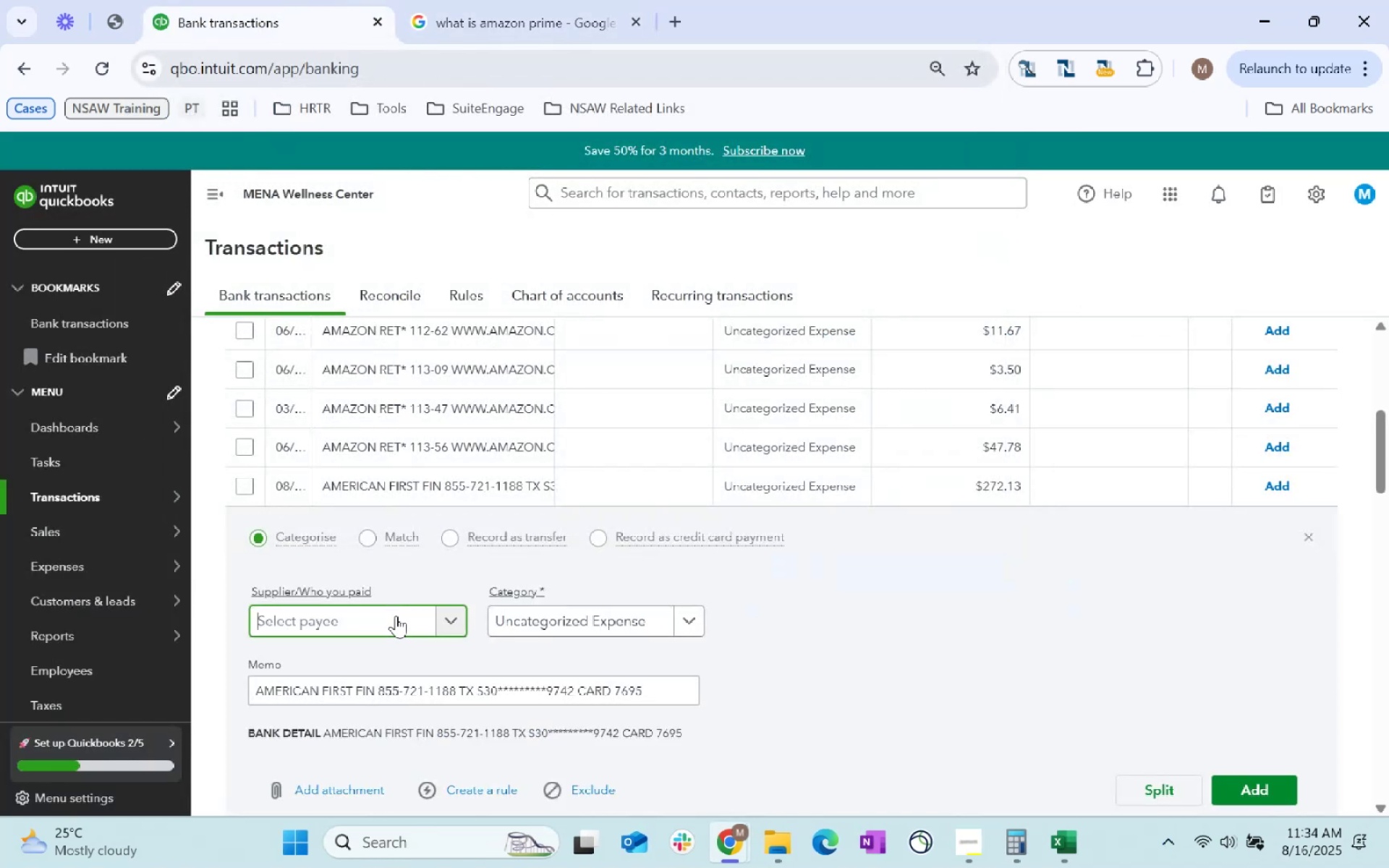 
type(American irst Finance)
key(Tab)
 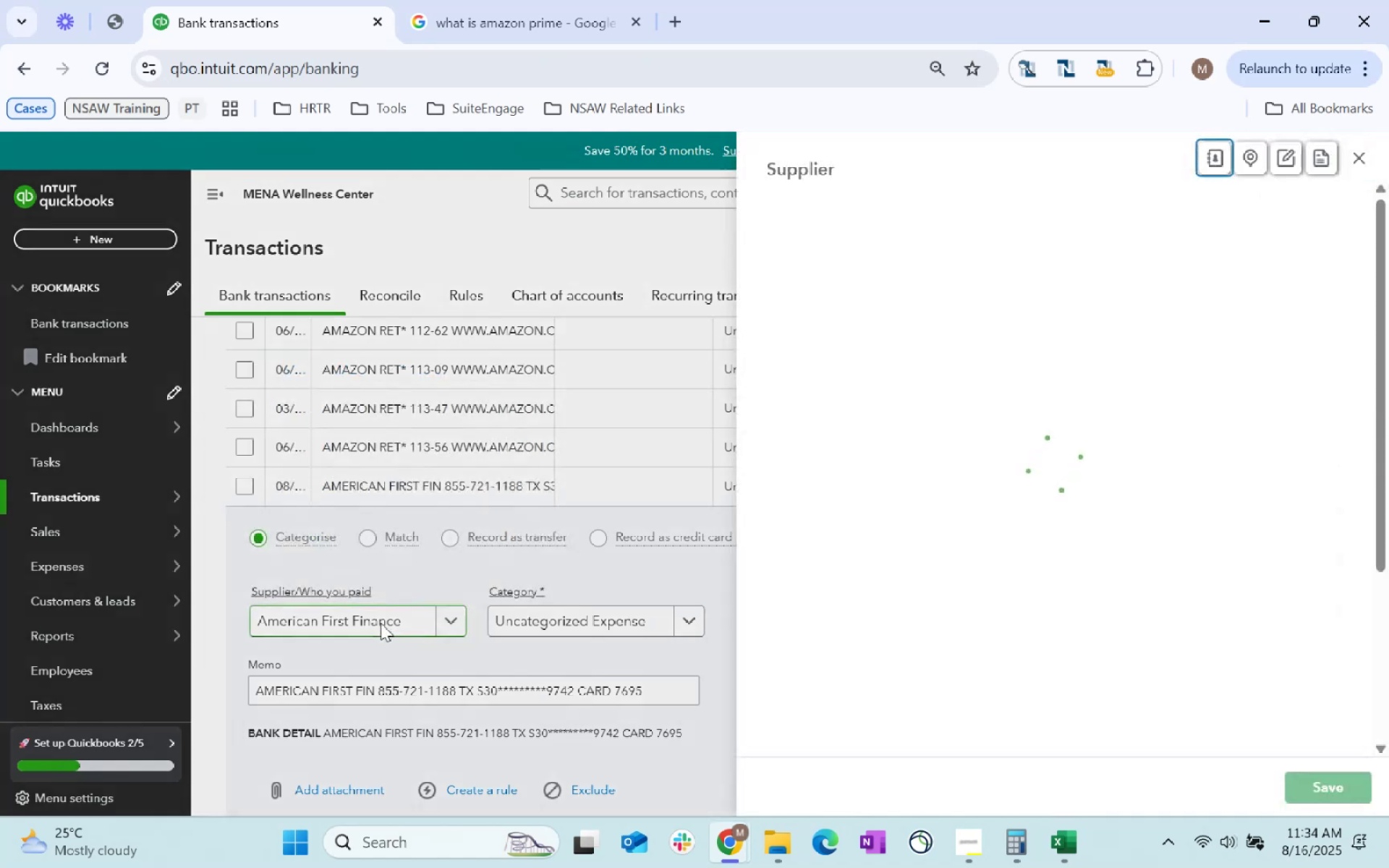 
left_click([1319, 778])
 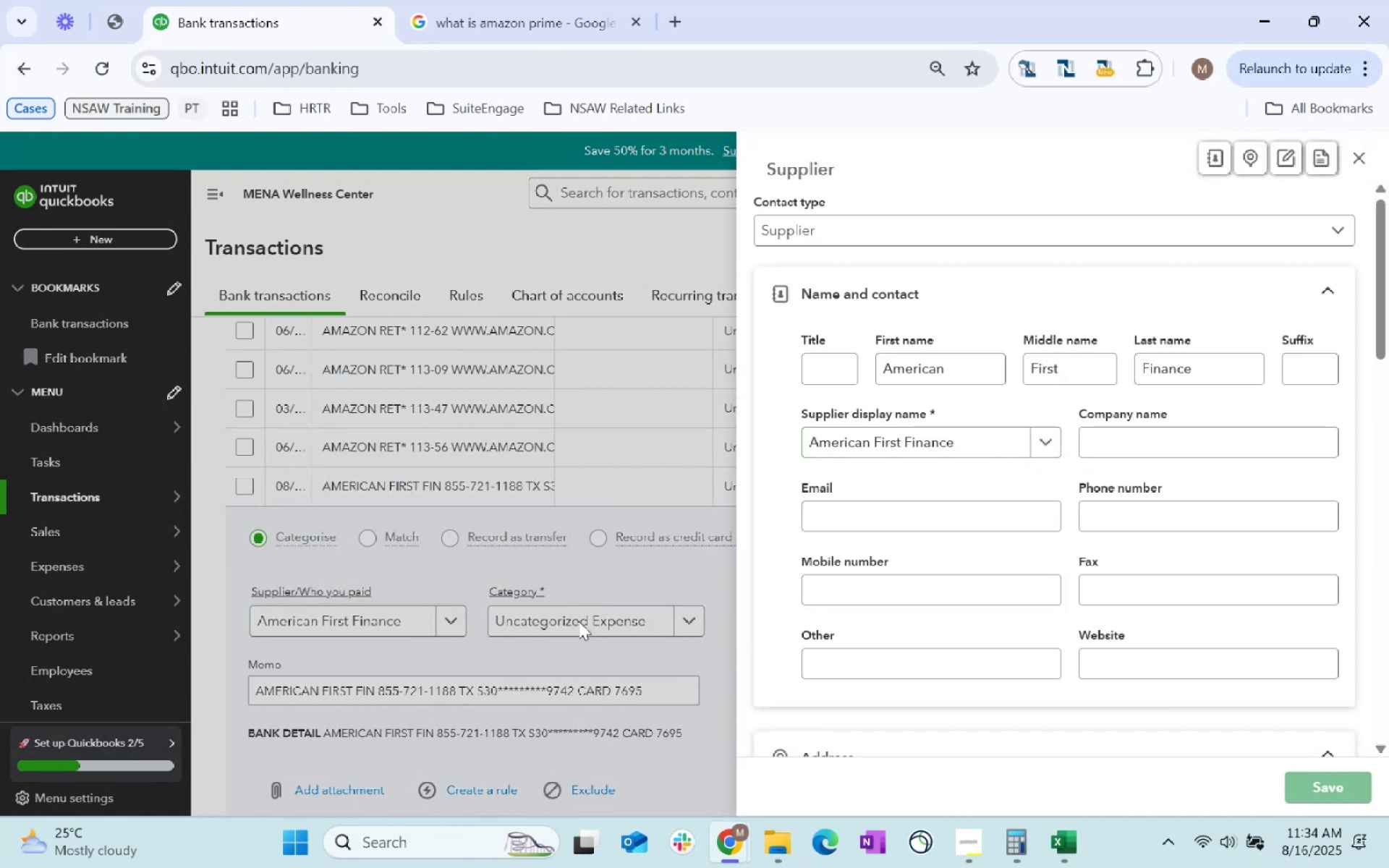 
left_click([579, 621])
 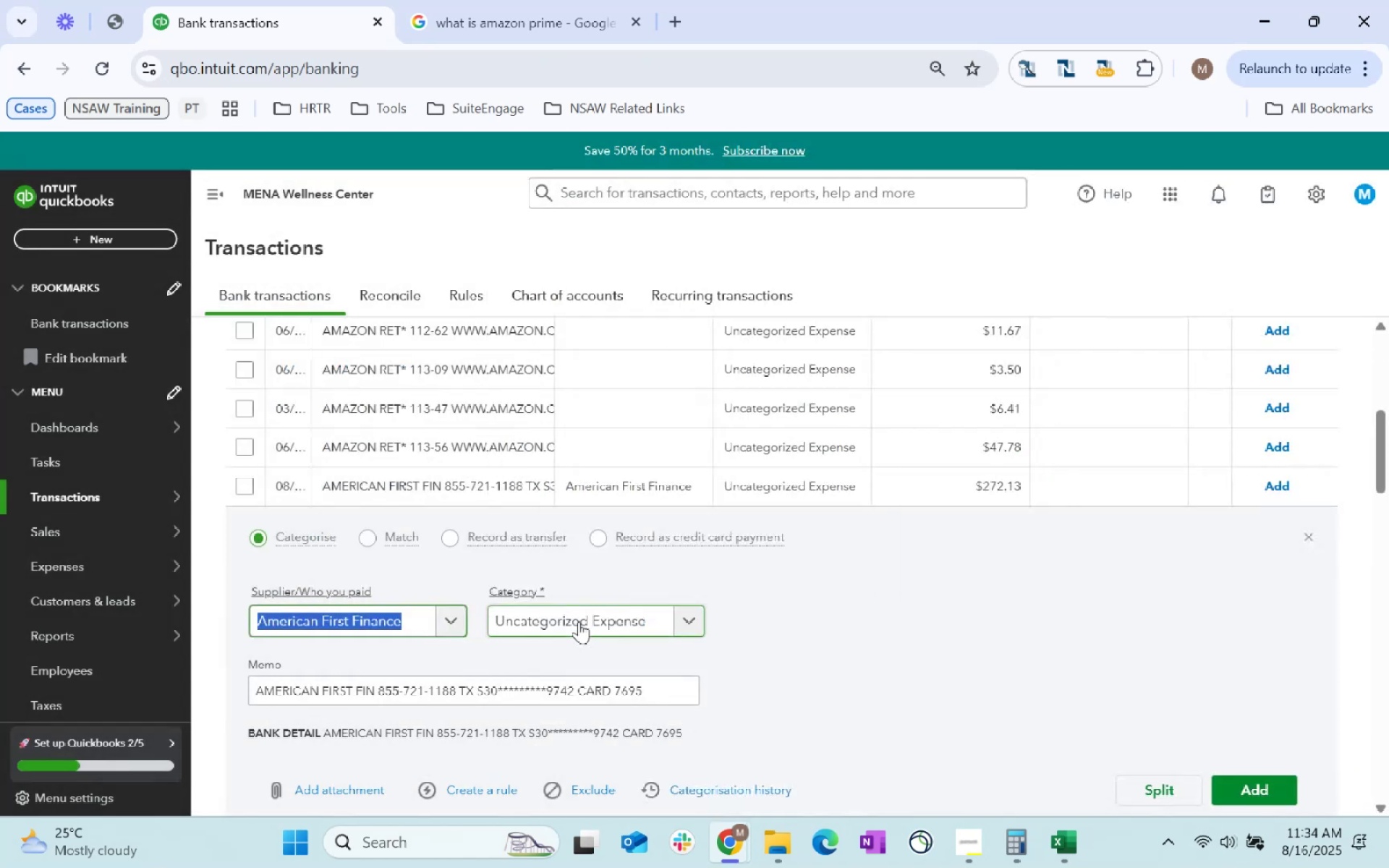 
type(Inte)
key(Tab)
type(Interest)
 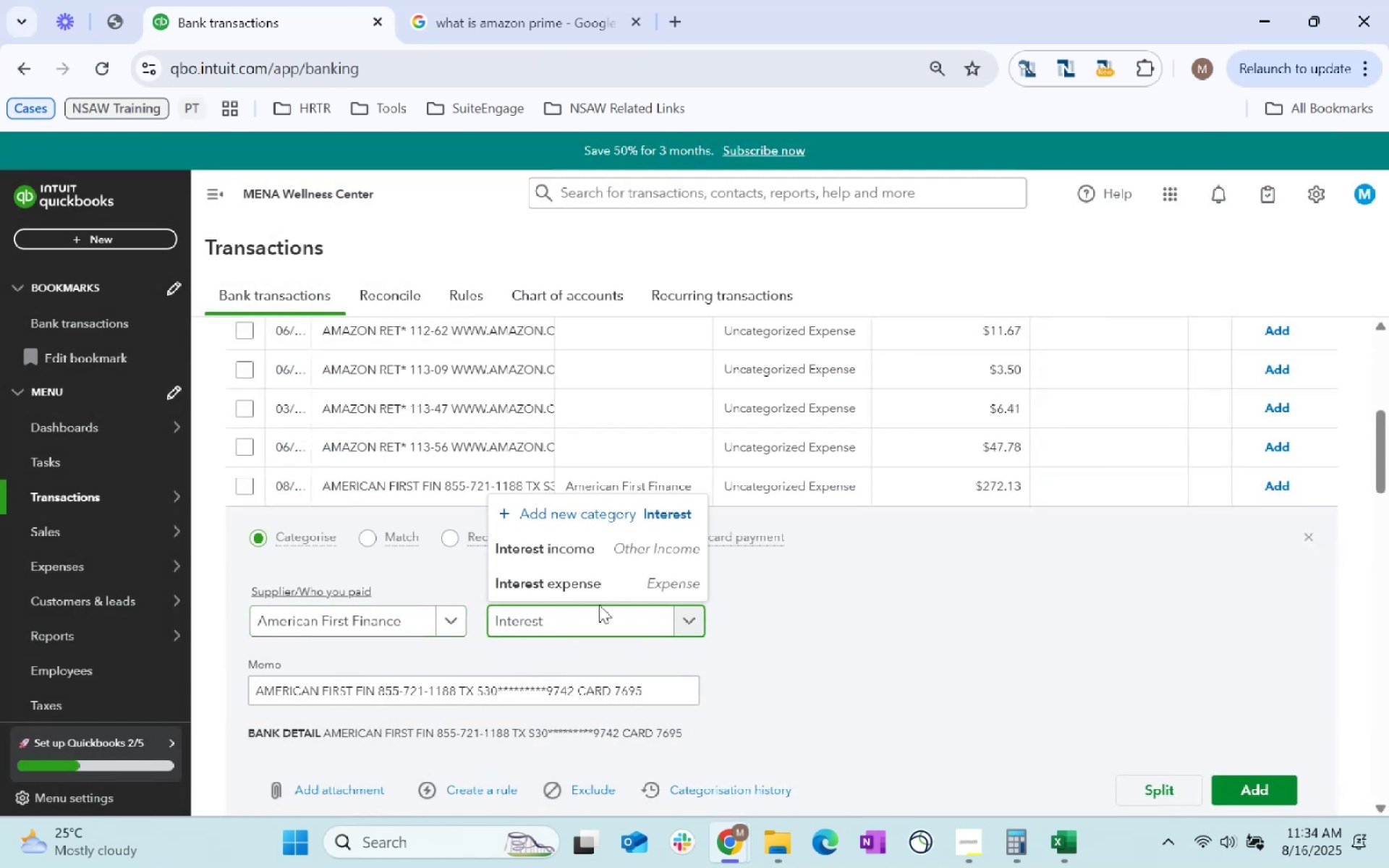 
left_click([616, 591])
 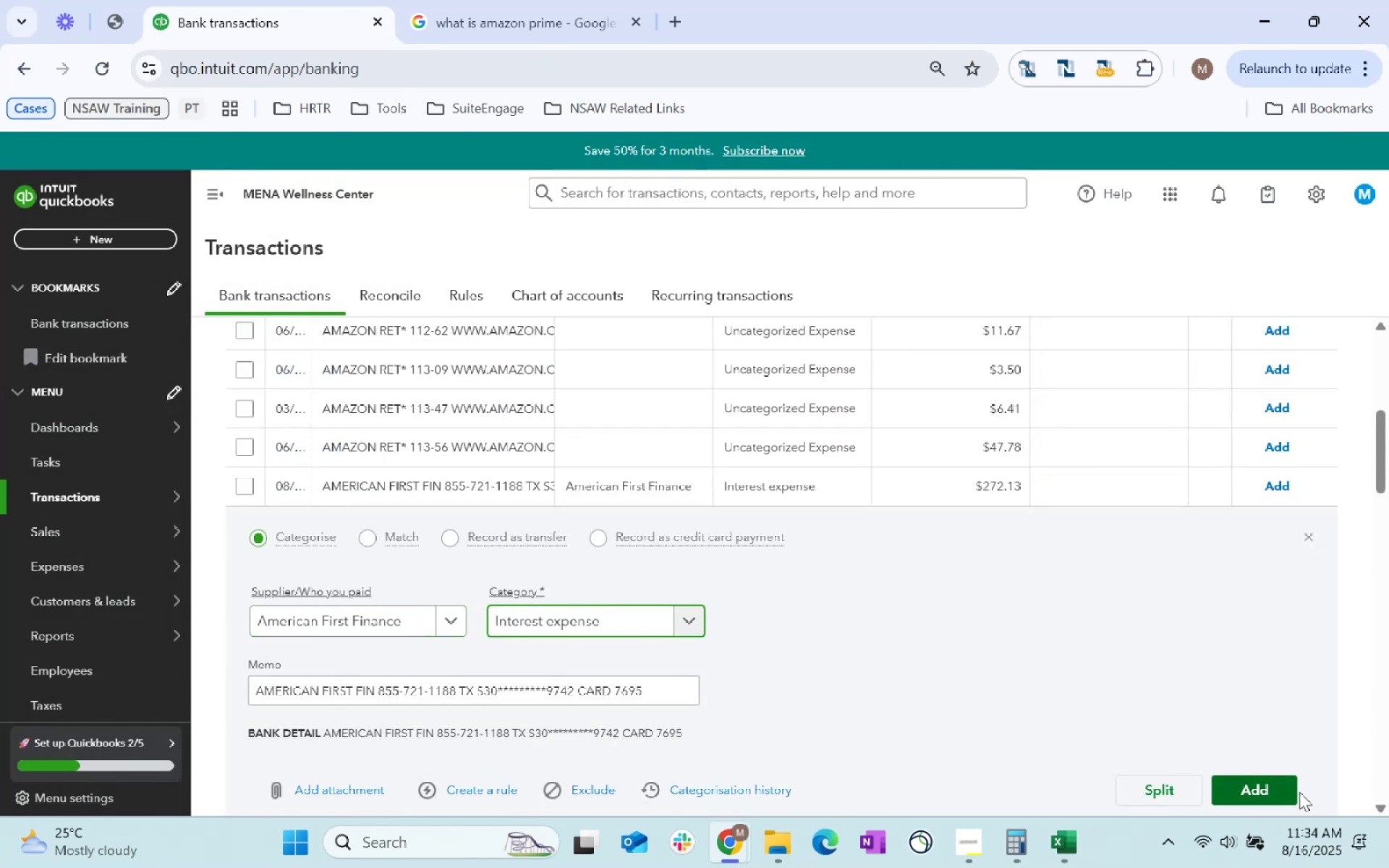 
left_click([1268, 792])
 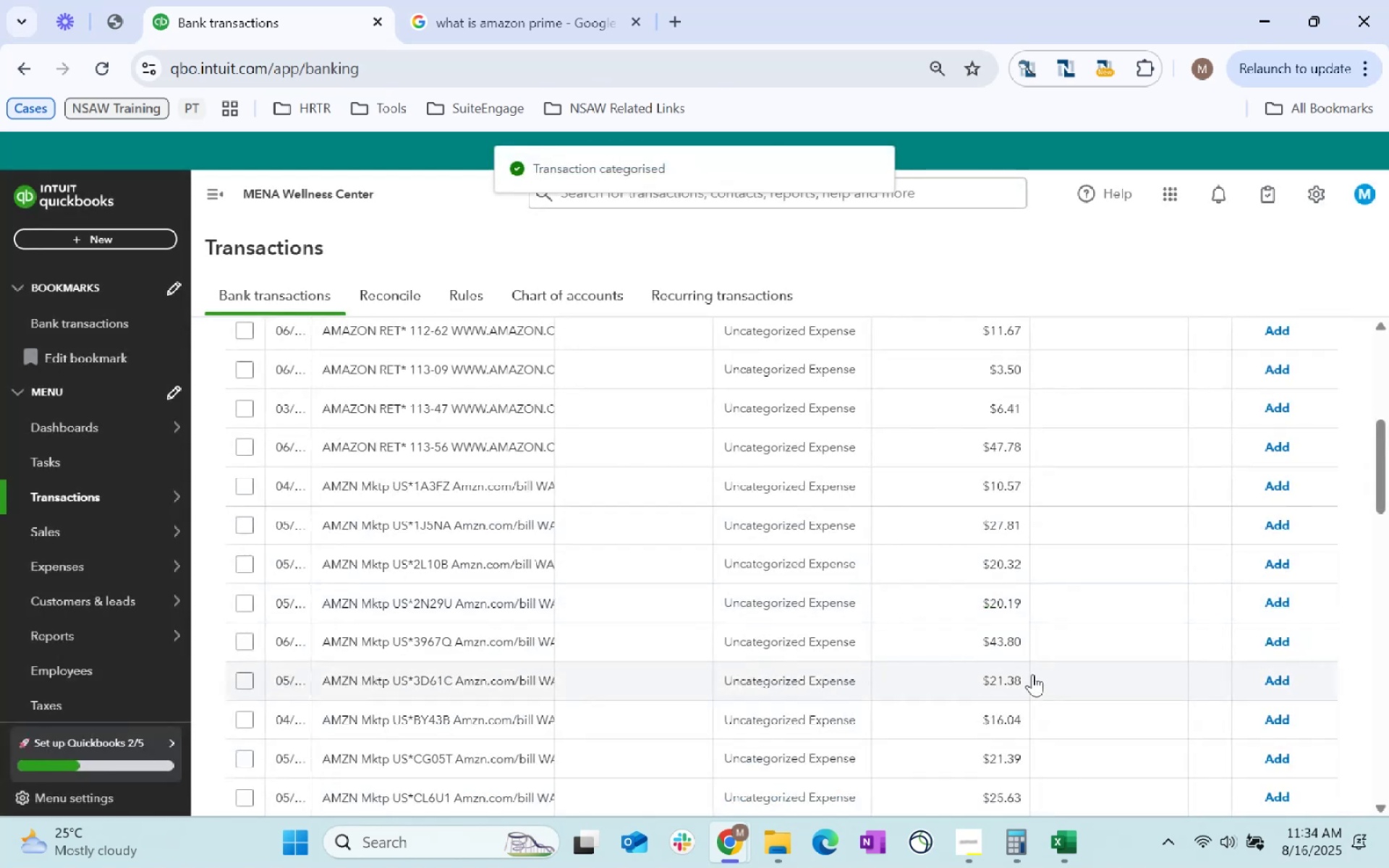 
scroll: coordinate [683, 556], scroll_direction: up, amount: 2.0
 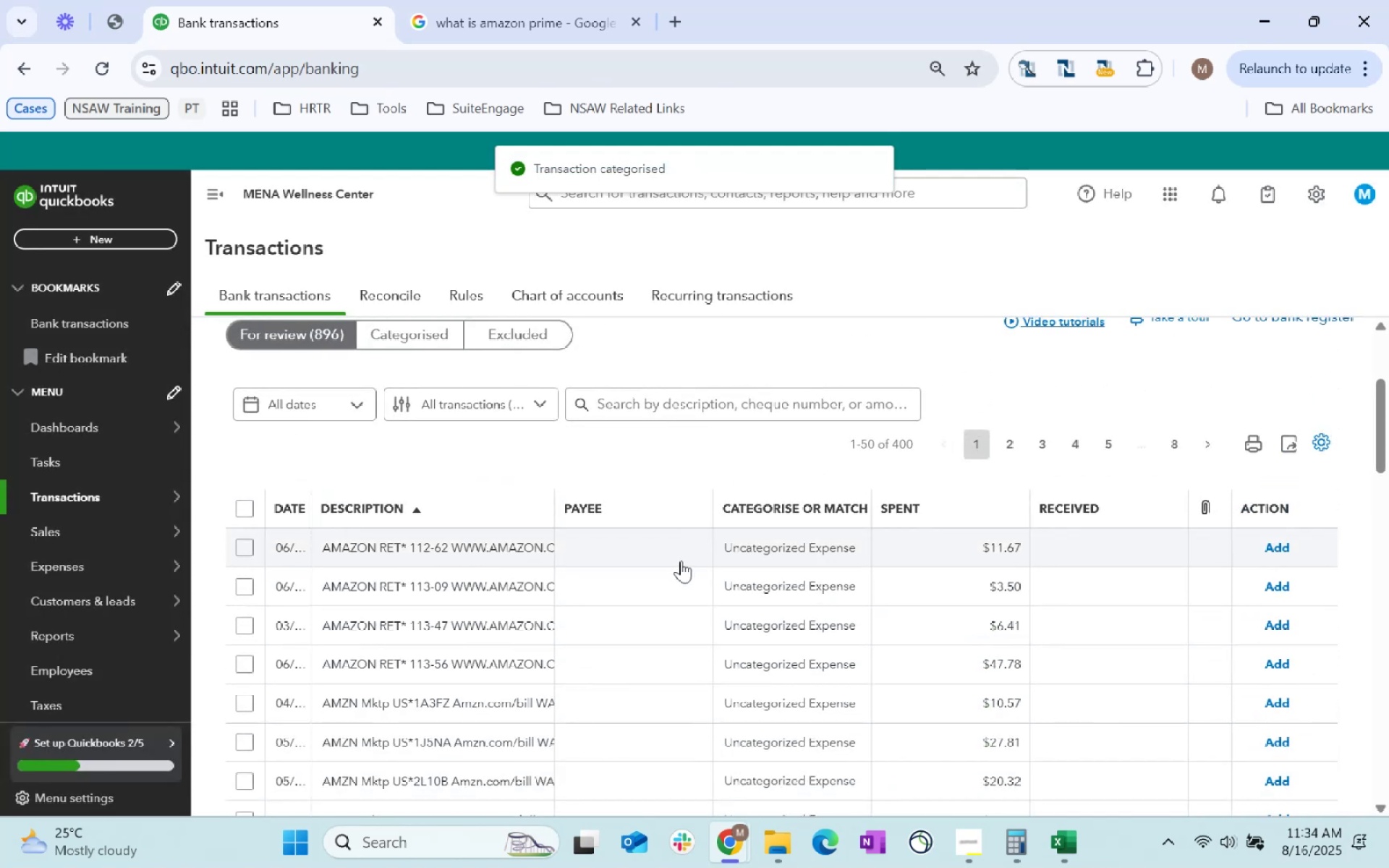 
left_click([683, 561])
 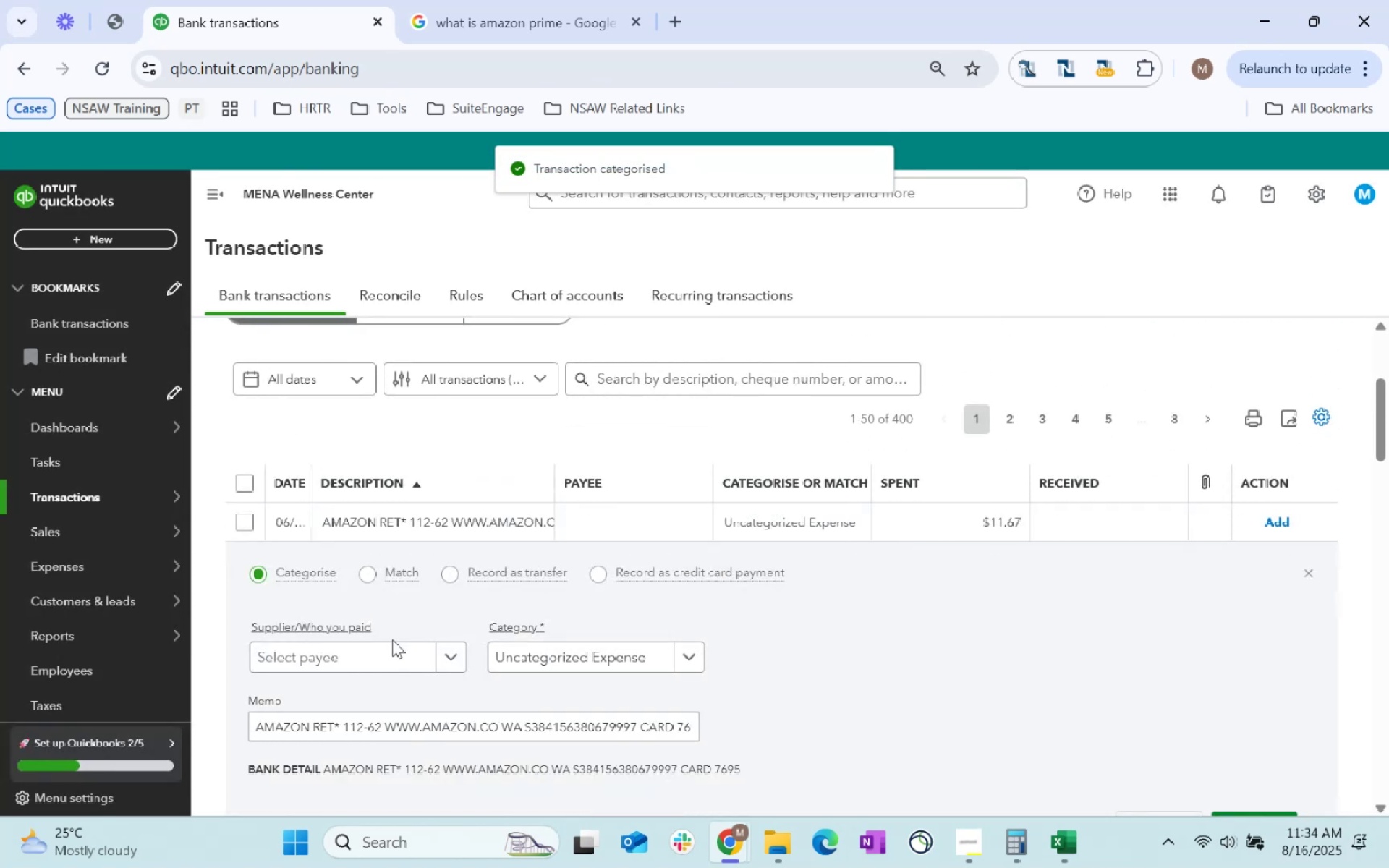 
type(Amazon)
 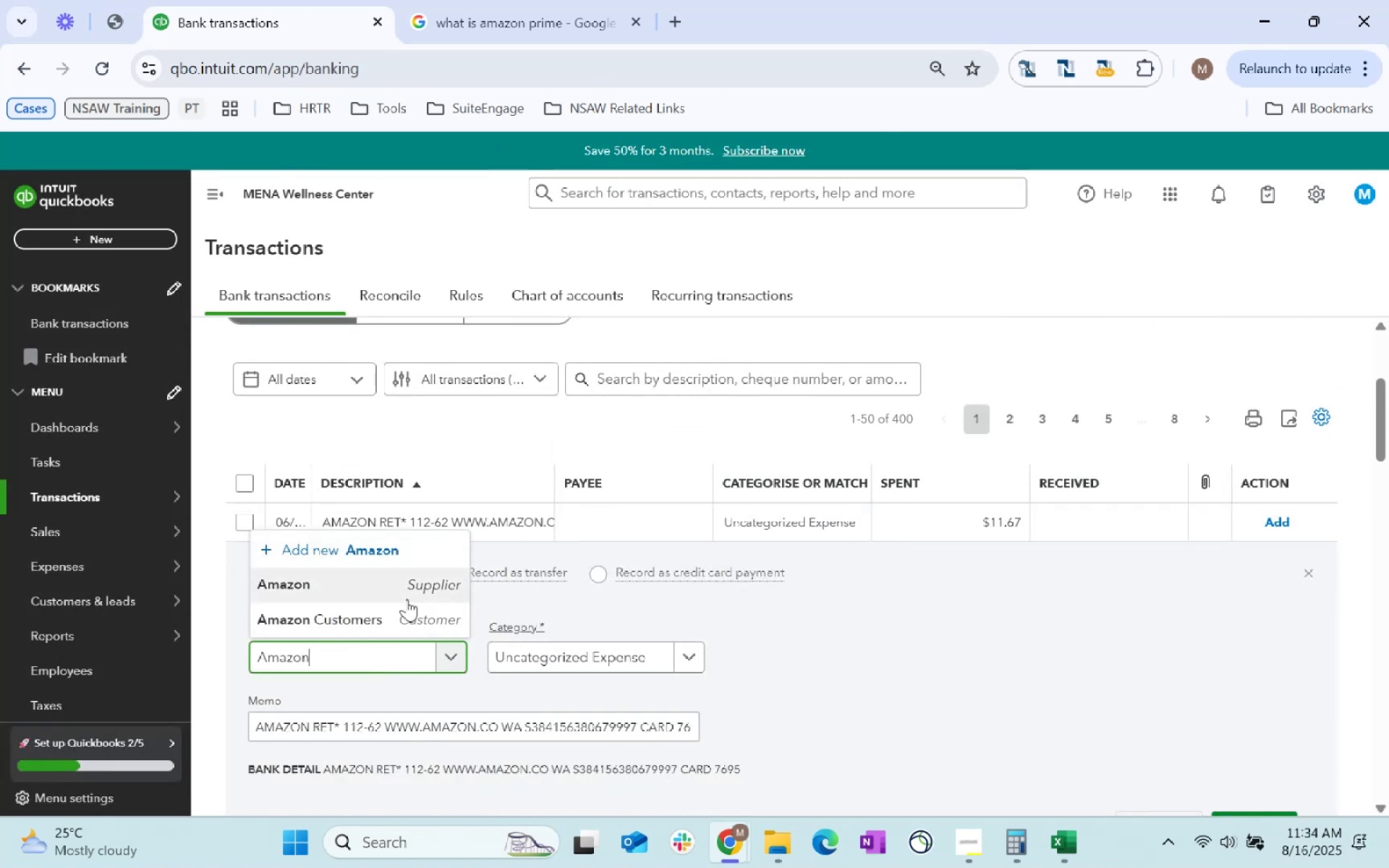 
left_click([429, 595])
 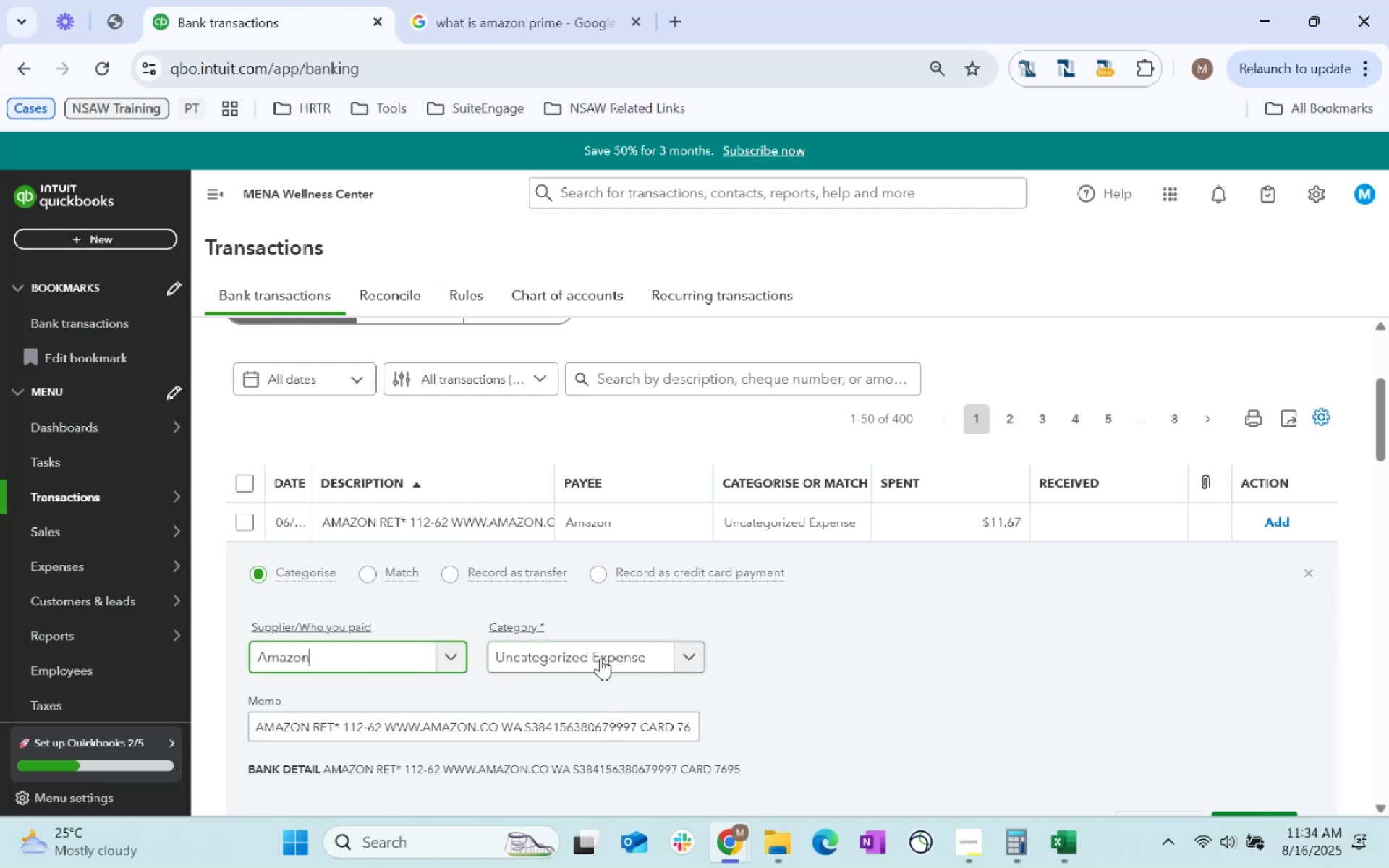 
left_click([609, 654])
 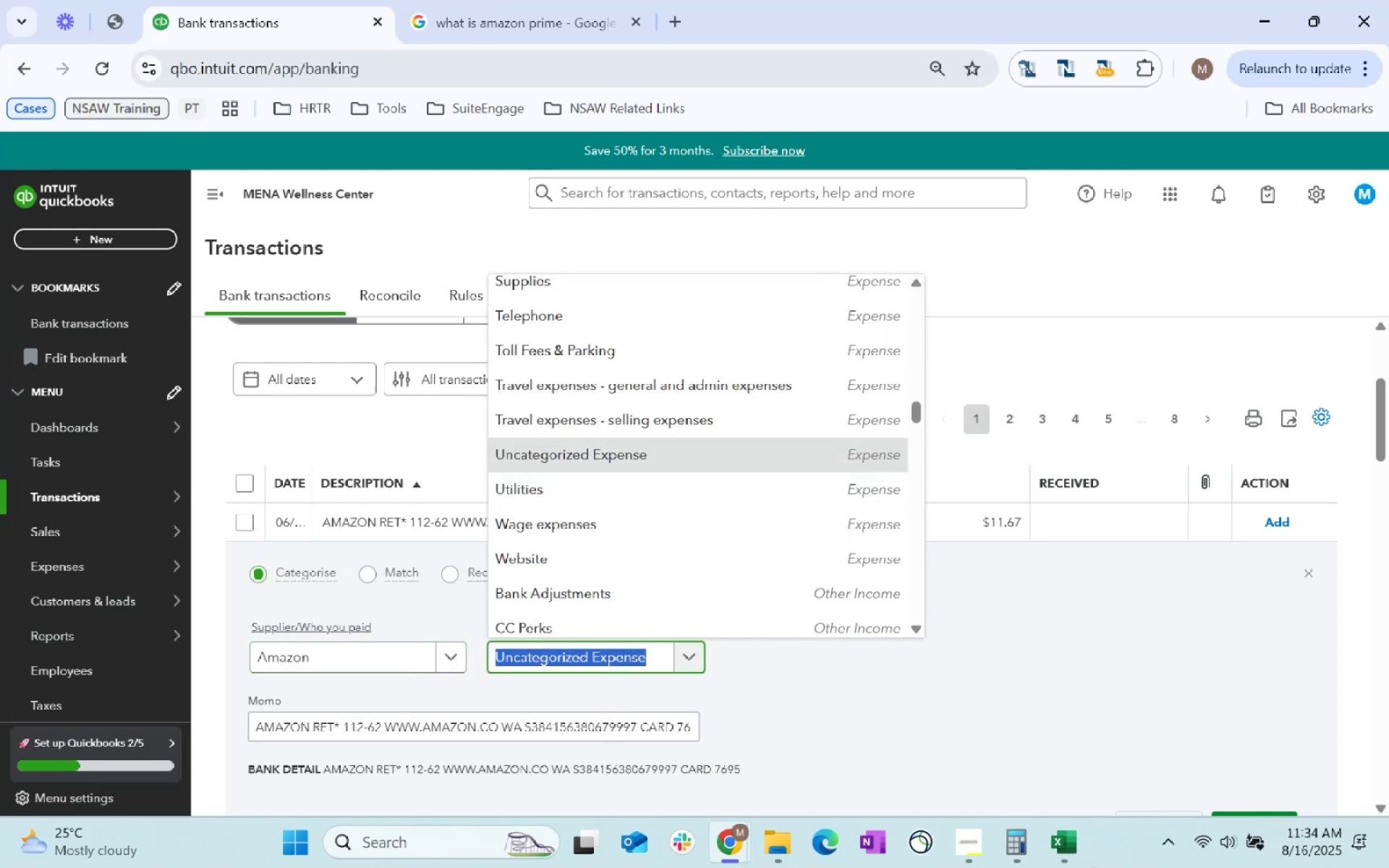 
type(supplies)
 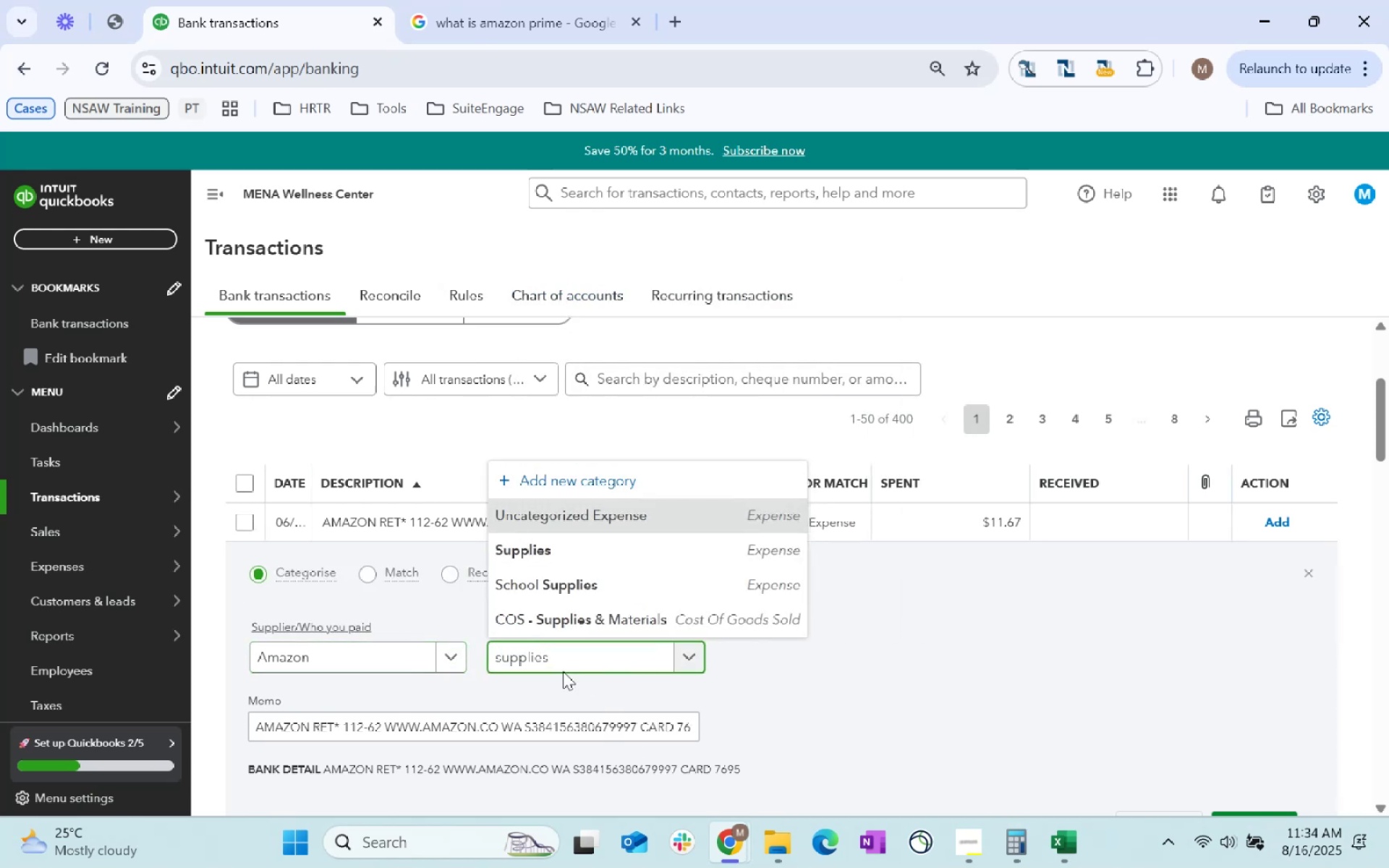 
left_click([538, 546])
 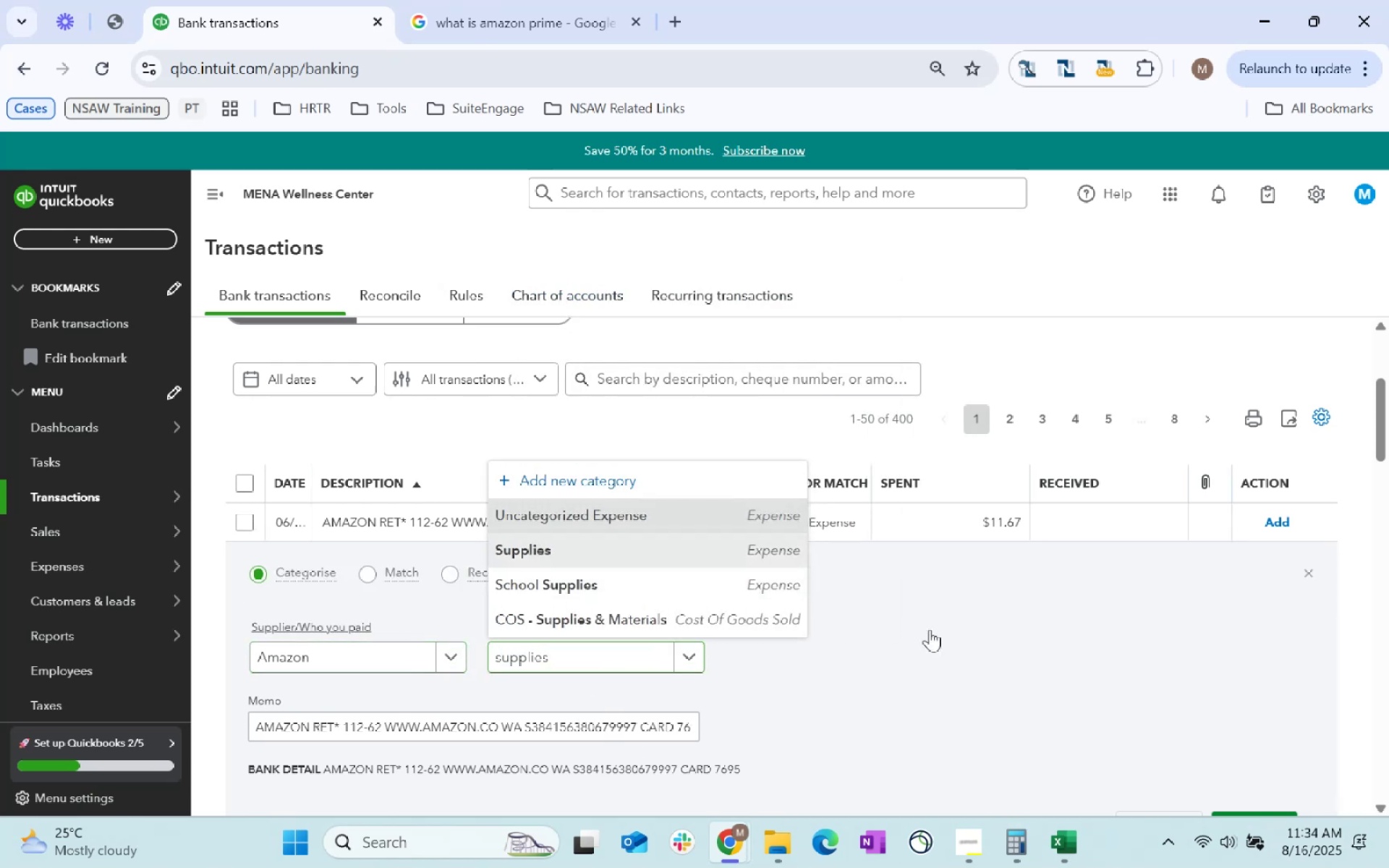 
scroll: coordinate [1108, 631], scroll_direction: down, amount: 1.0
 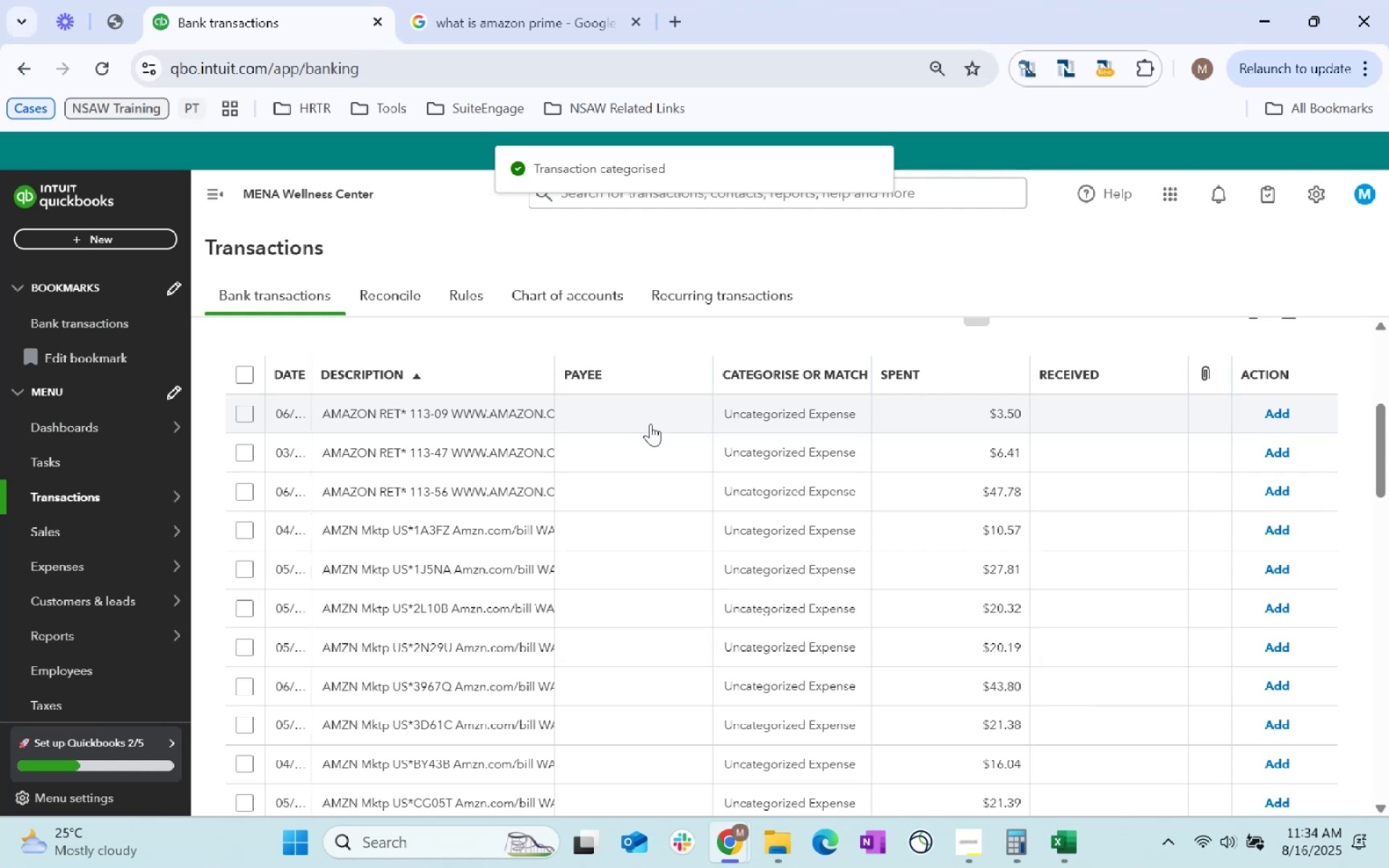 
wait(5.85)
 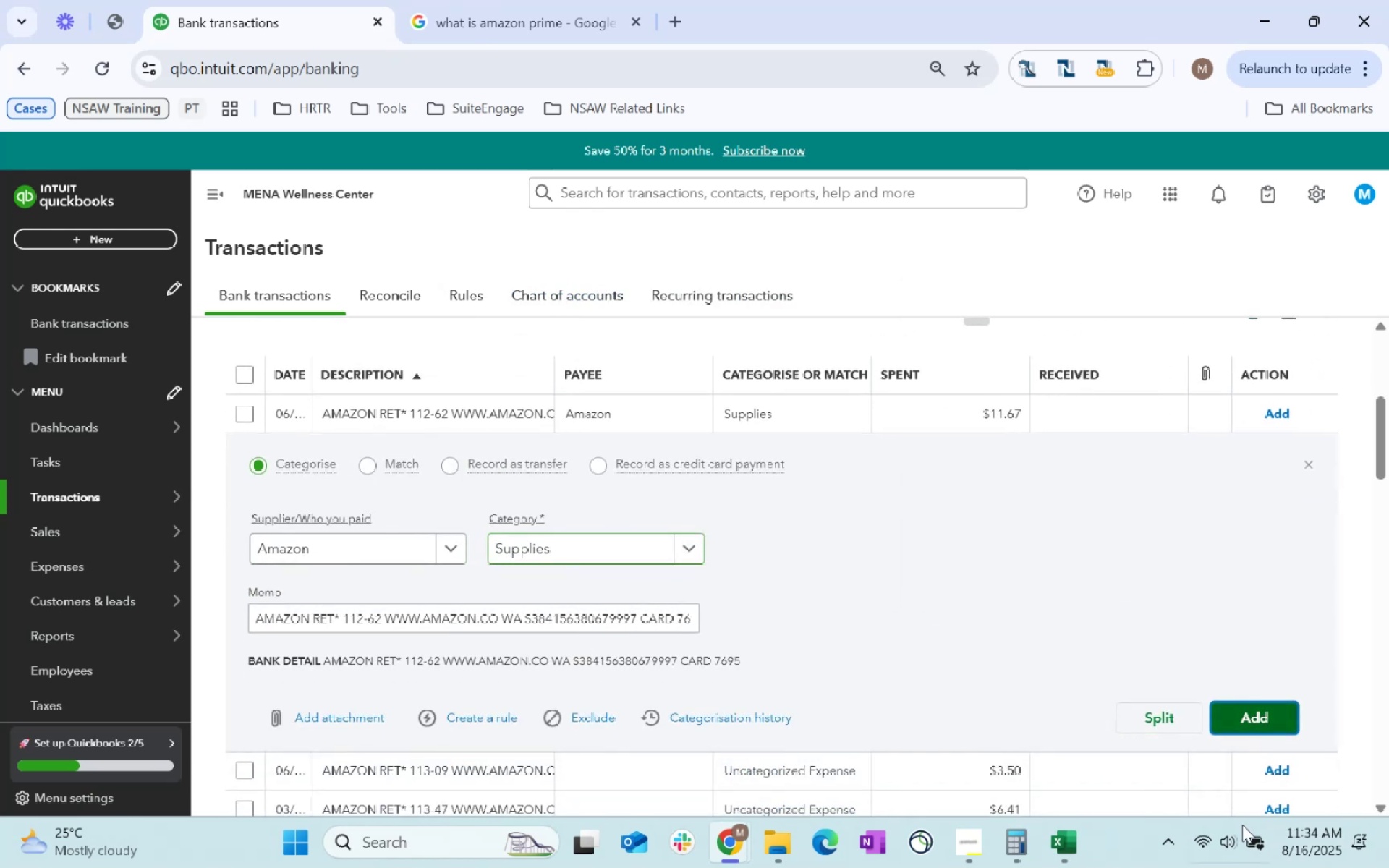 
double_click([247, 448])
 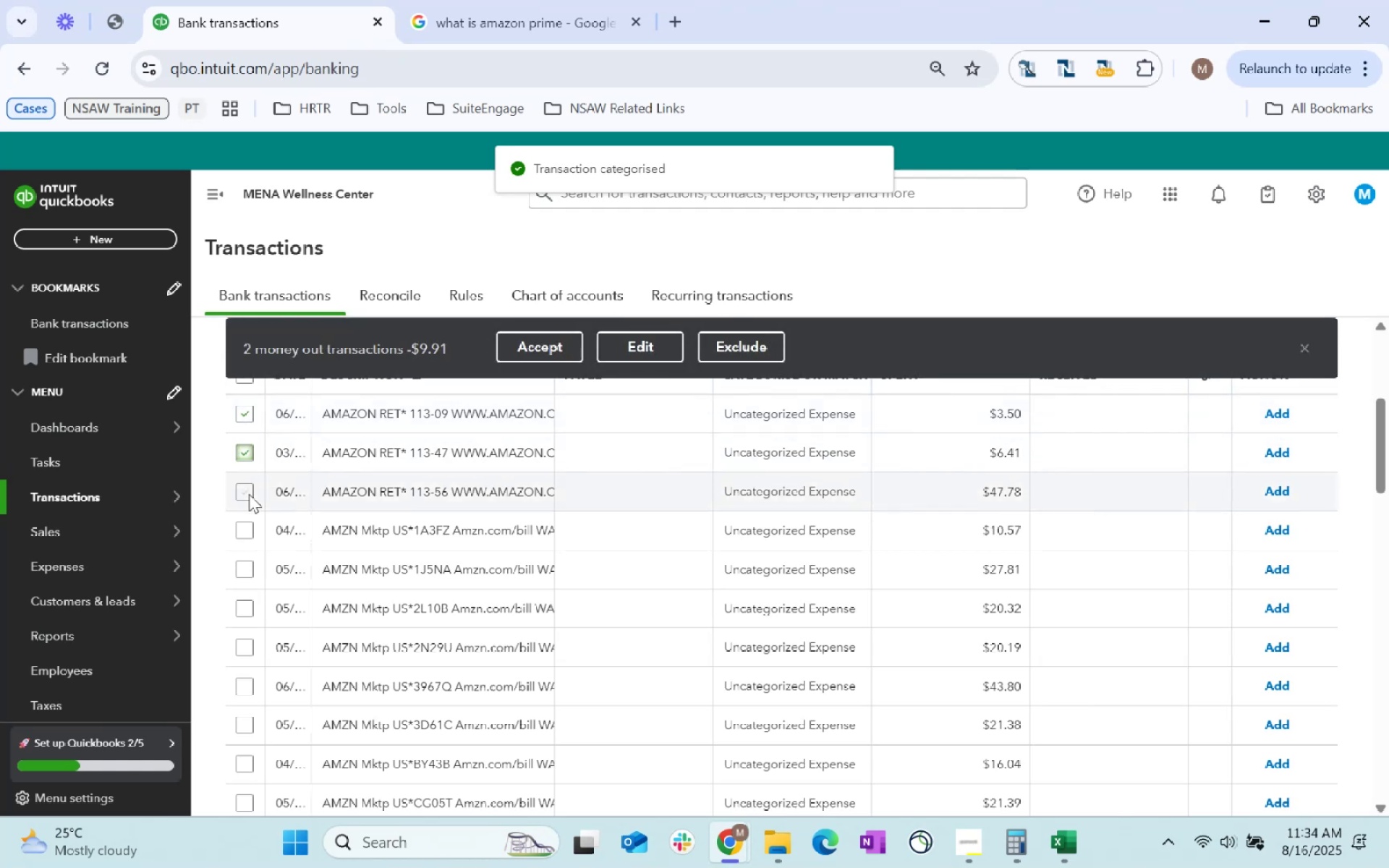 
left_click([247, 493])
 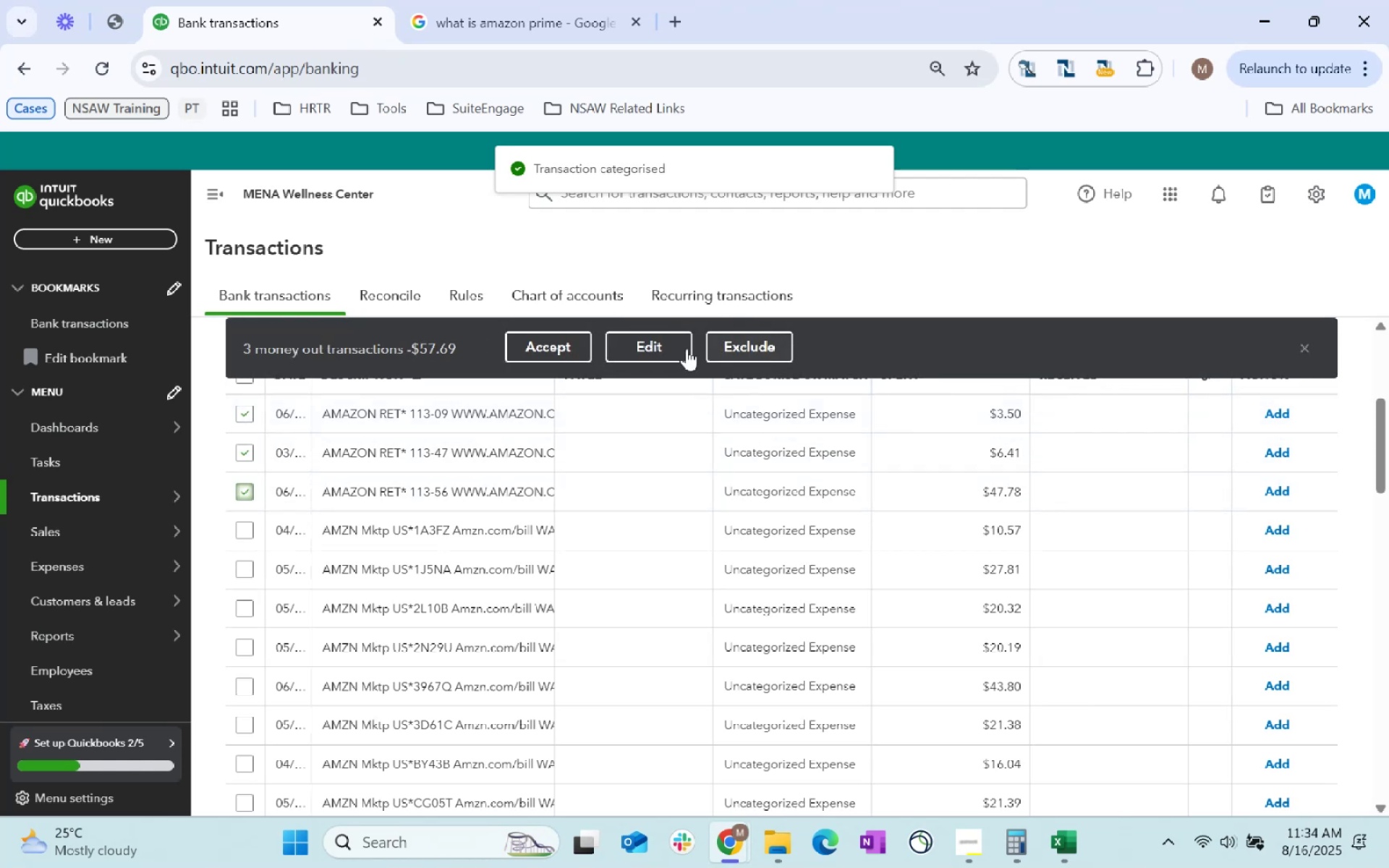 
left_click([661, 349])
 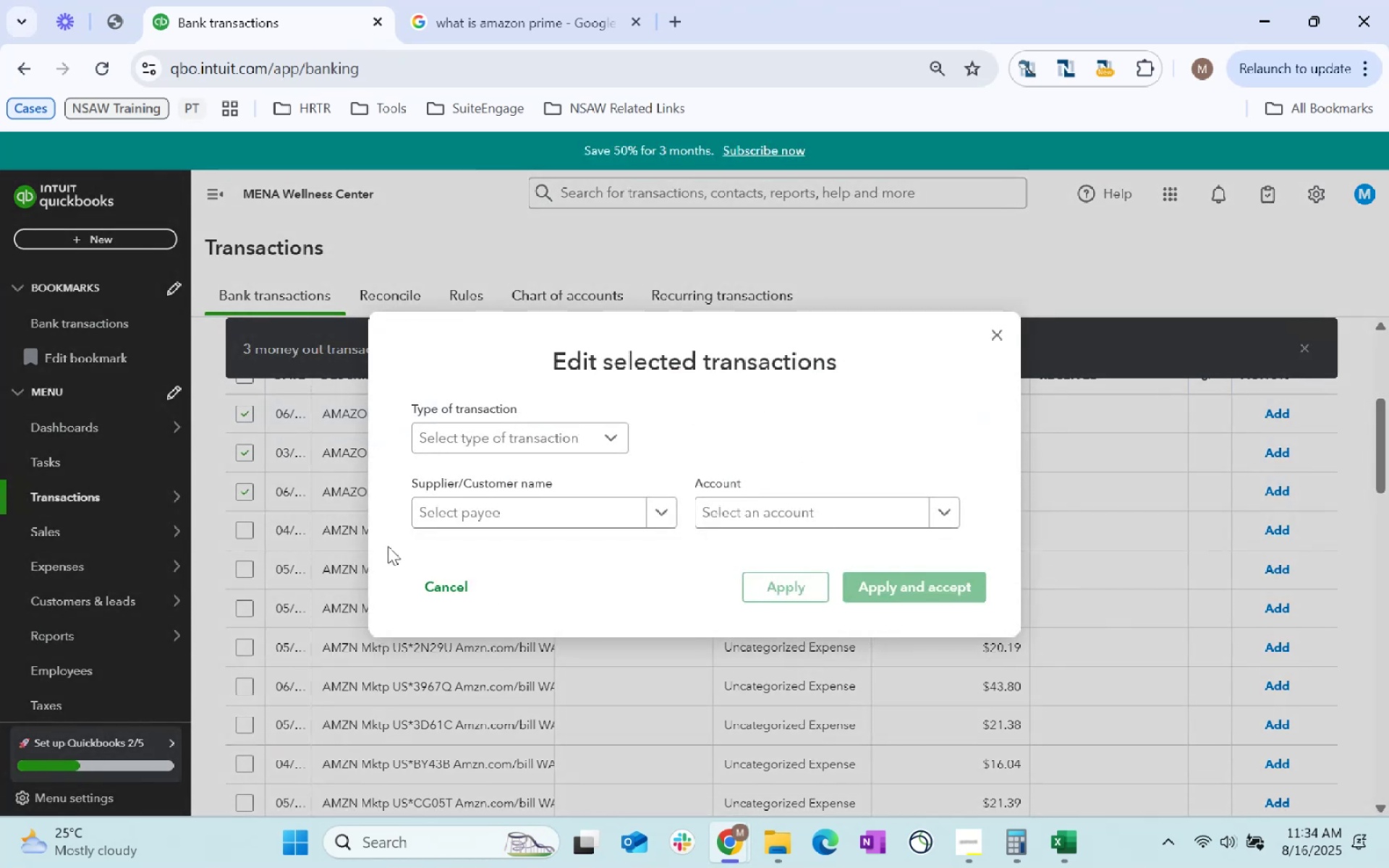 
left_click([519, 504])
 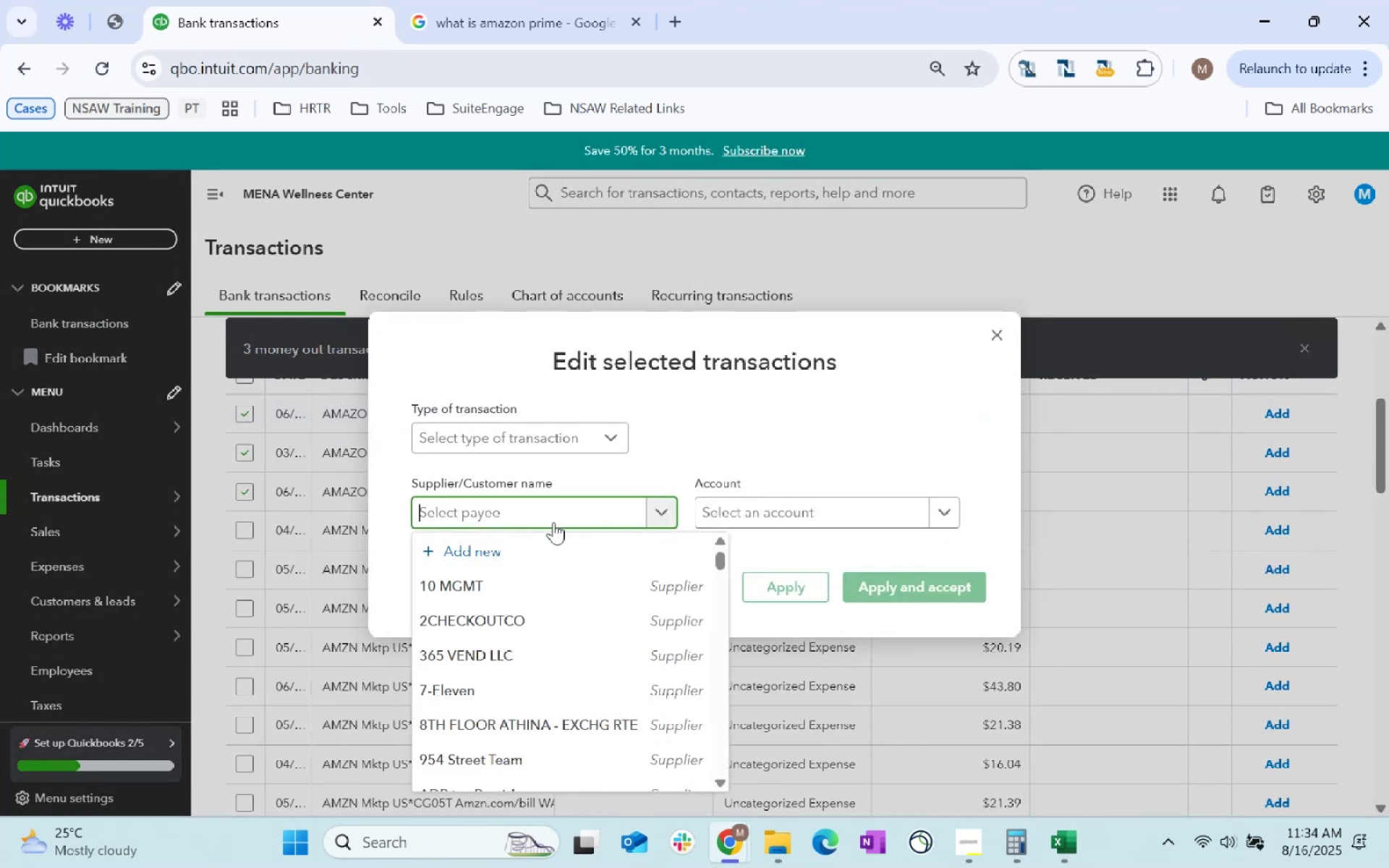 
type(amazon)
key(Tab)
type(Supplie)
 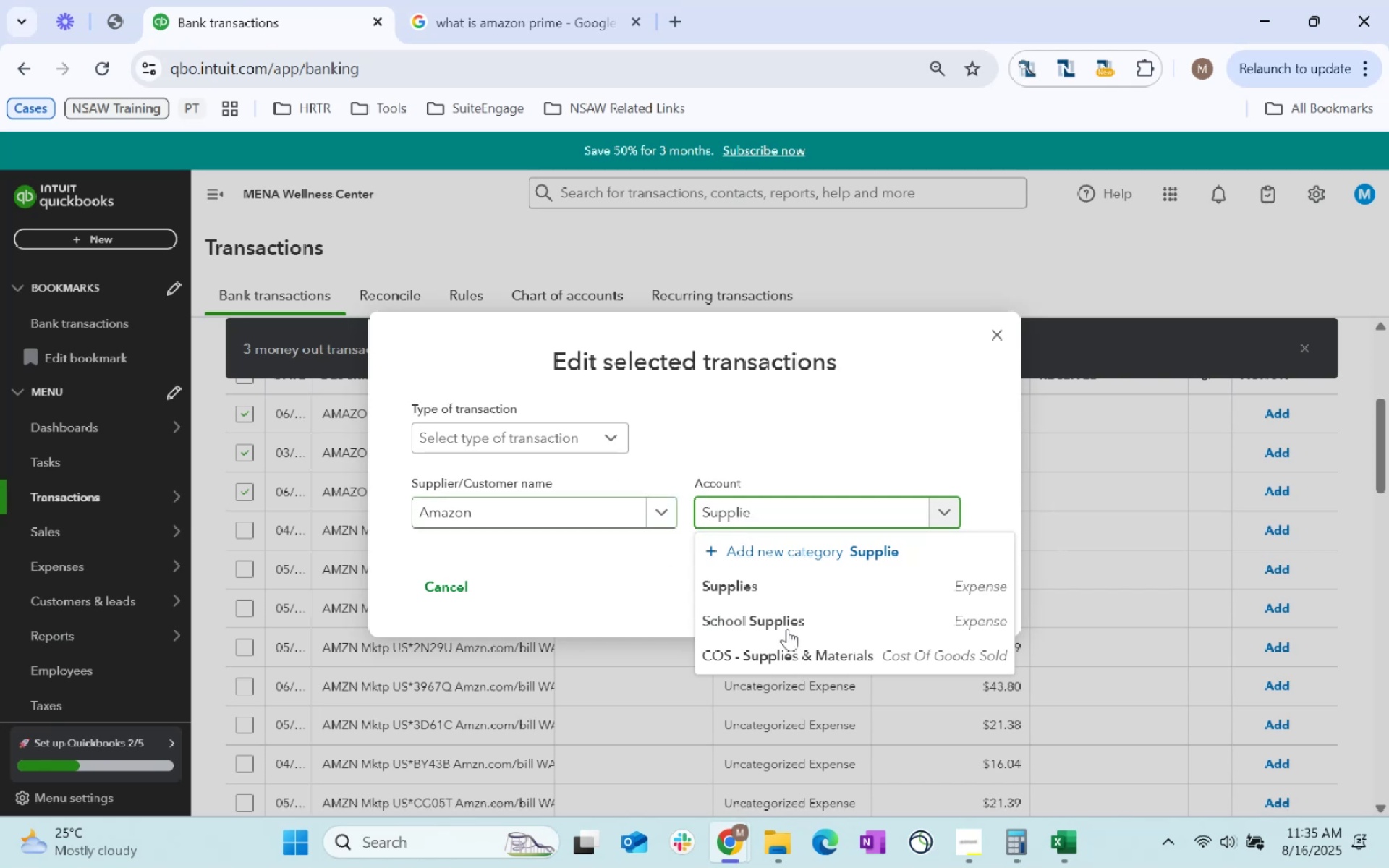 
left_click([803, 594])
 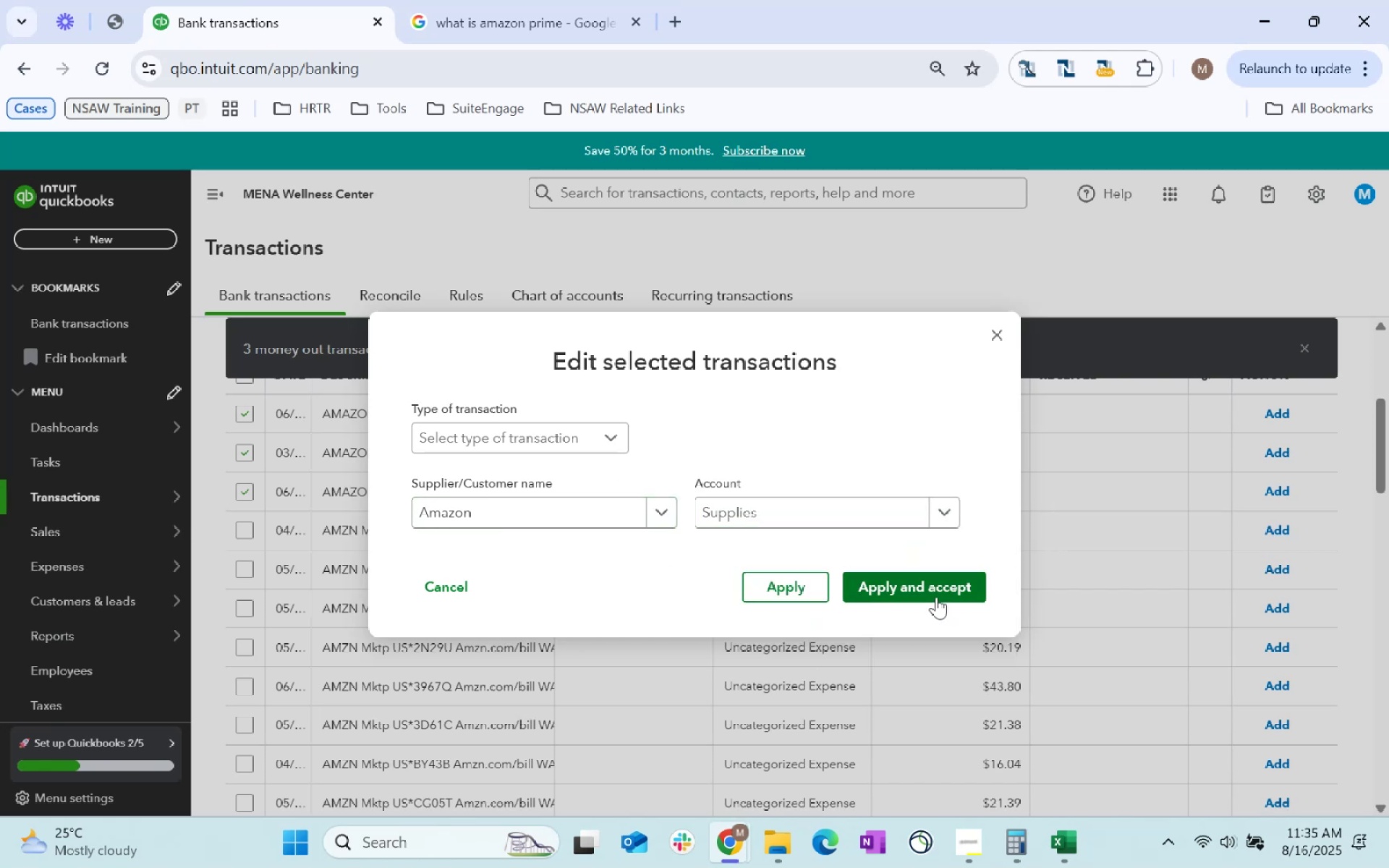 
left_click([936, 597])
 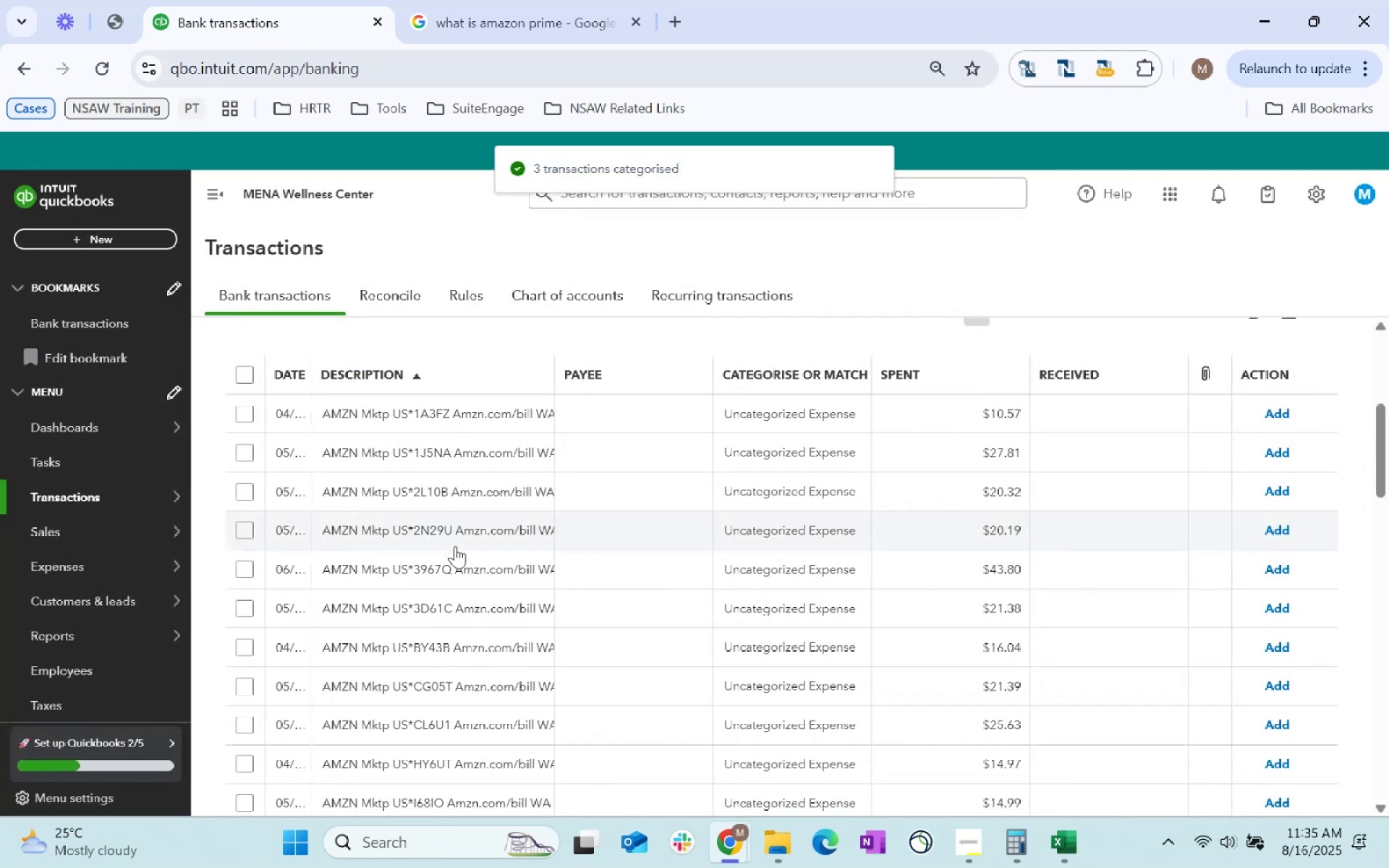 
left_click_drag(start_coordinate=[391, 644], to_coordinate=[313, 654])
 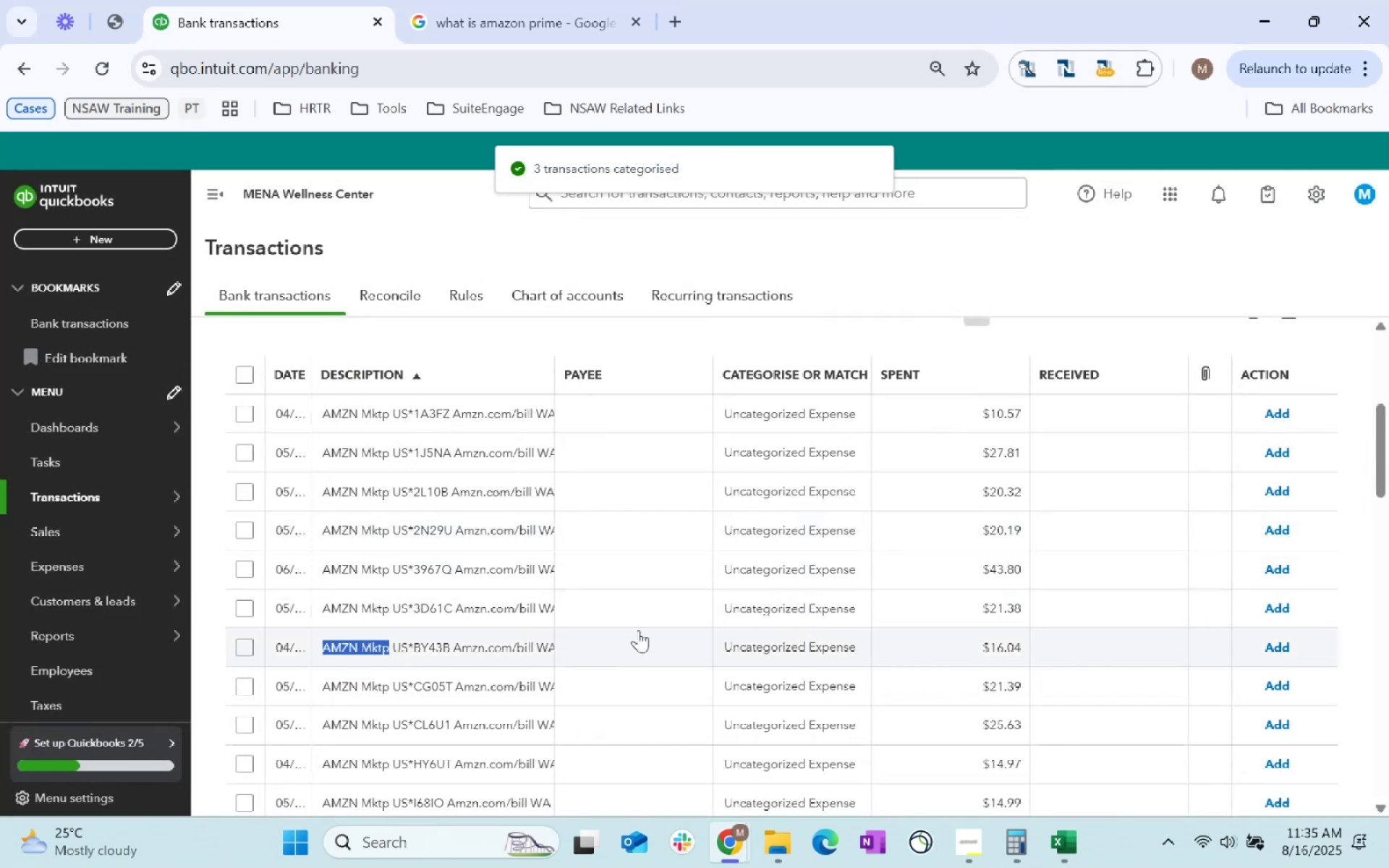 
key(Control+C)
 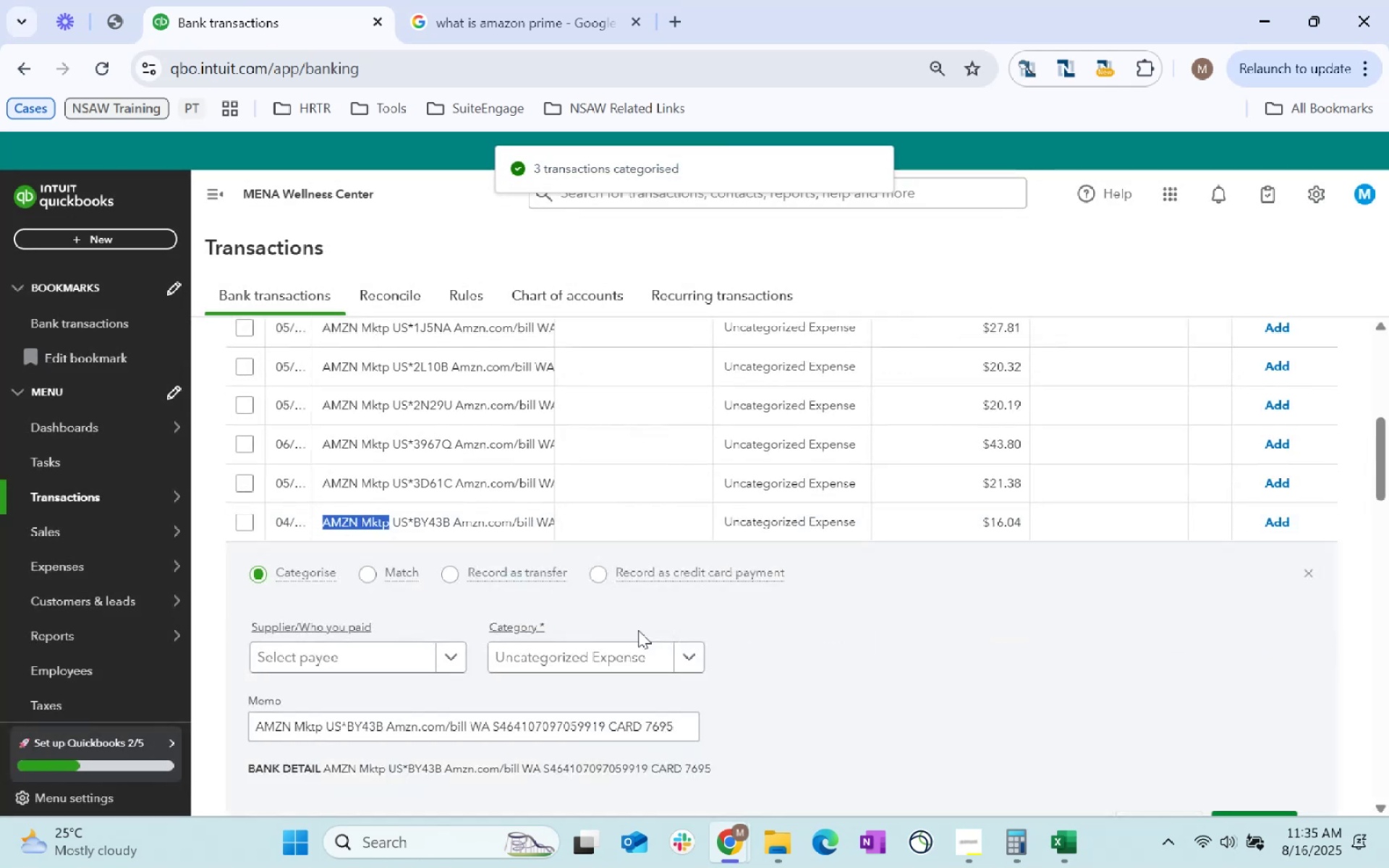 
key(Control+C)
 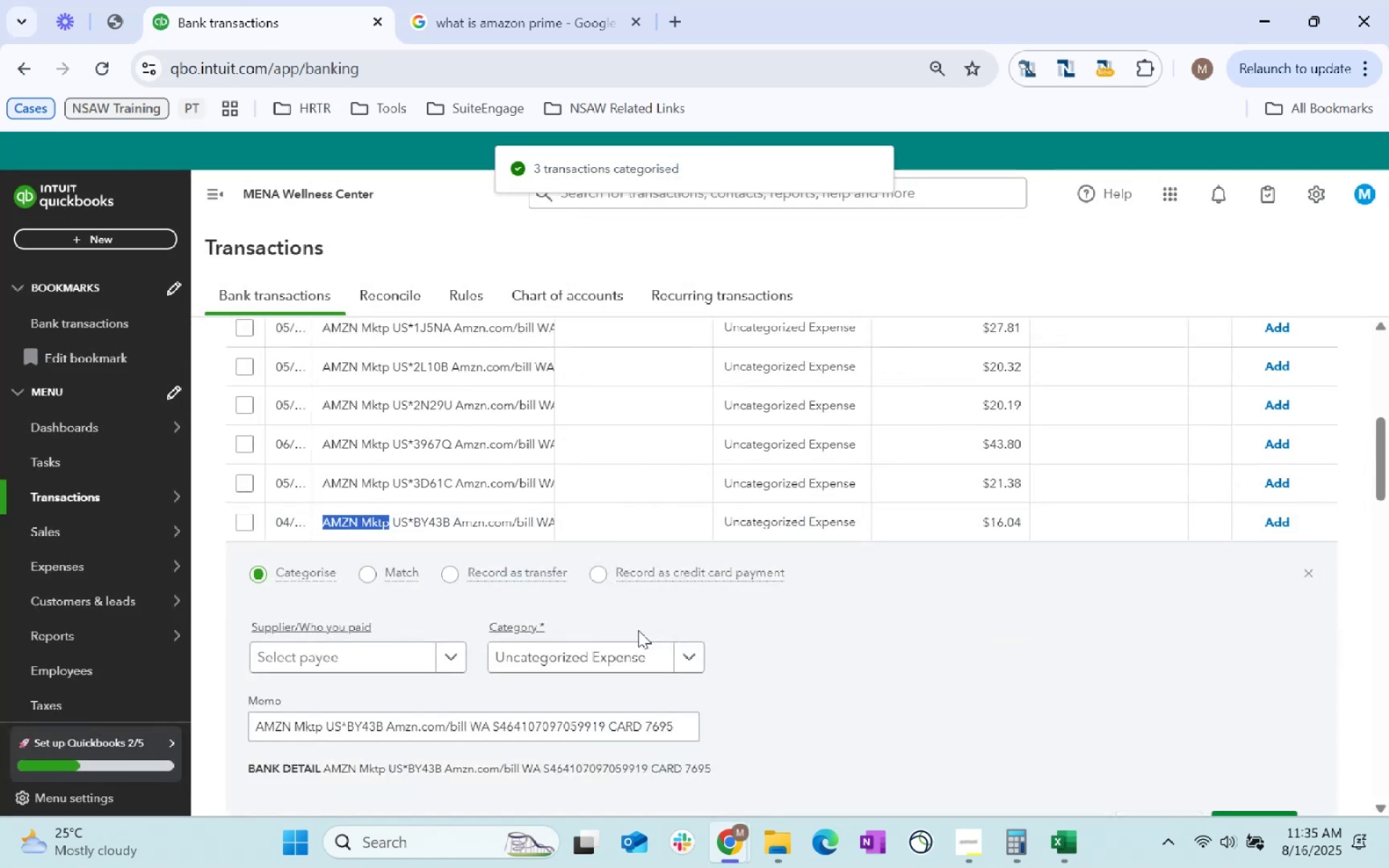 
key(Control+C)
 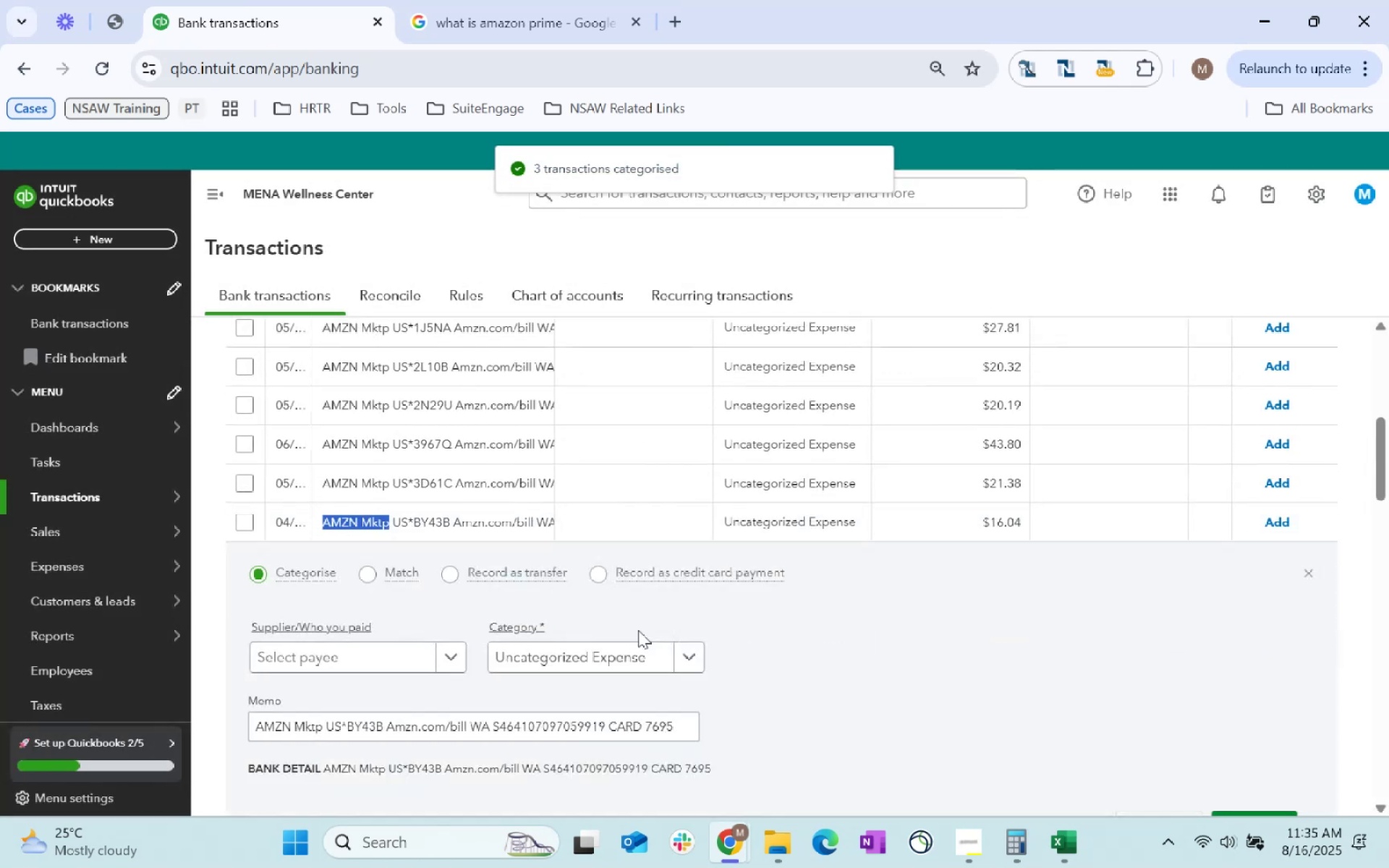 
key(Control+C)
 